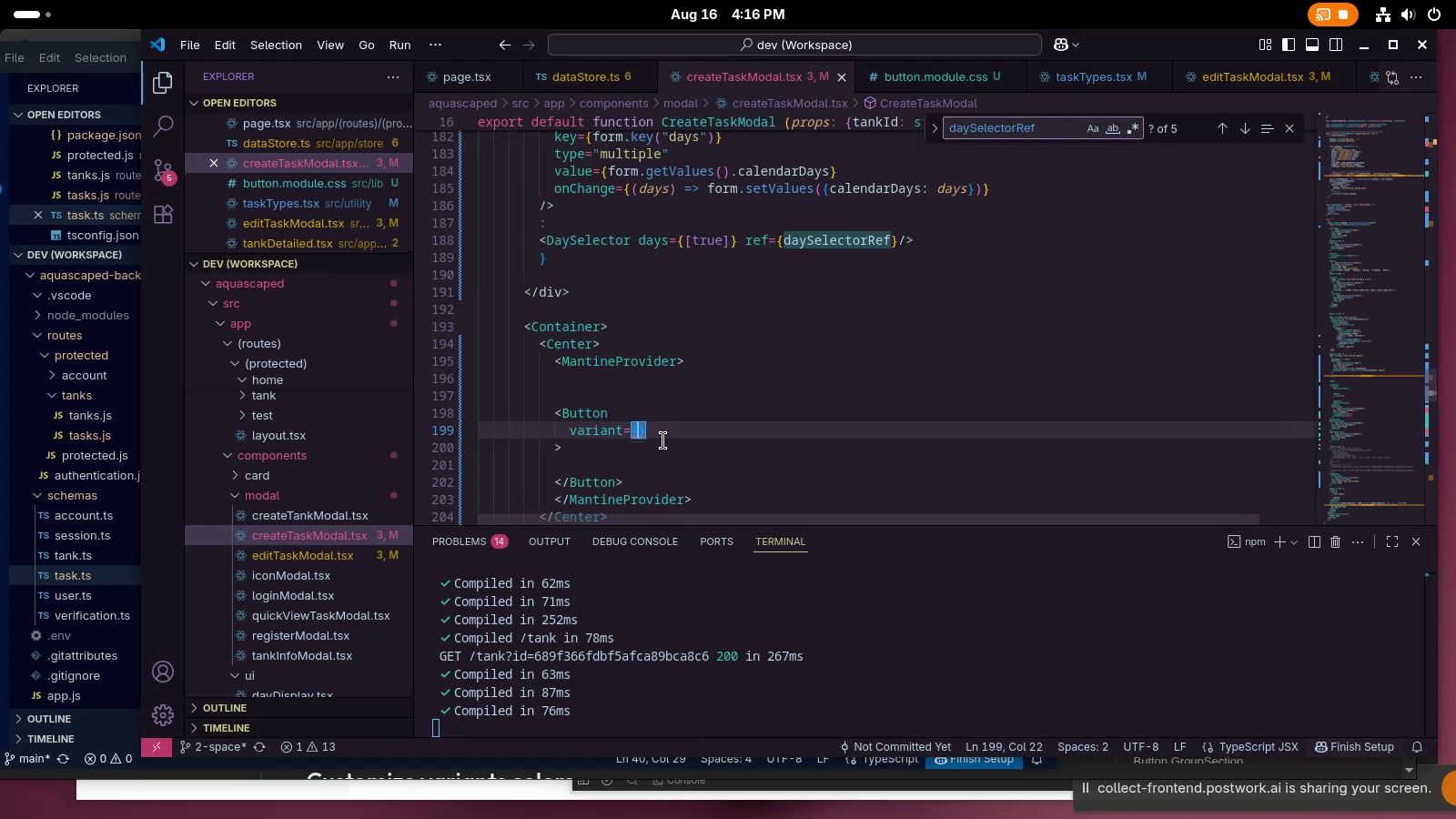 
type(repear)
key(Backspace)
type(t)
 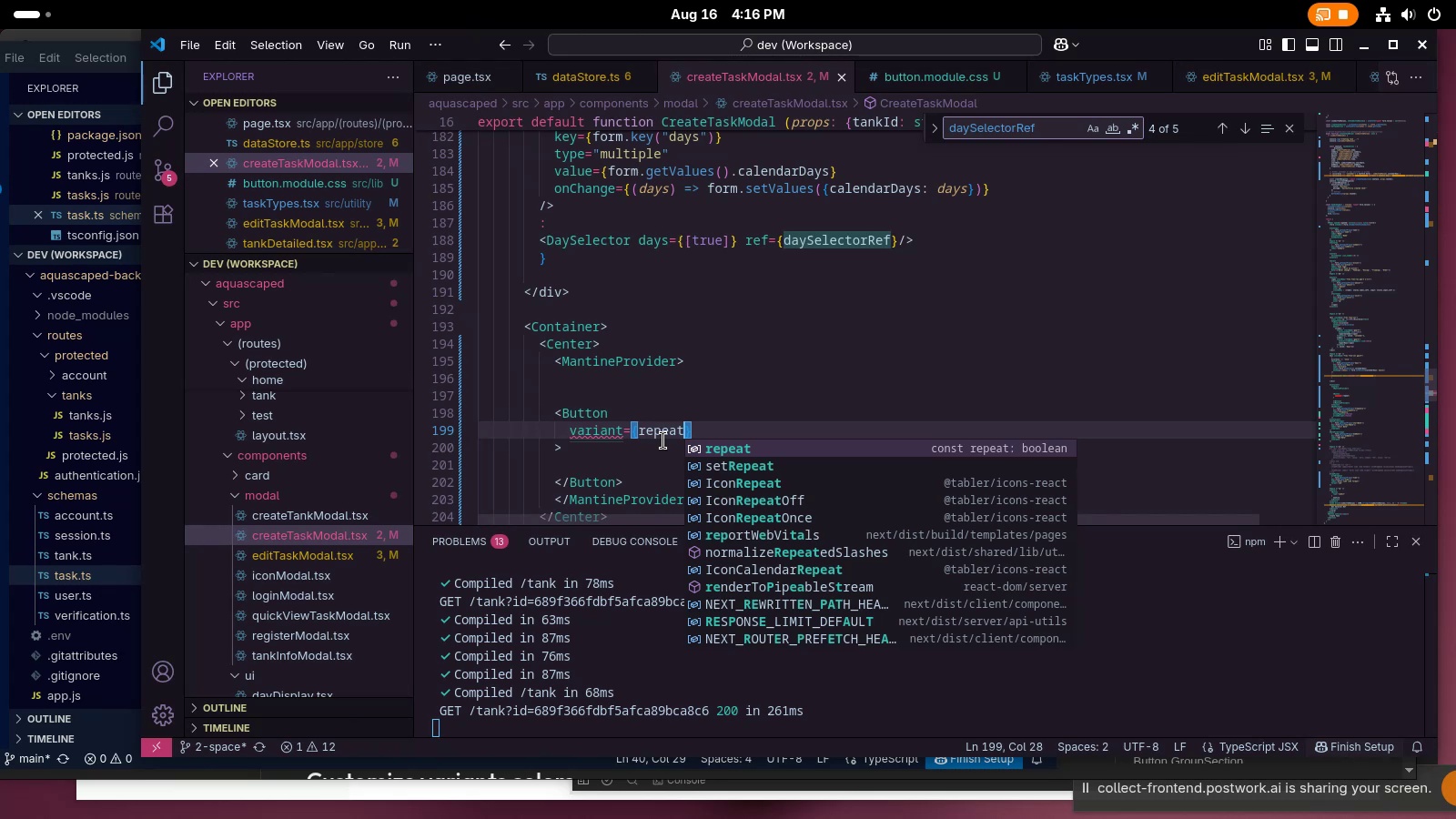 
wait(51.53)
 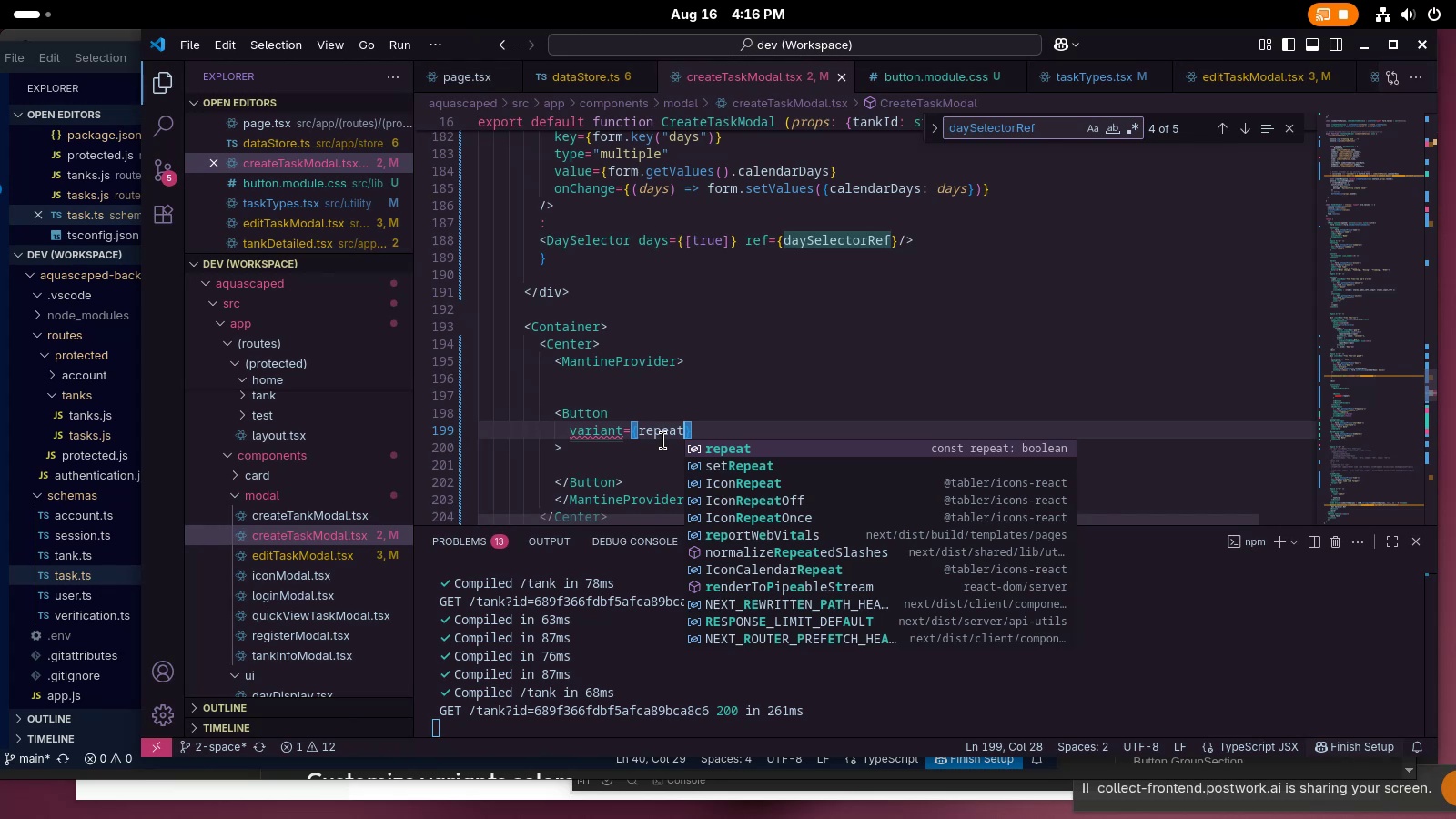 
type( ? "def)
 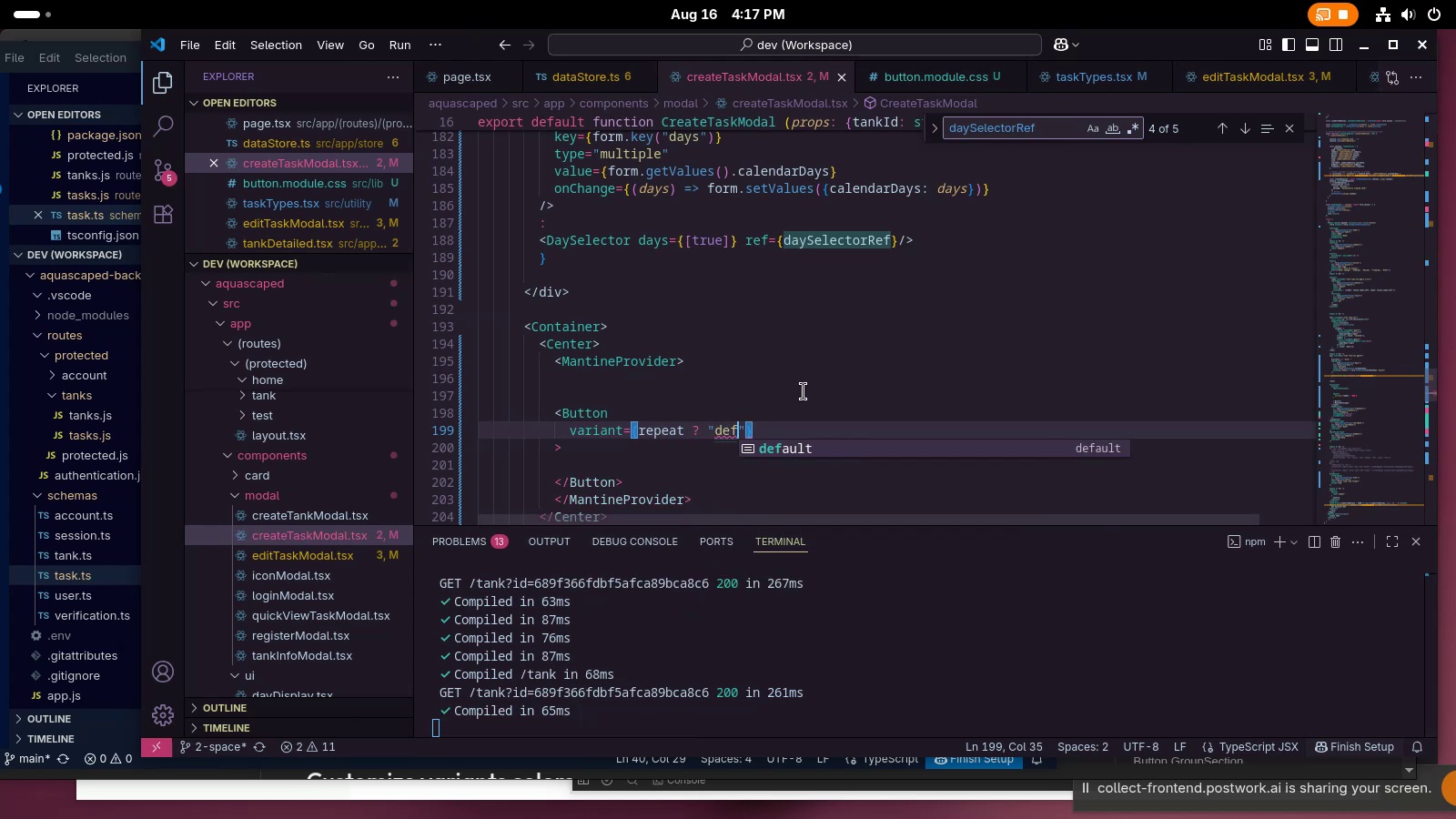 
key(Control+ControlLeft)
 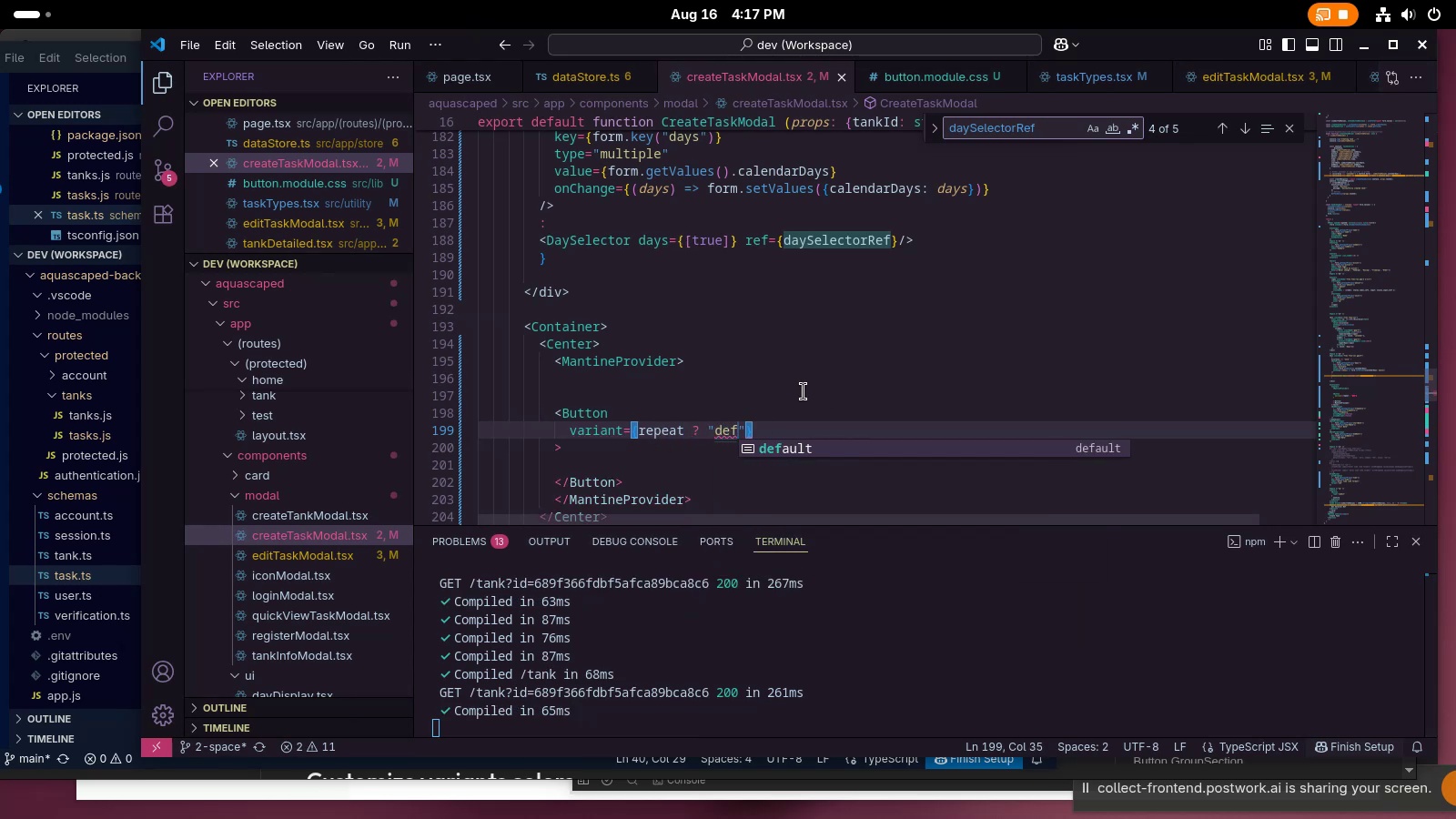 
key(Control+Backspace)
 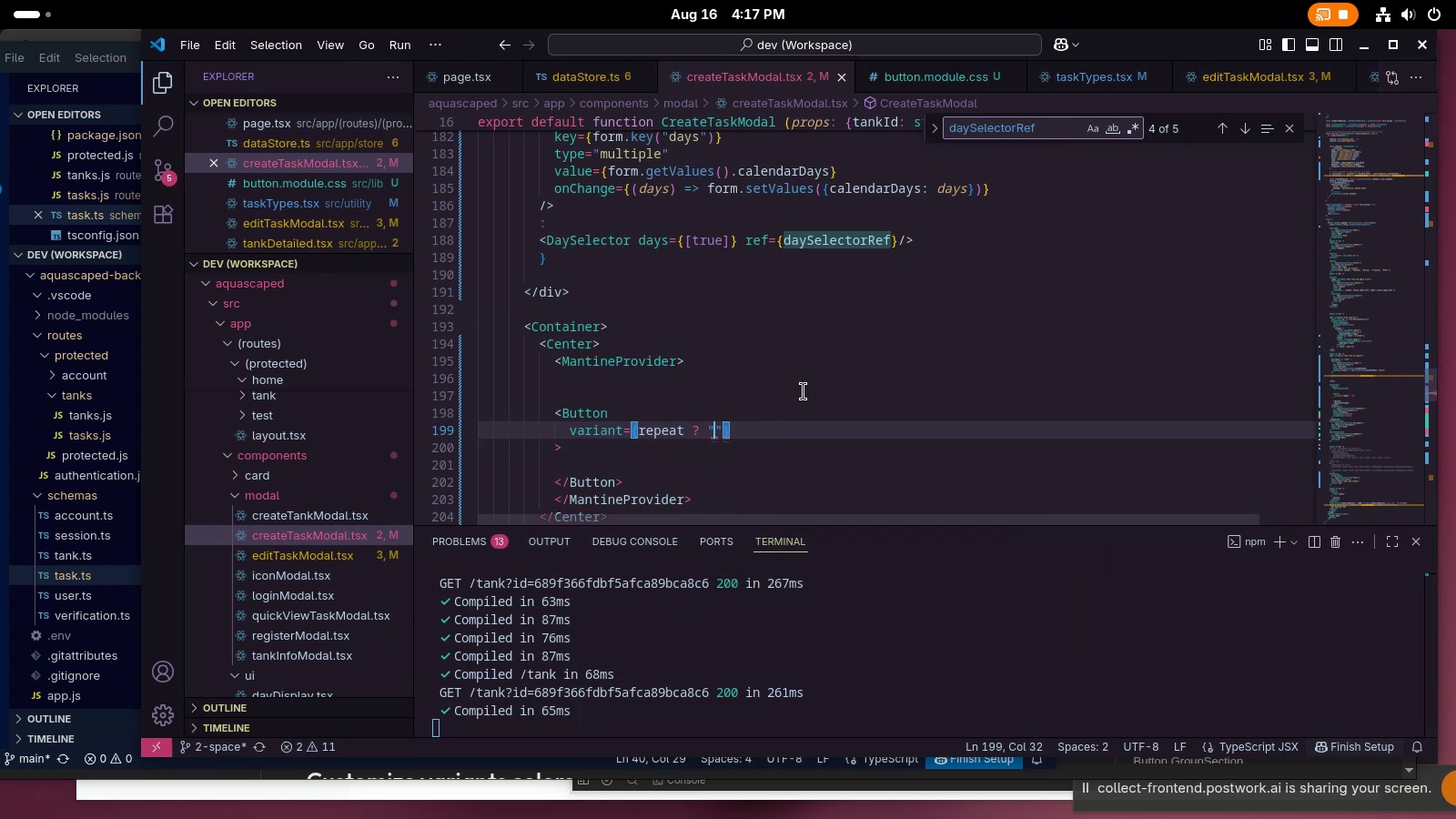 
type(default)
 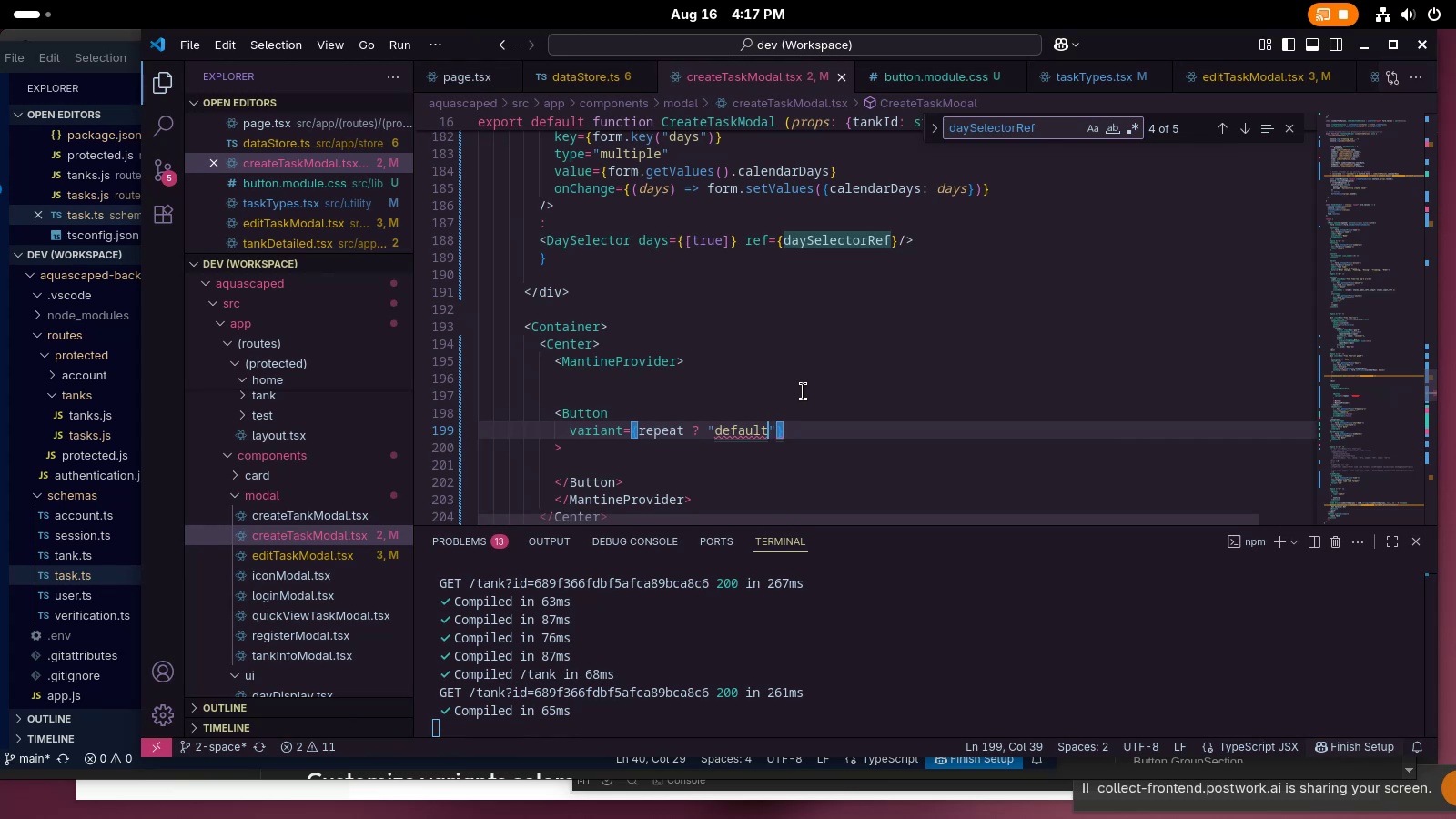 
key(Unknown)
 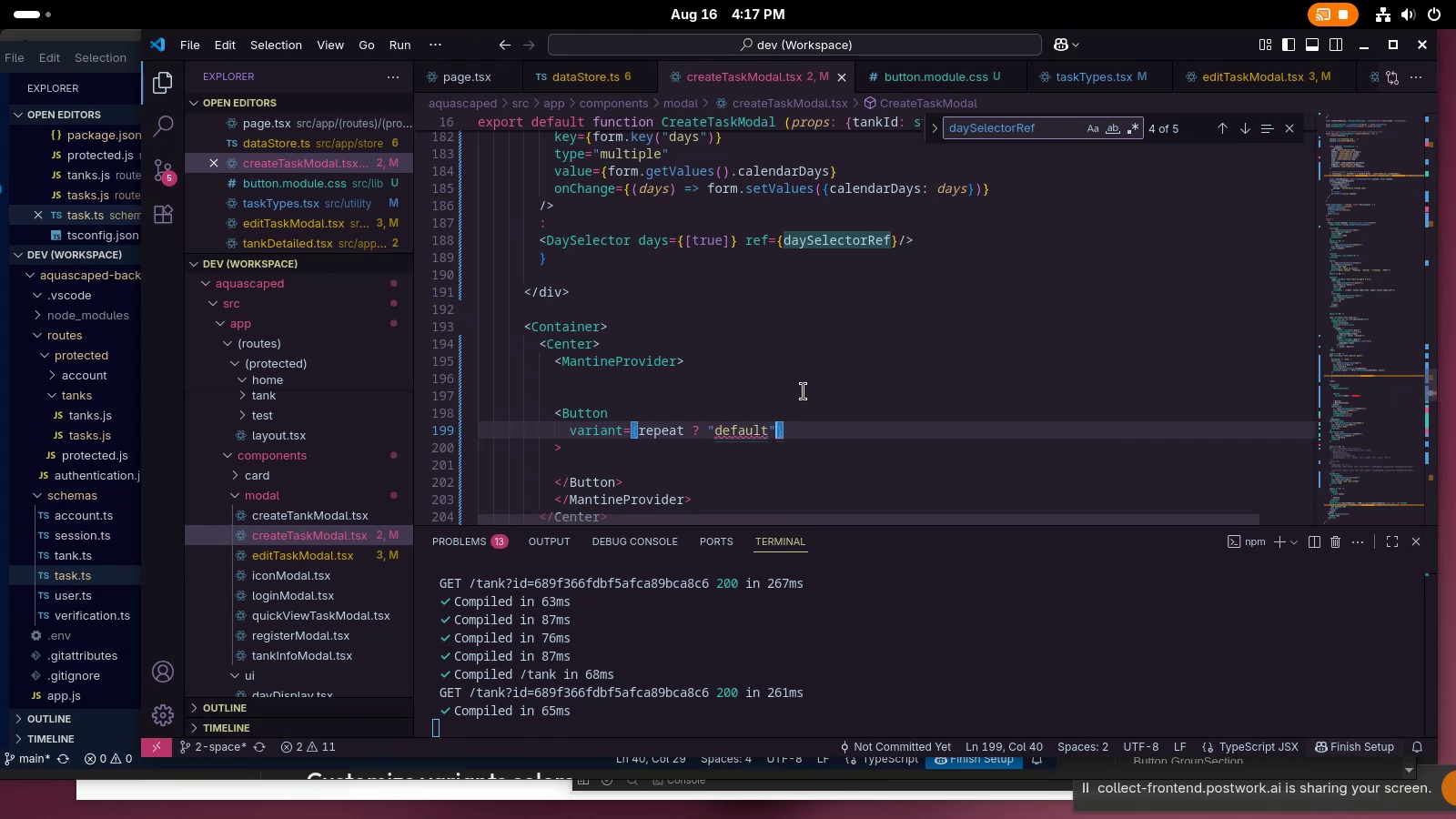 
key(Space)
 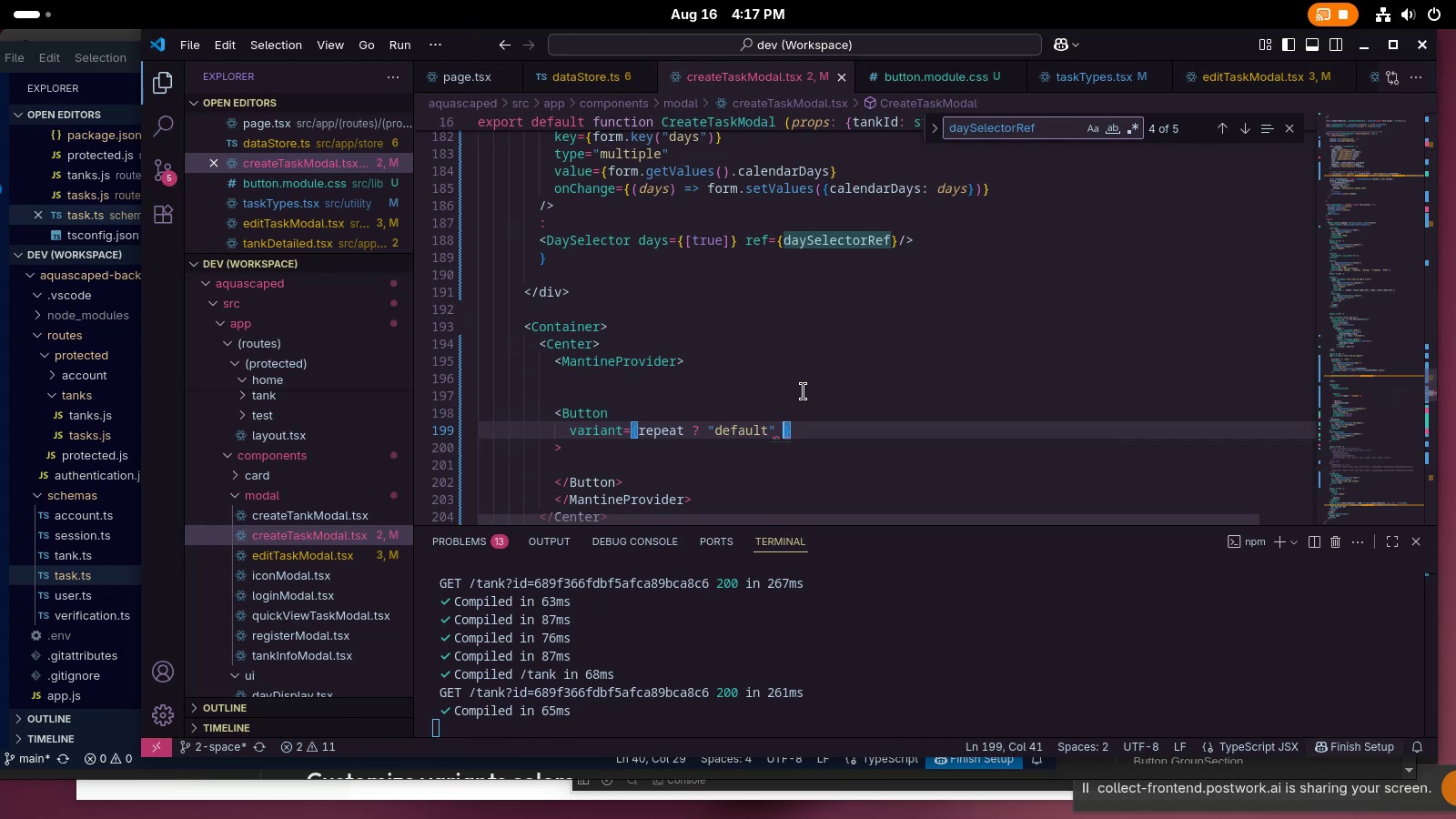 
wait(8.72)
 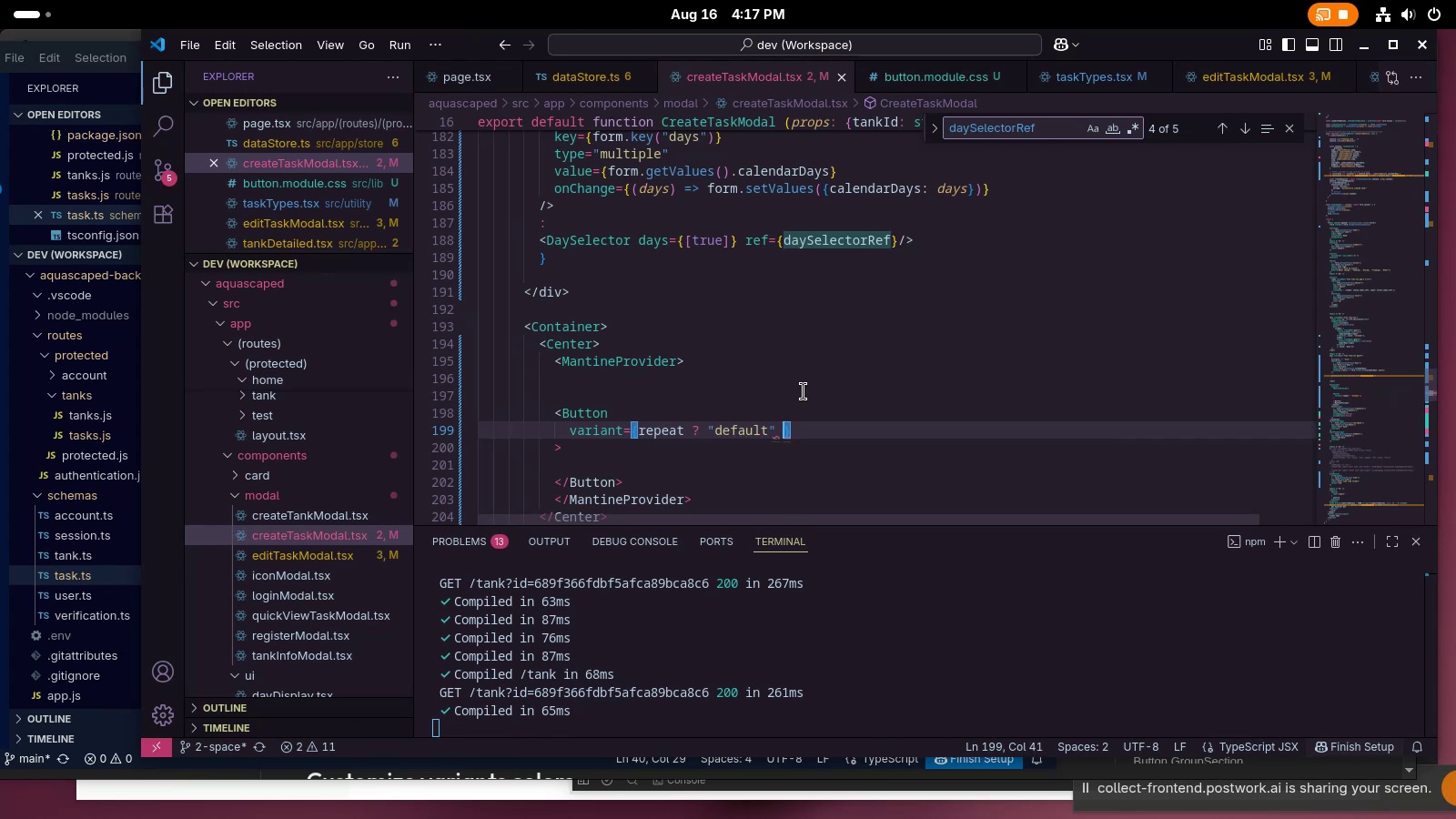 
key(Shift+Semicolon)
 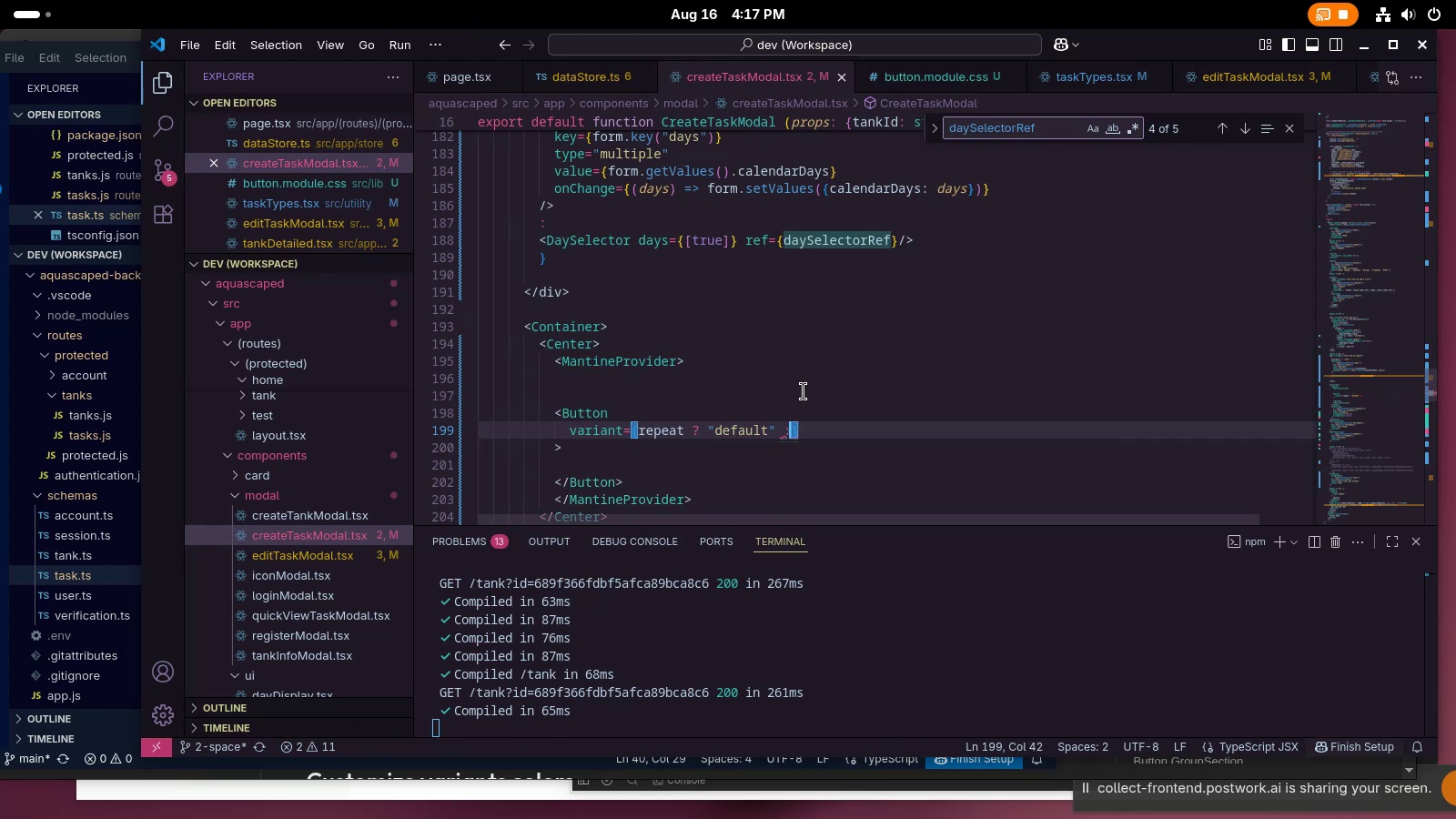 
key(Shift+Space)
 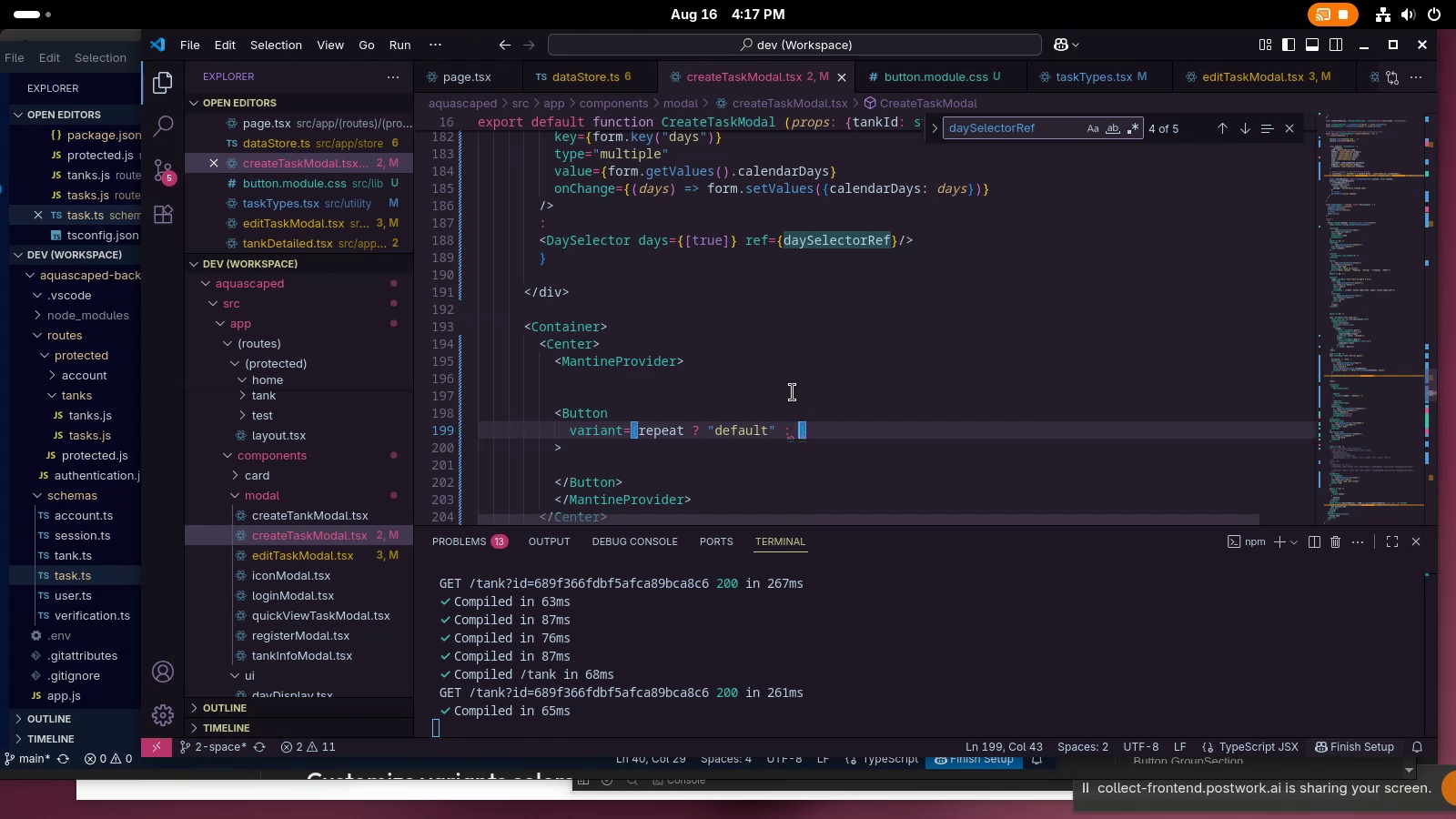 
key(Alt+AltLeft)
 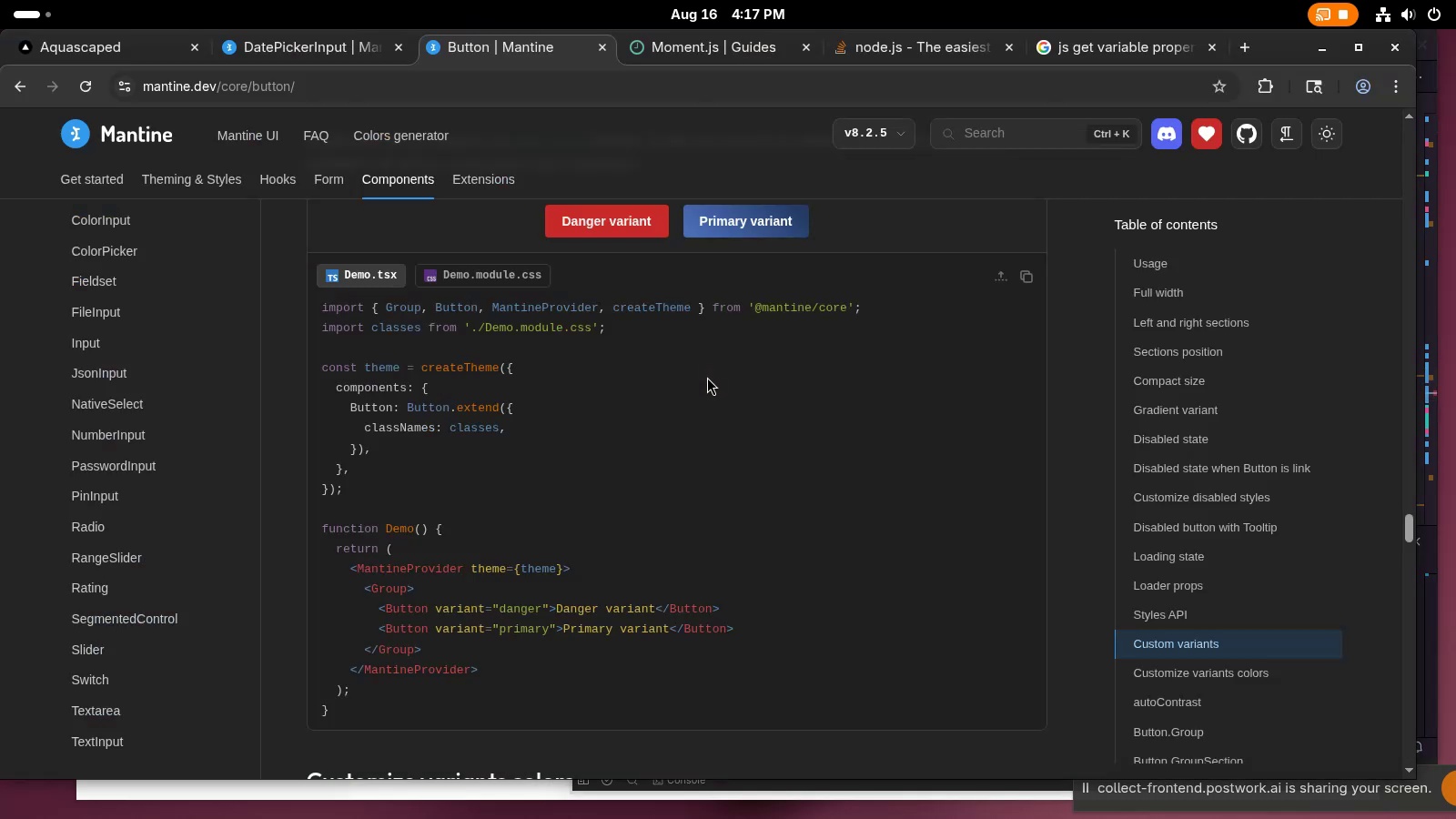 
key(Tab)
 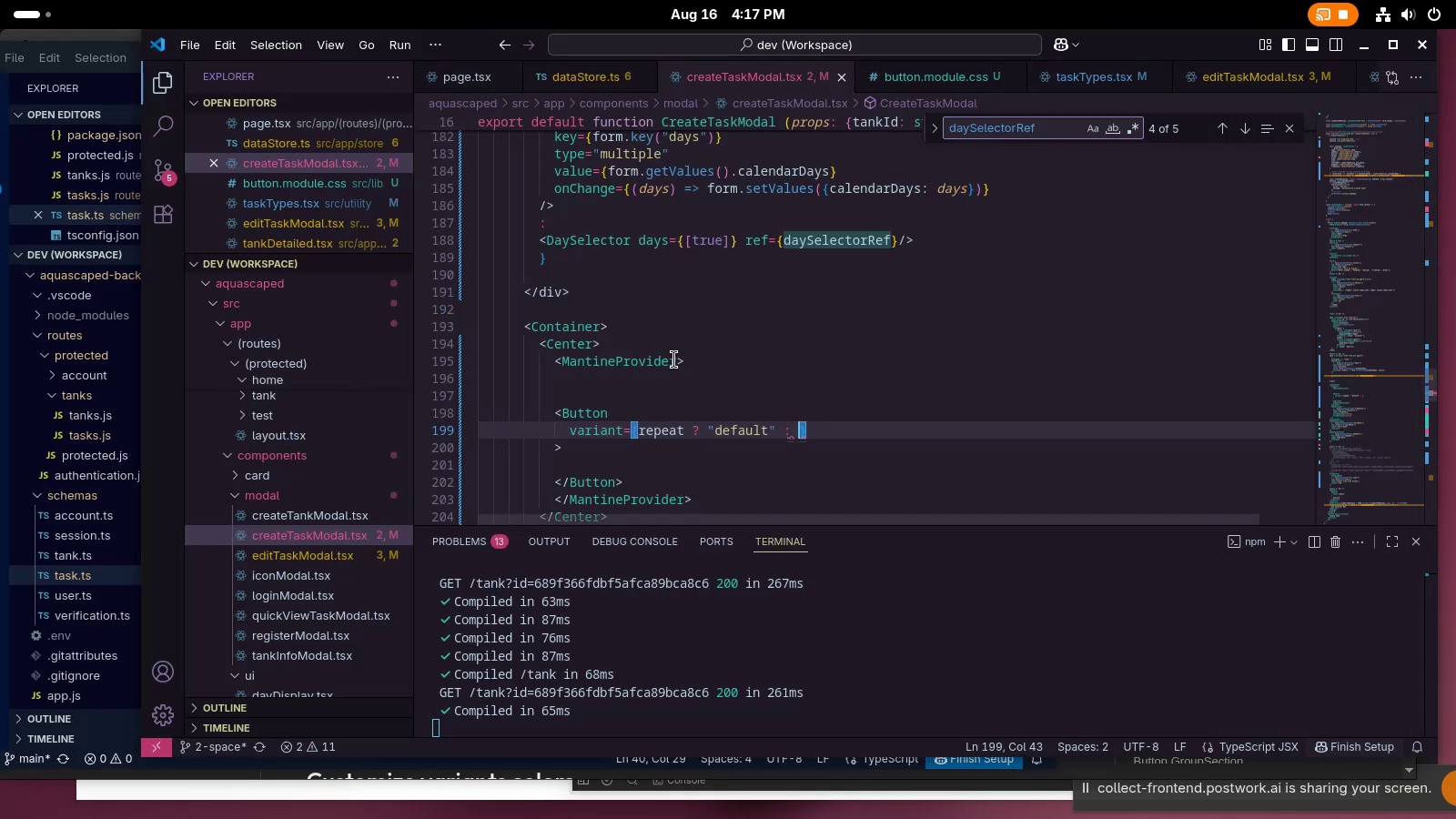 
left_click([672, 363])
 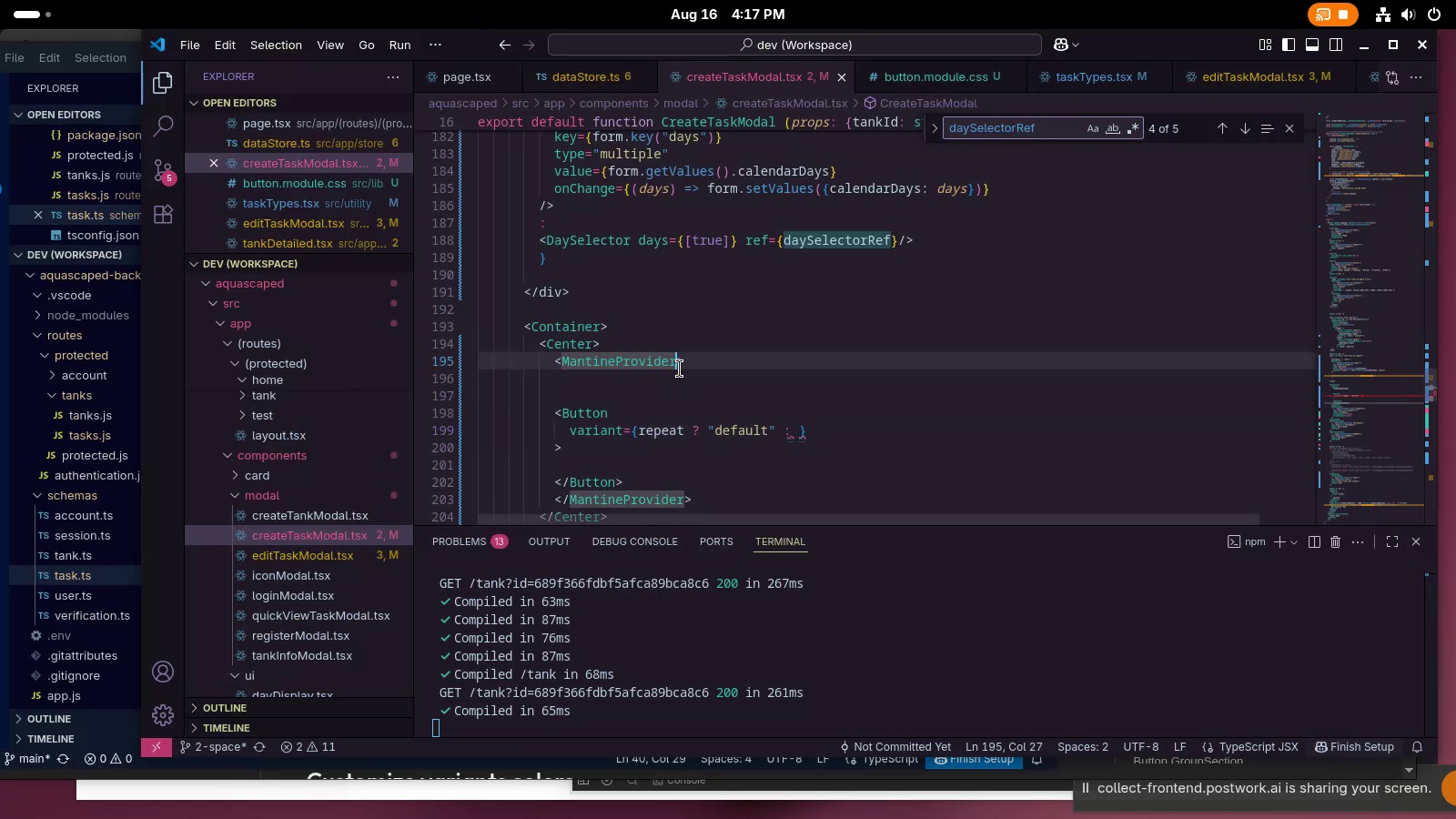 
type( theme={theme)
 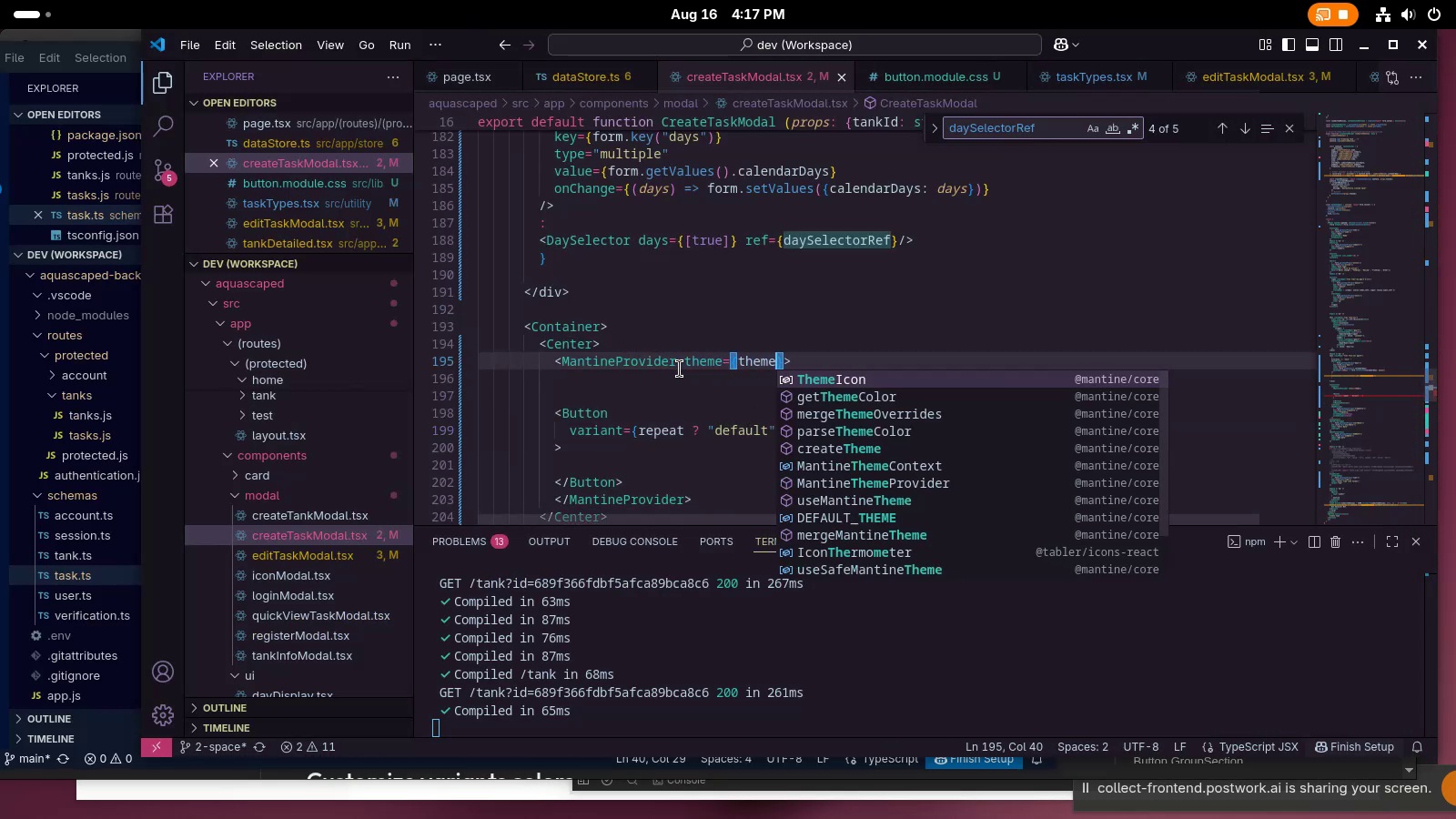 
left_click([898, 312])
 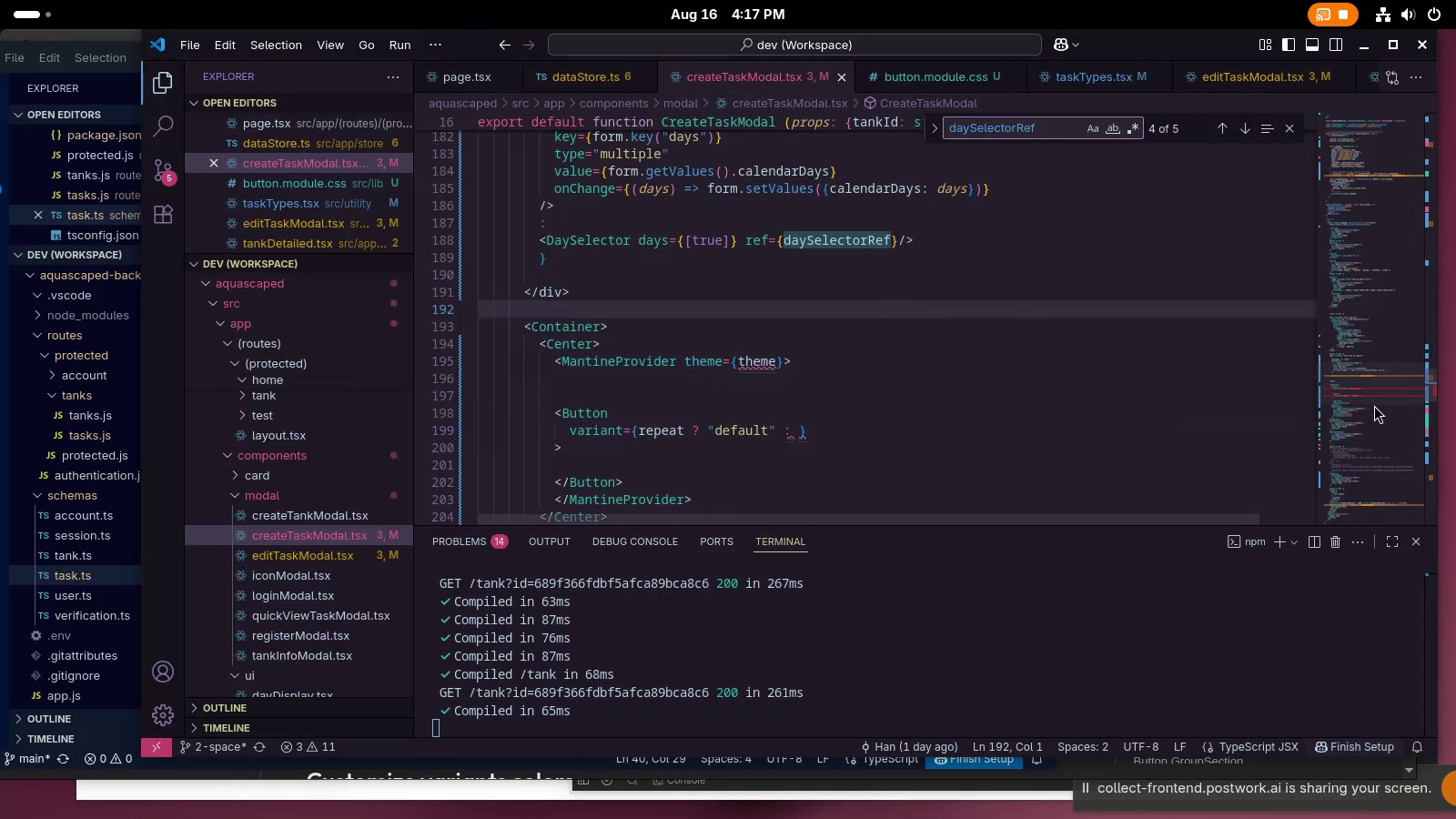 
left_click_drag(start_coordinate=[1377, 382], to_coordinate=[1360, 139])
 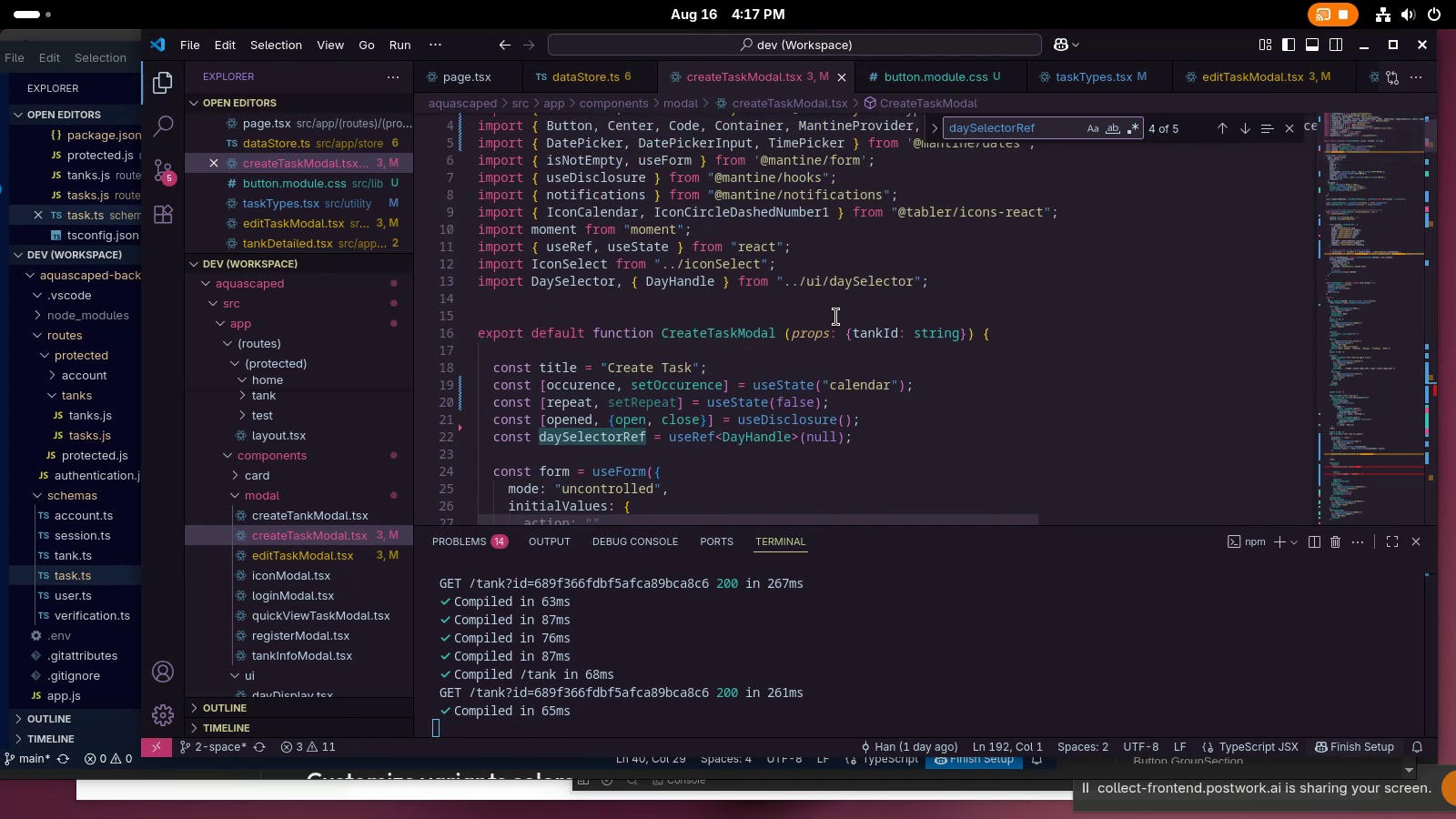 
left_click([869, 300])
 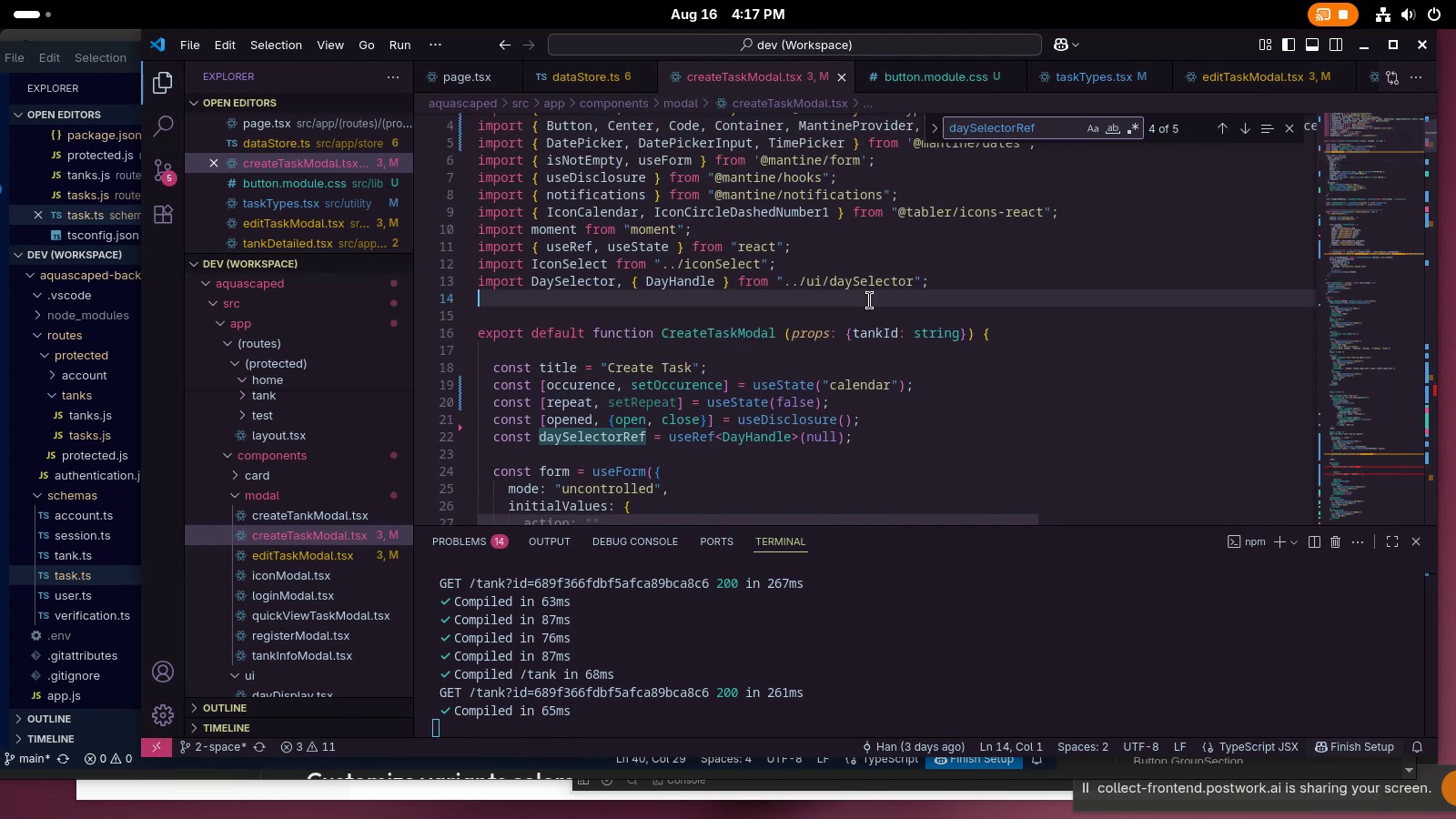 
type(imporrt )
key(Backspace)
key(Backspace)
key(Backspace)
type(r)
key(Backspace)
type(t )
 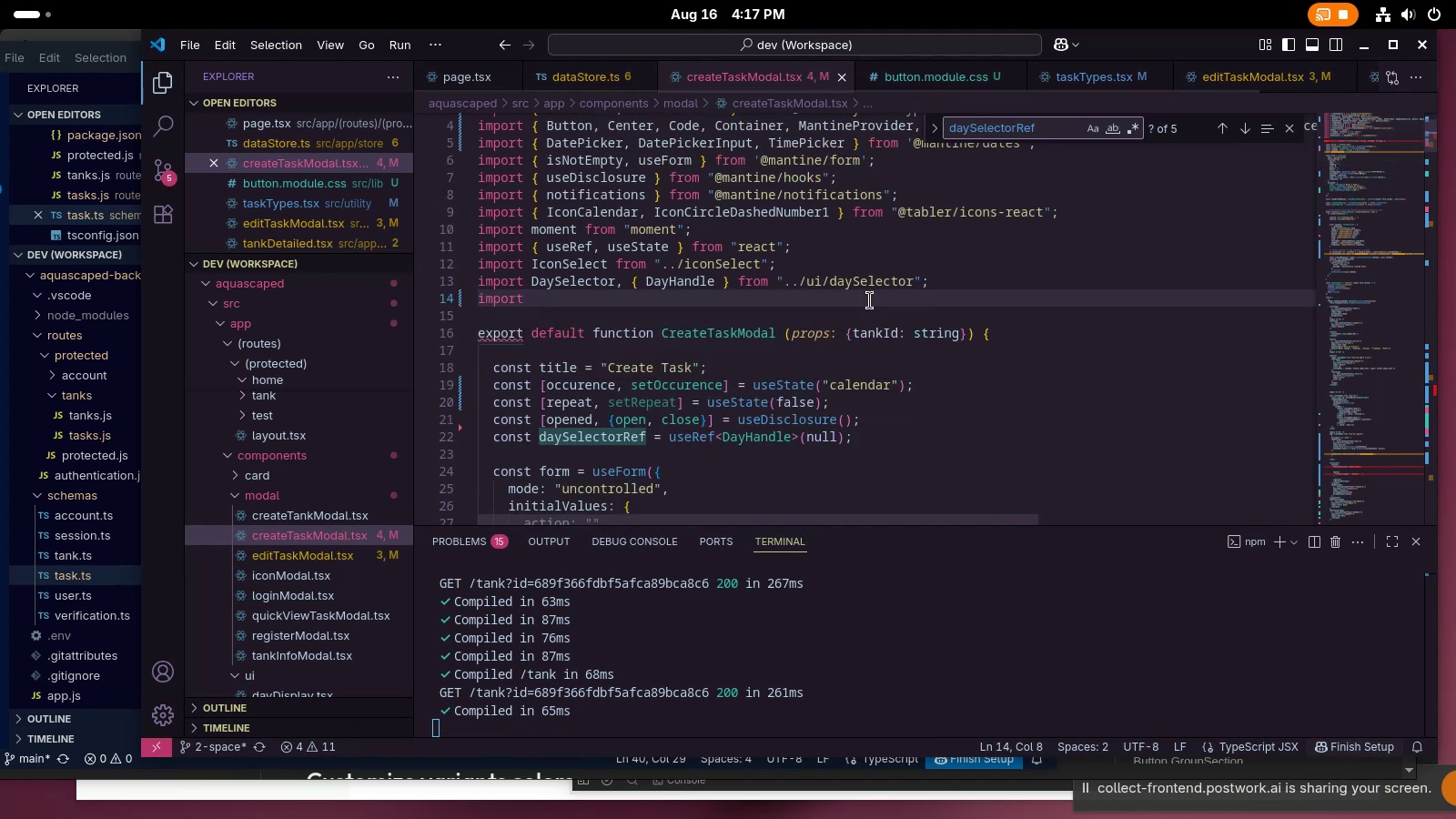 
key(Alt+AltLeft)
 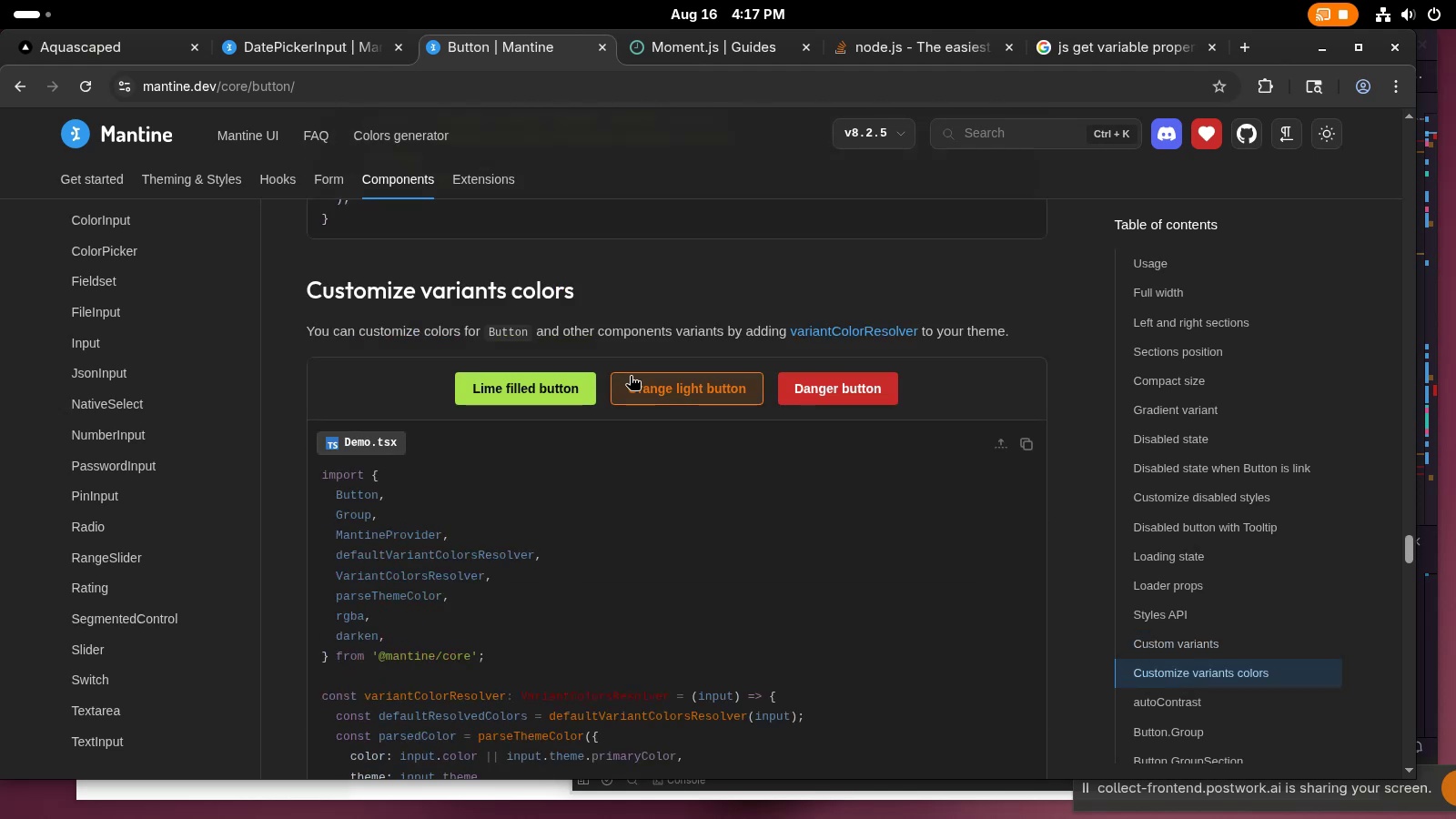 
wait(13.53)
 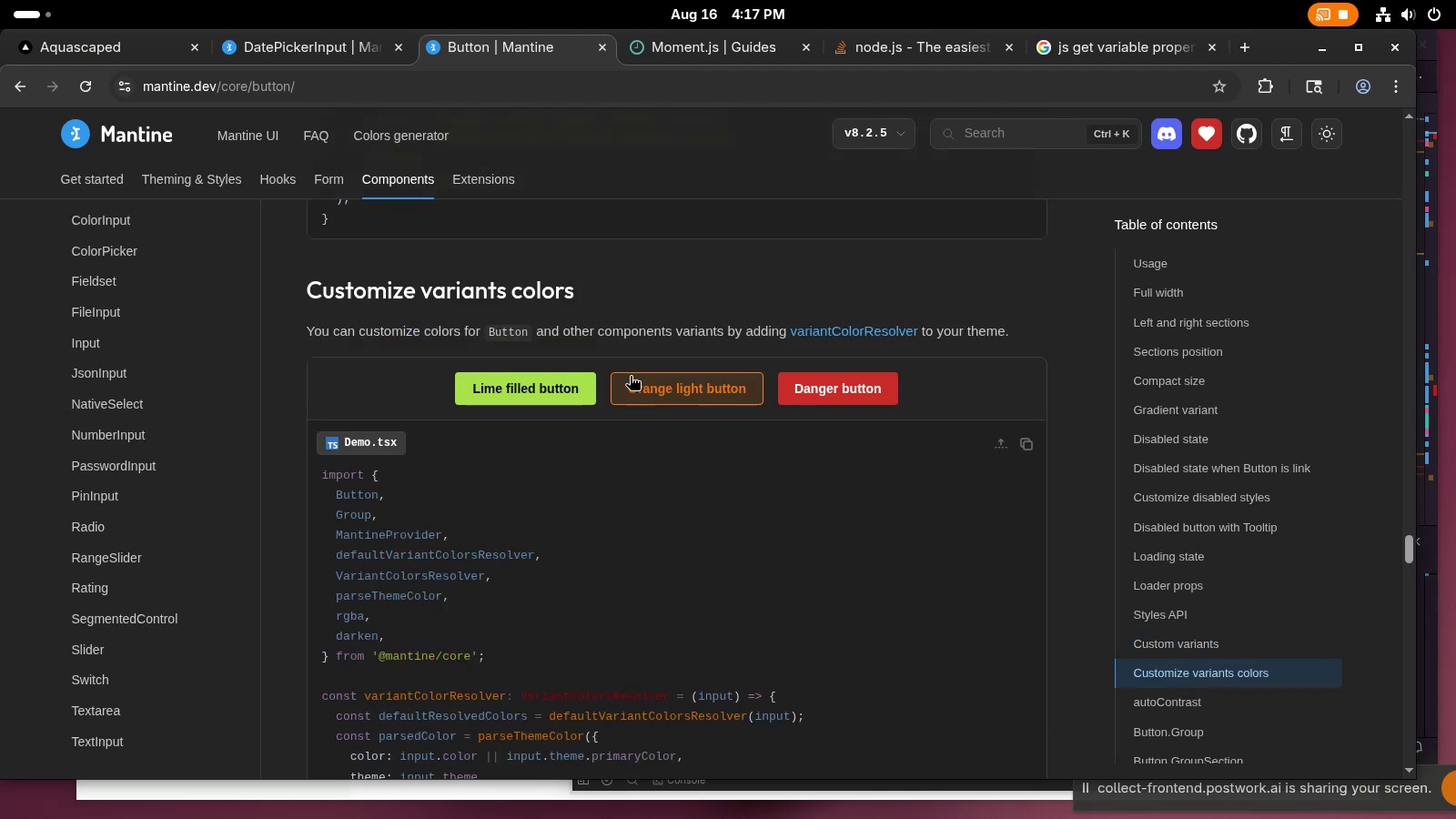 
key(Tab)
 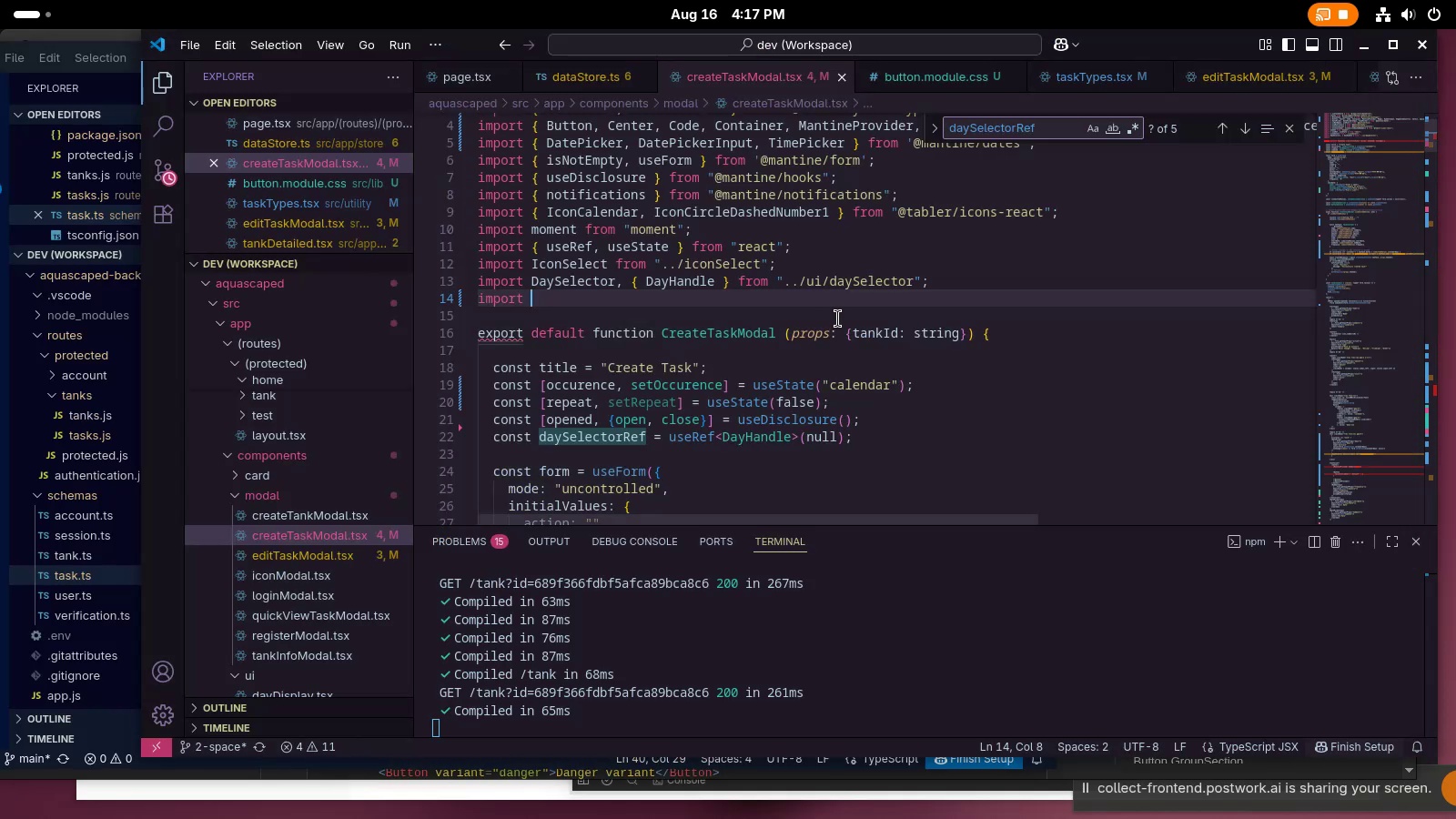 
left_click([838, 318])
 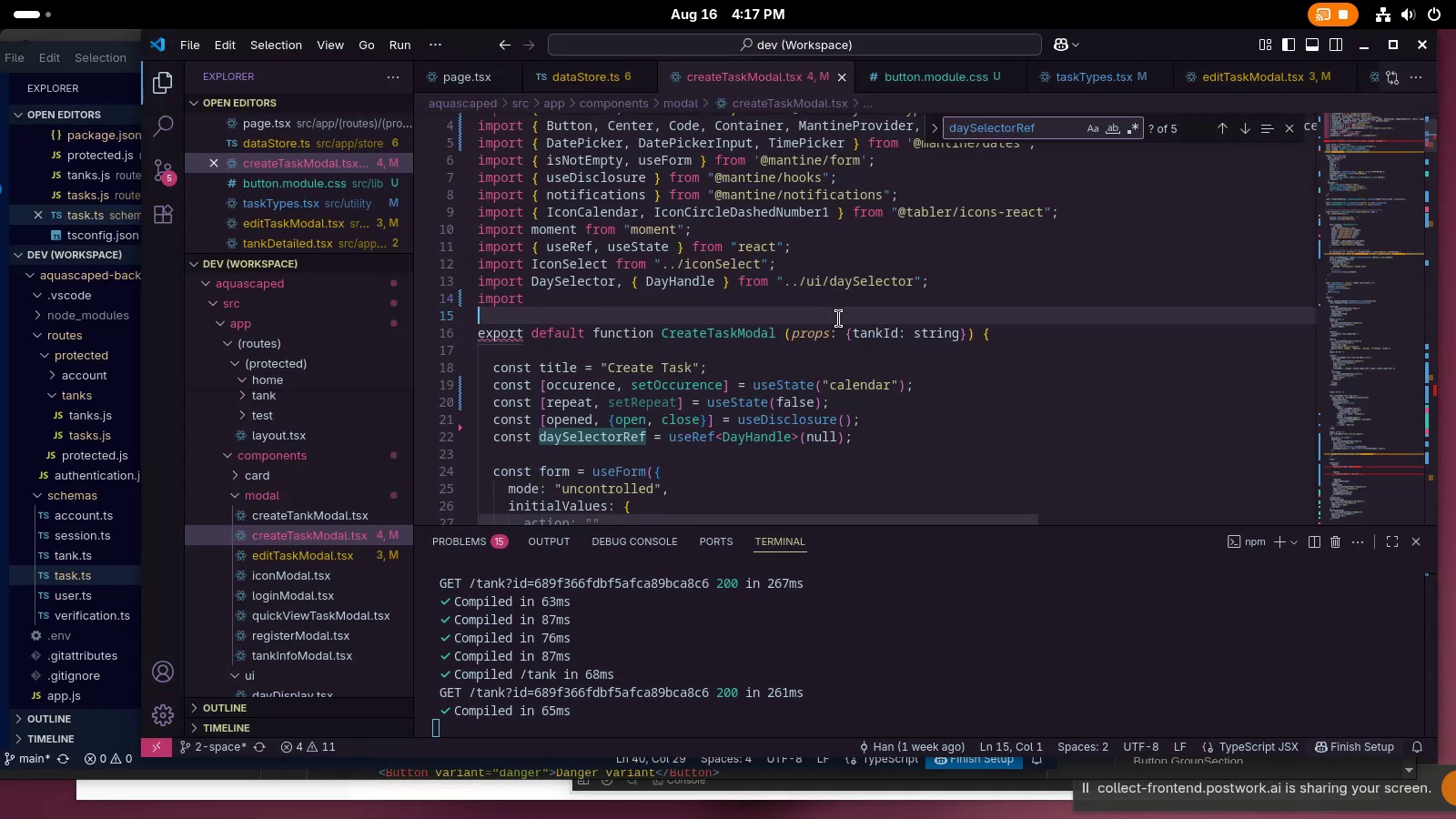 
key(Control+P)
 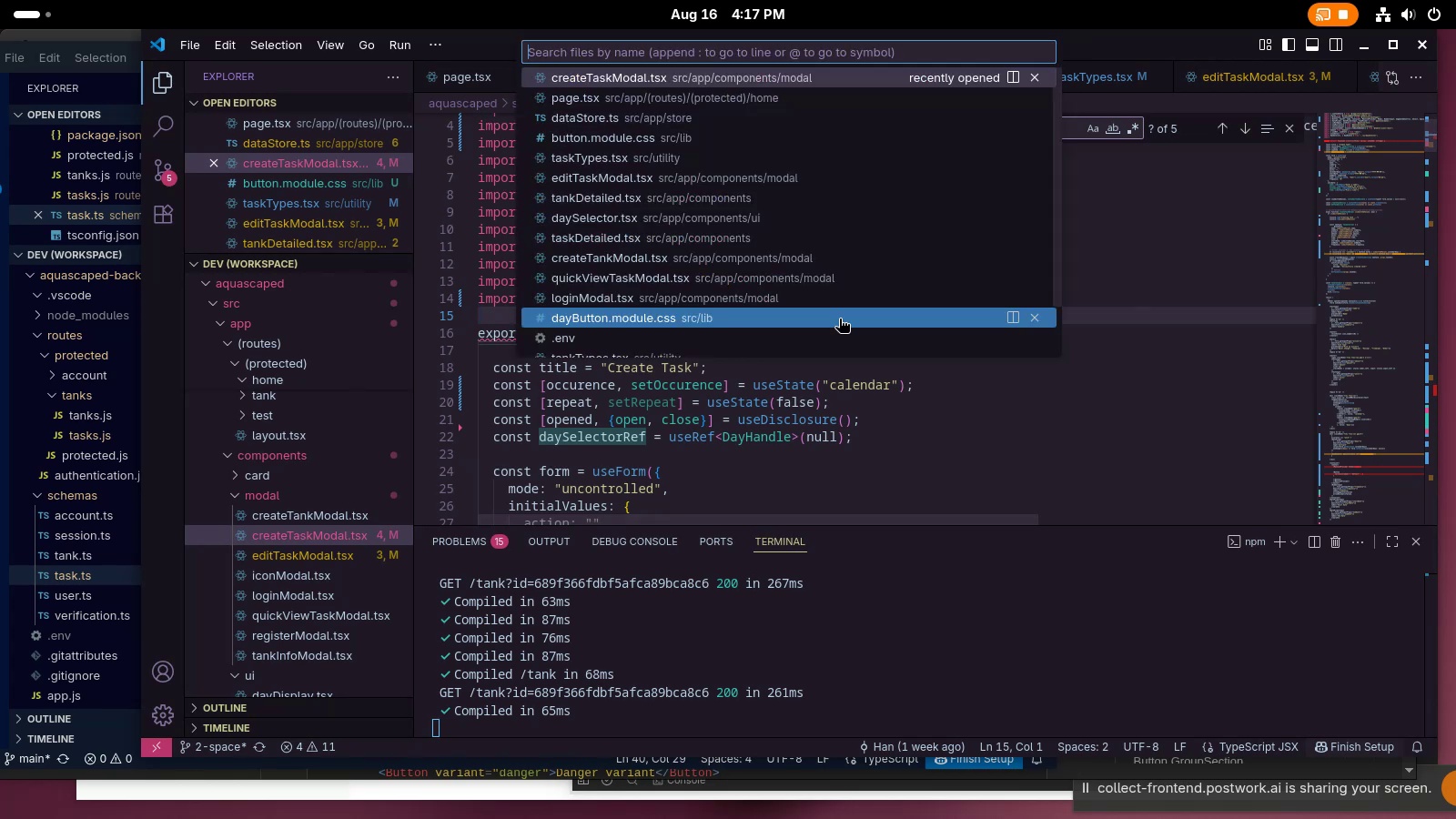 
type(daysel)
 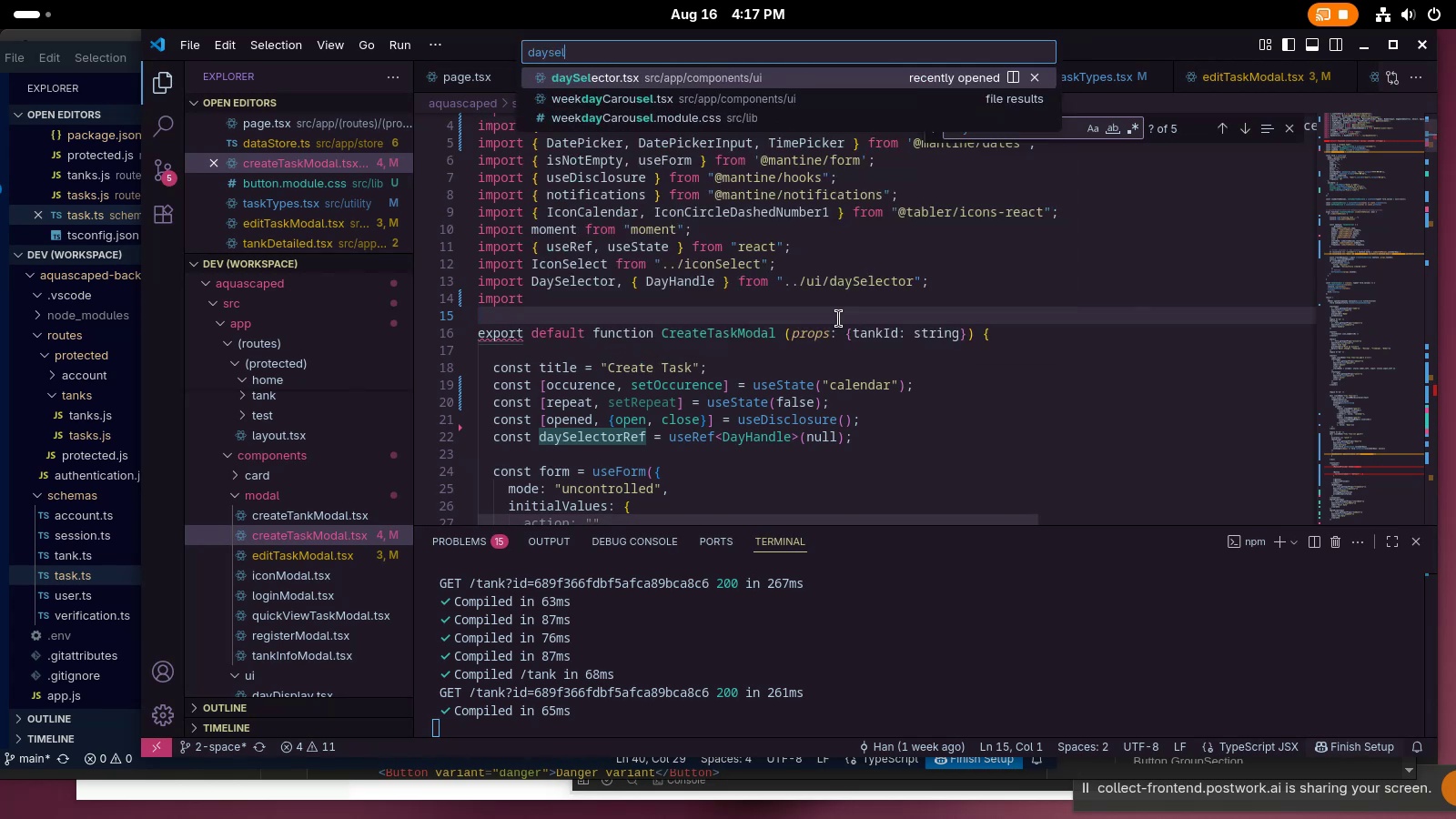 
key(Enter)
 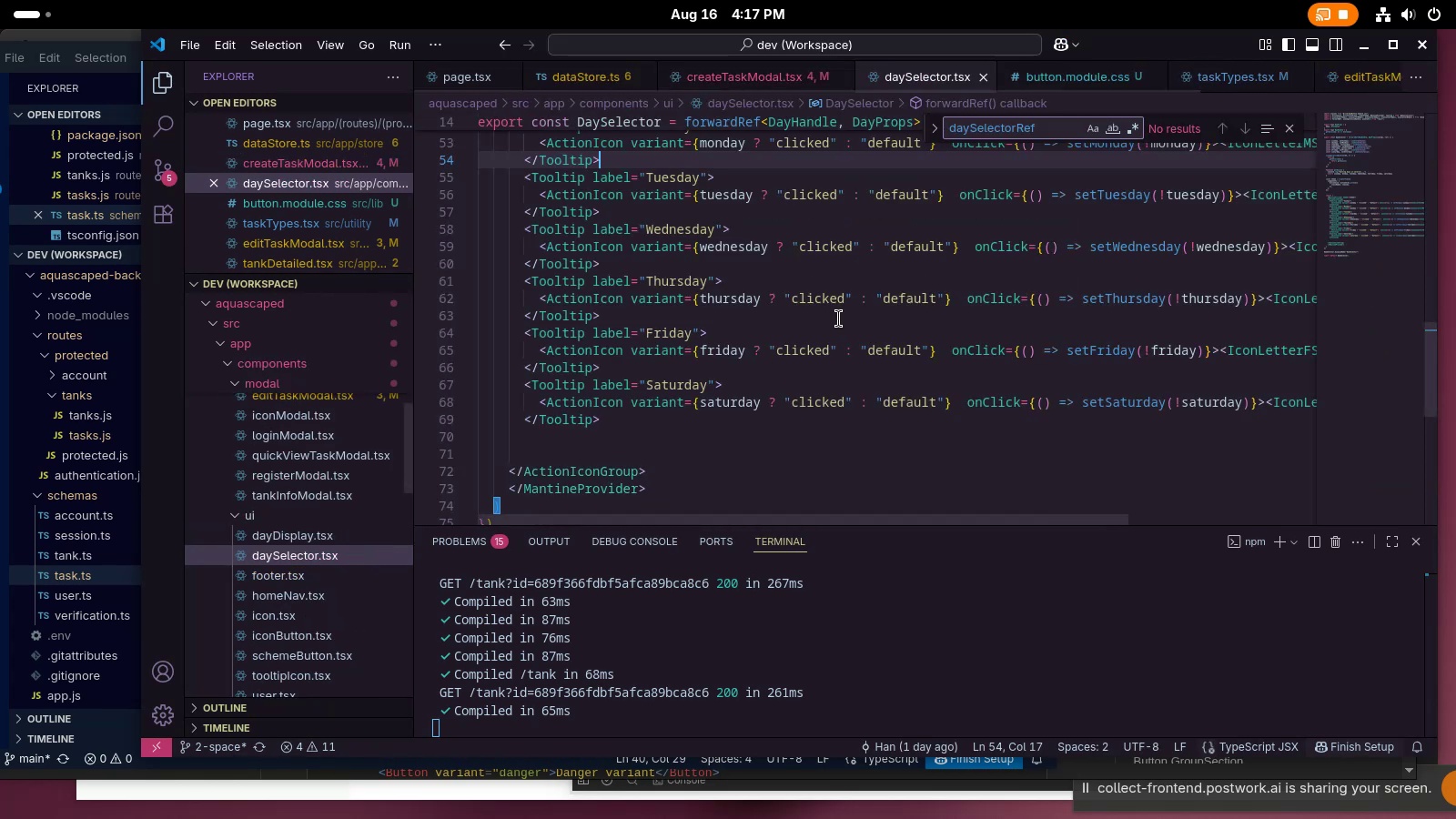 
scroll: coordinate [859, 264], scroll_direction: up, amount: 22.0
 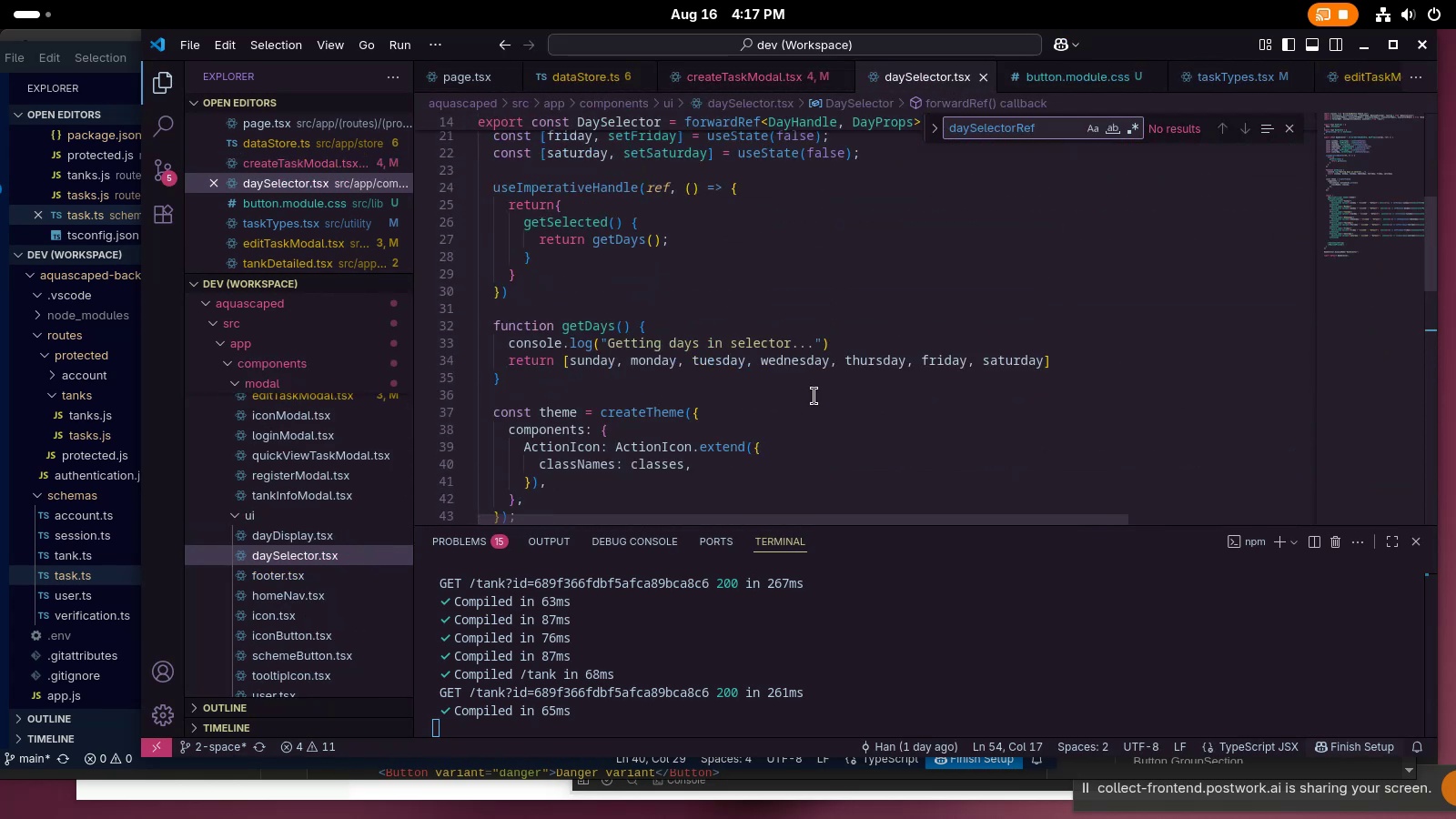 
scroll: coordinate [723, 410], scroll_direction: down, amount: 2.0
 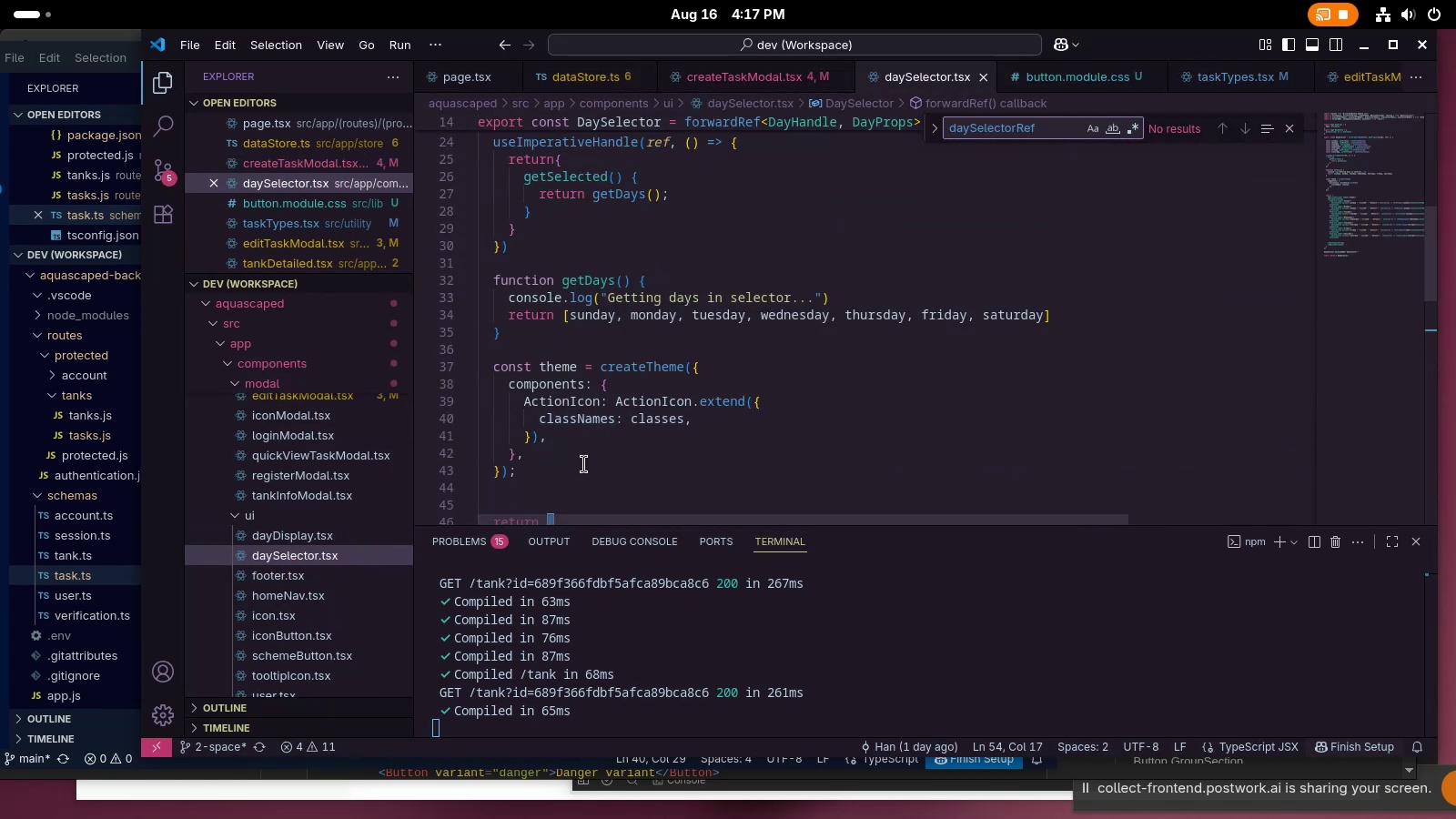 
left_click_drag(start_coordinate=[552, 477], to_coordinate=[402, 365])
 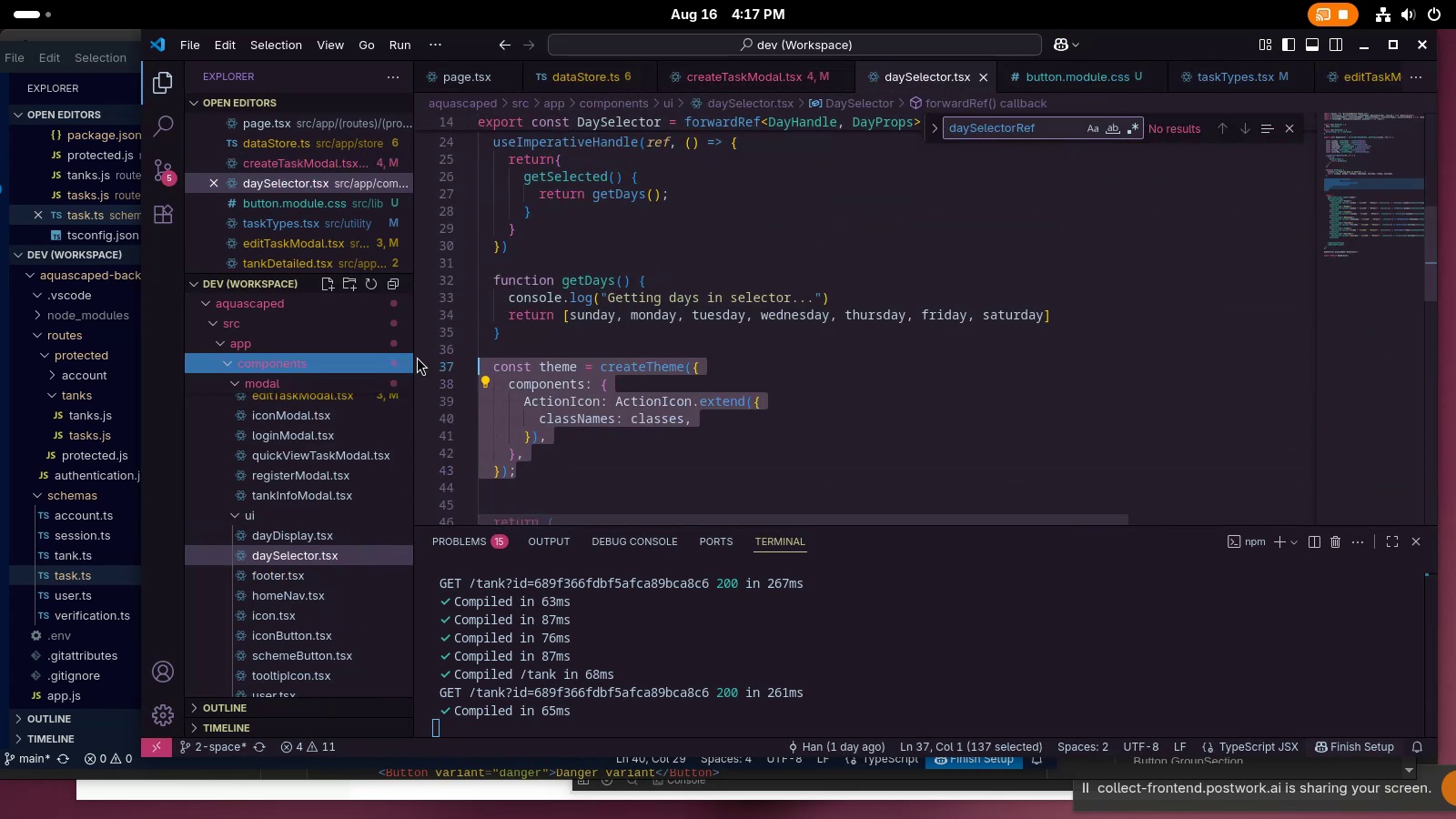 
key(Control+ControlLeft)
 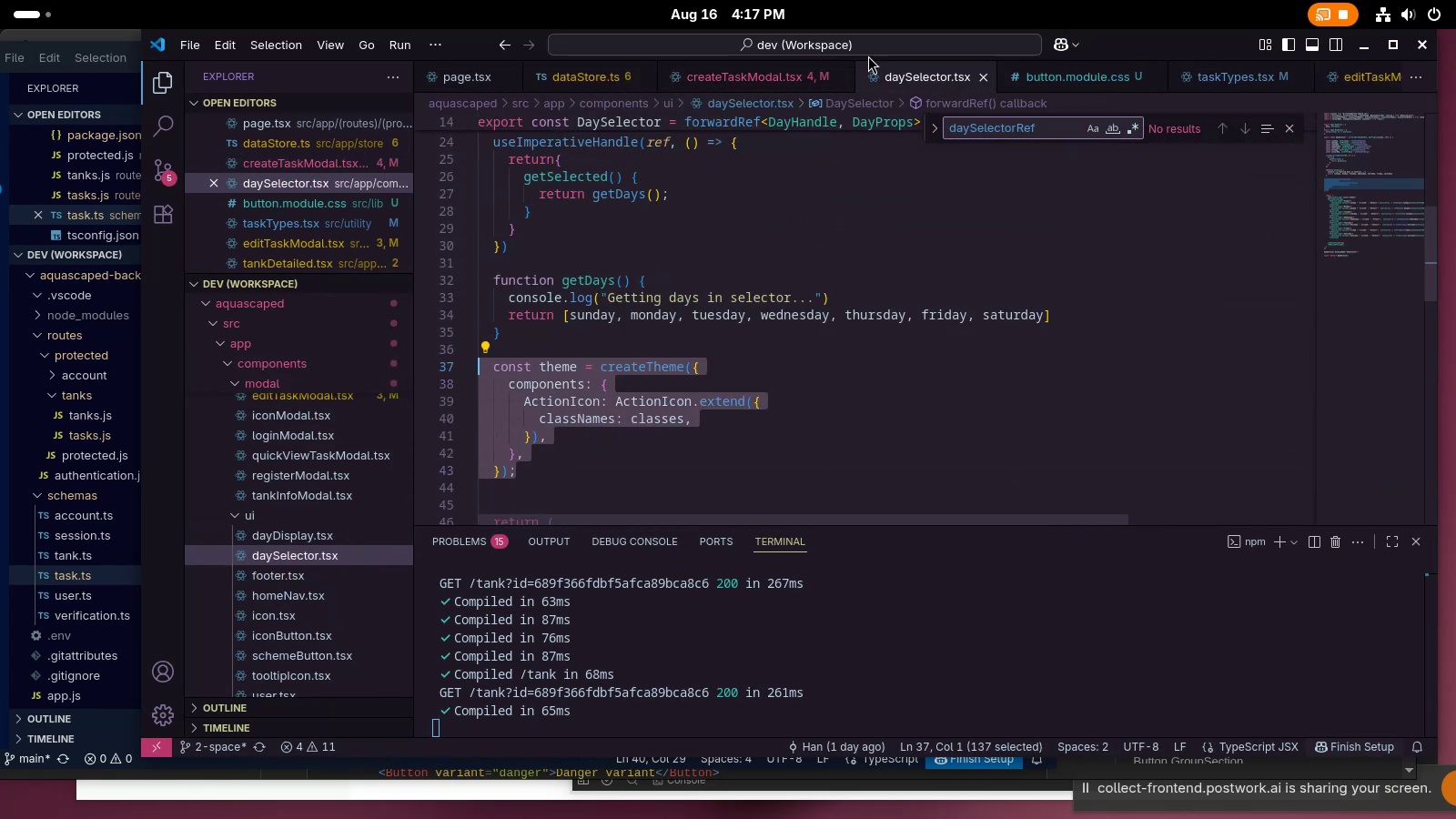 
key(Control+C)
 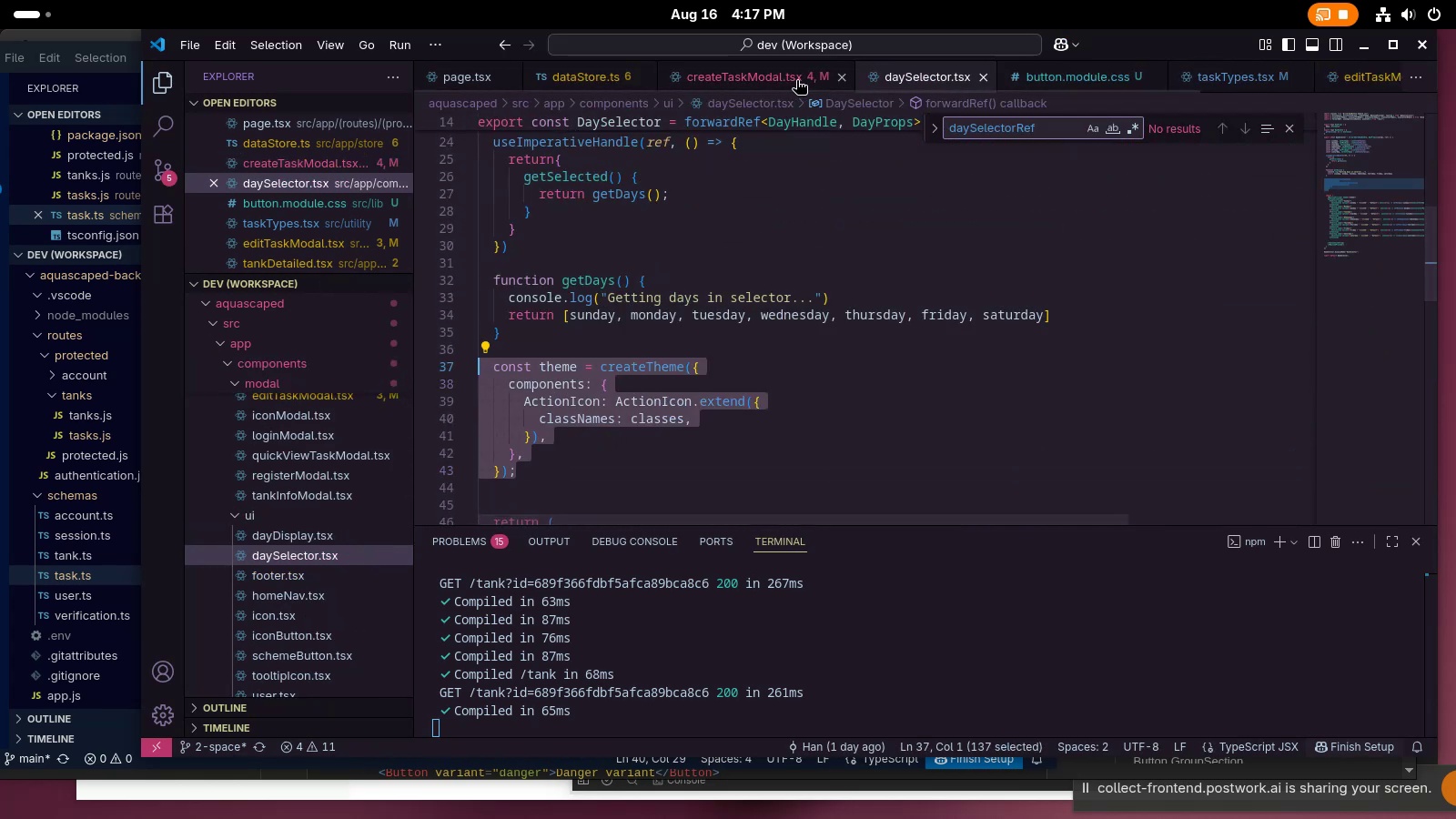 
left_click([793, 80])
 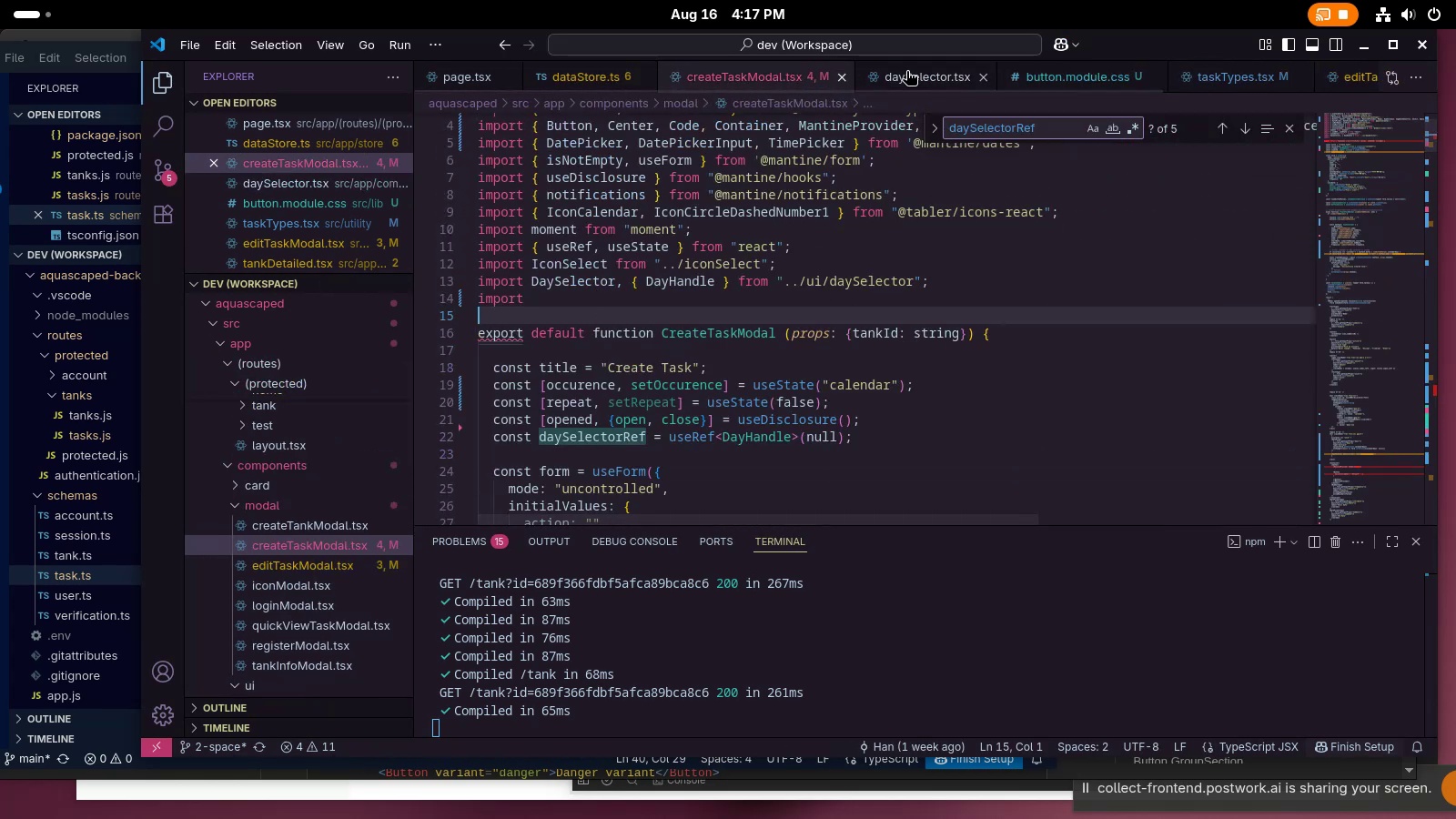 
scroll: coordinate [595, 344], scroll_direction: down, amount: 5.0
 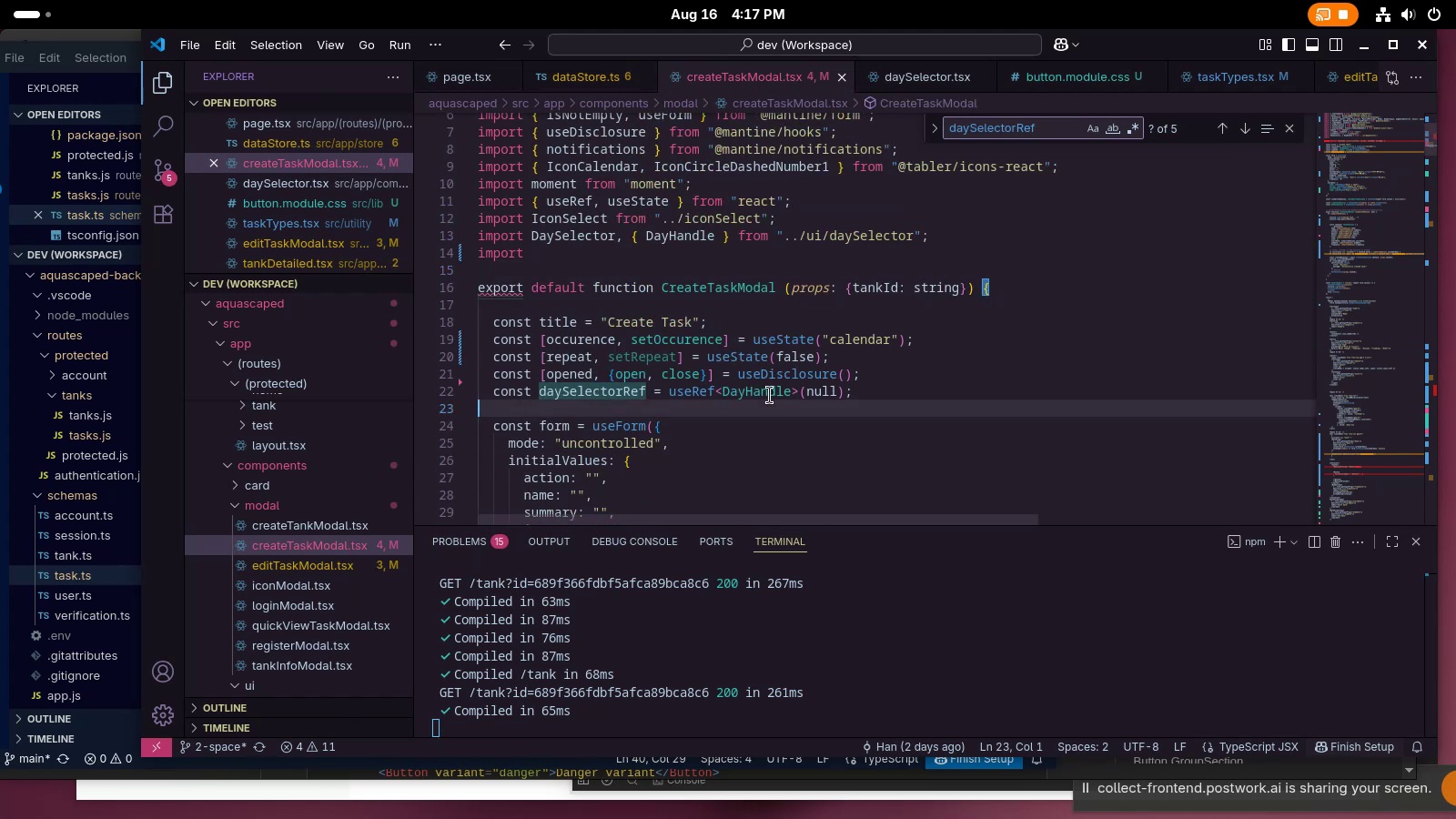 
key(Enter)
 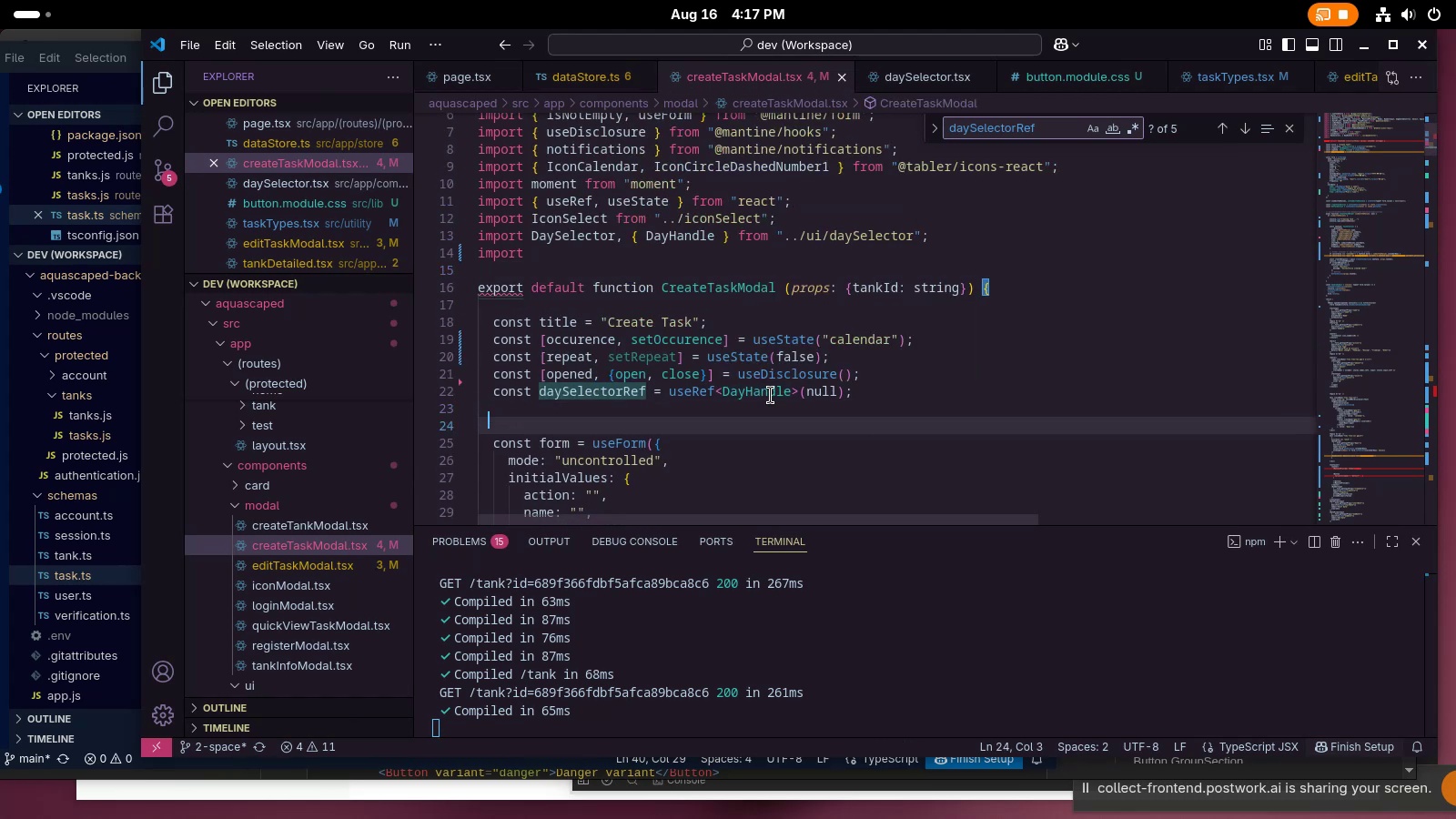 
key(Enter)
 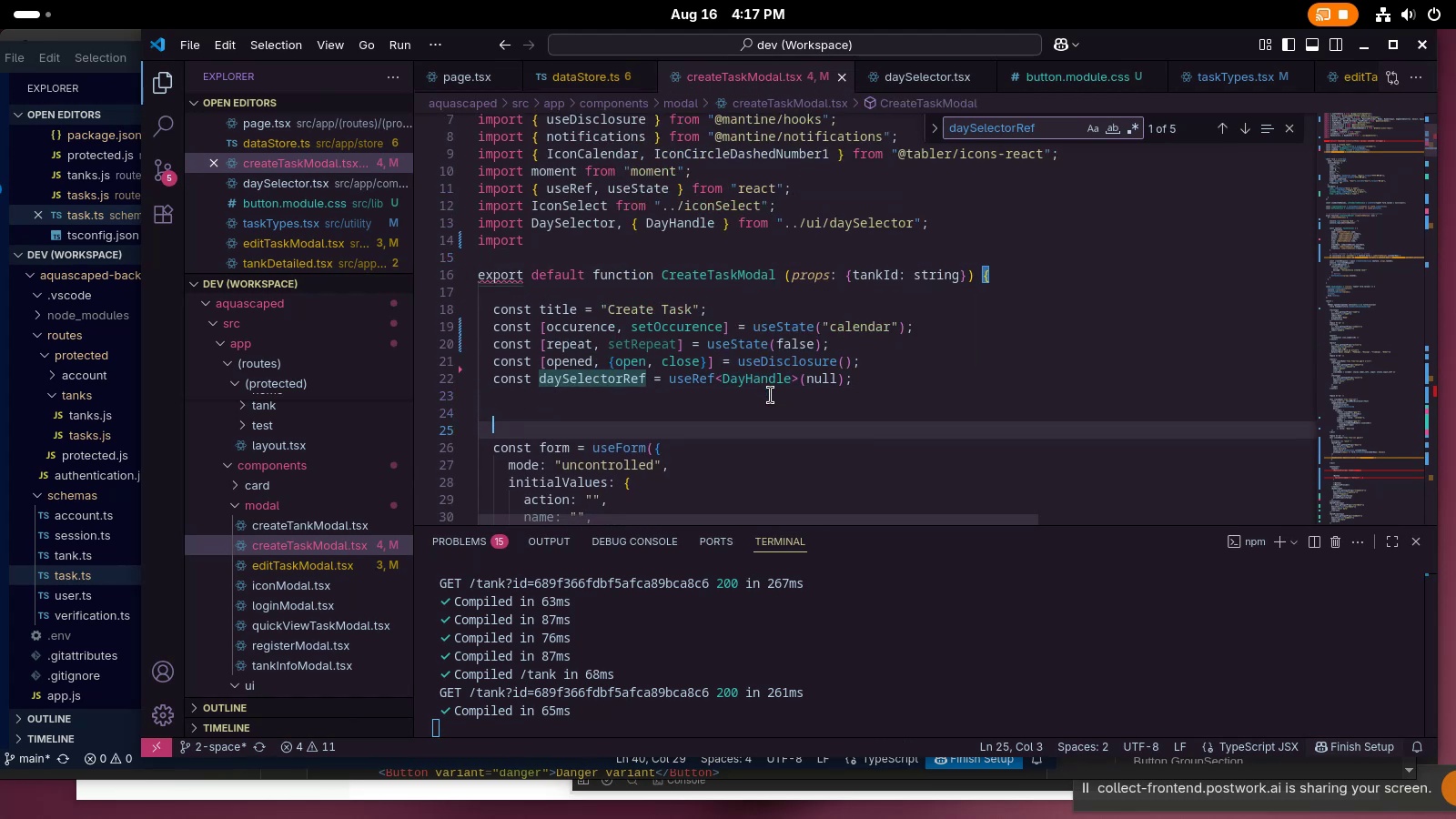 
key(PrintScreen)
 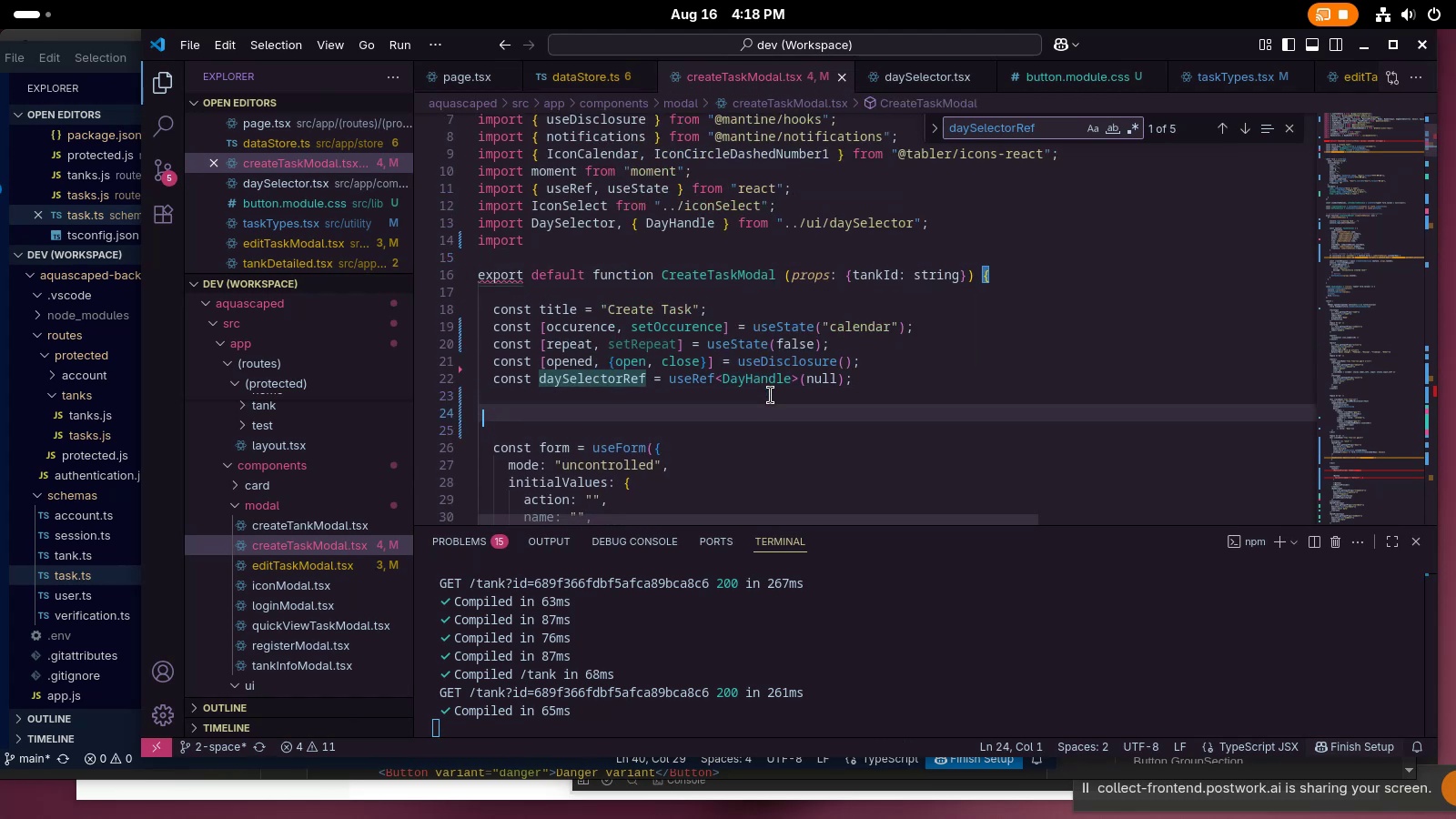 
key(Tab)
 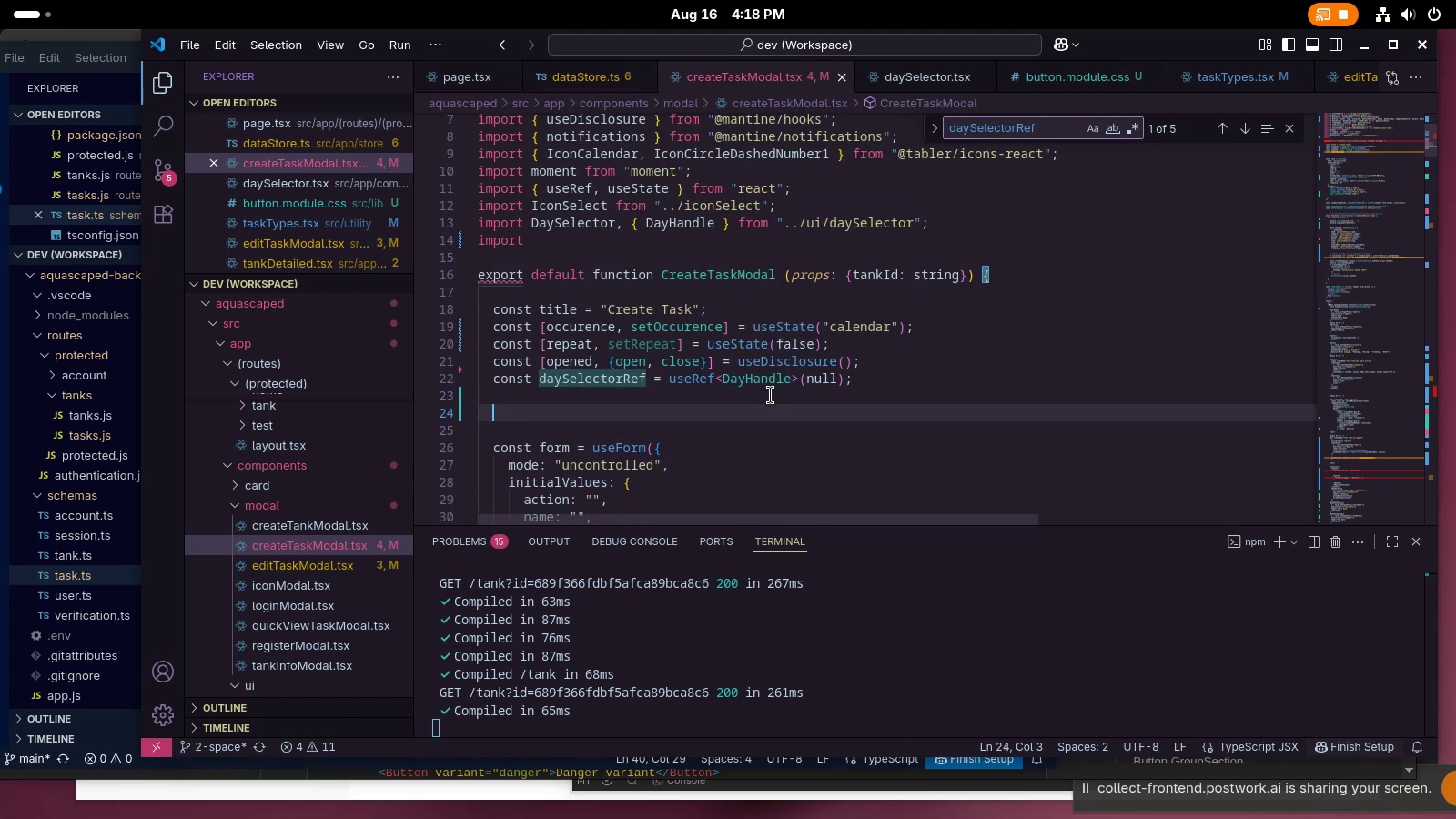 
key(Control+ControlLeft)
 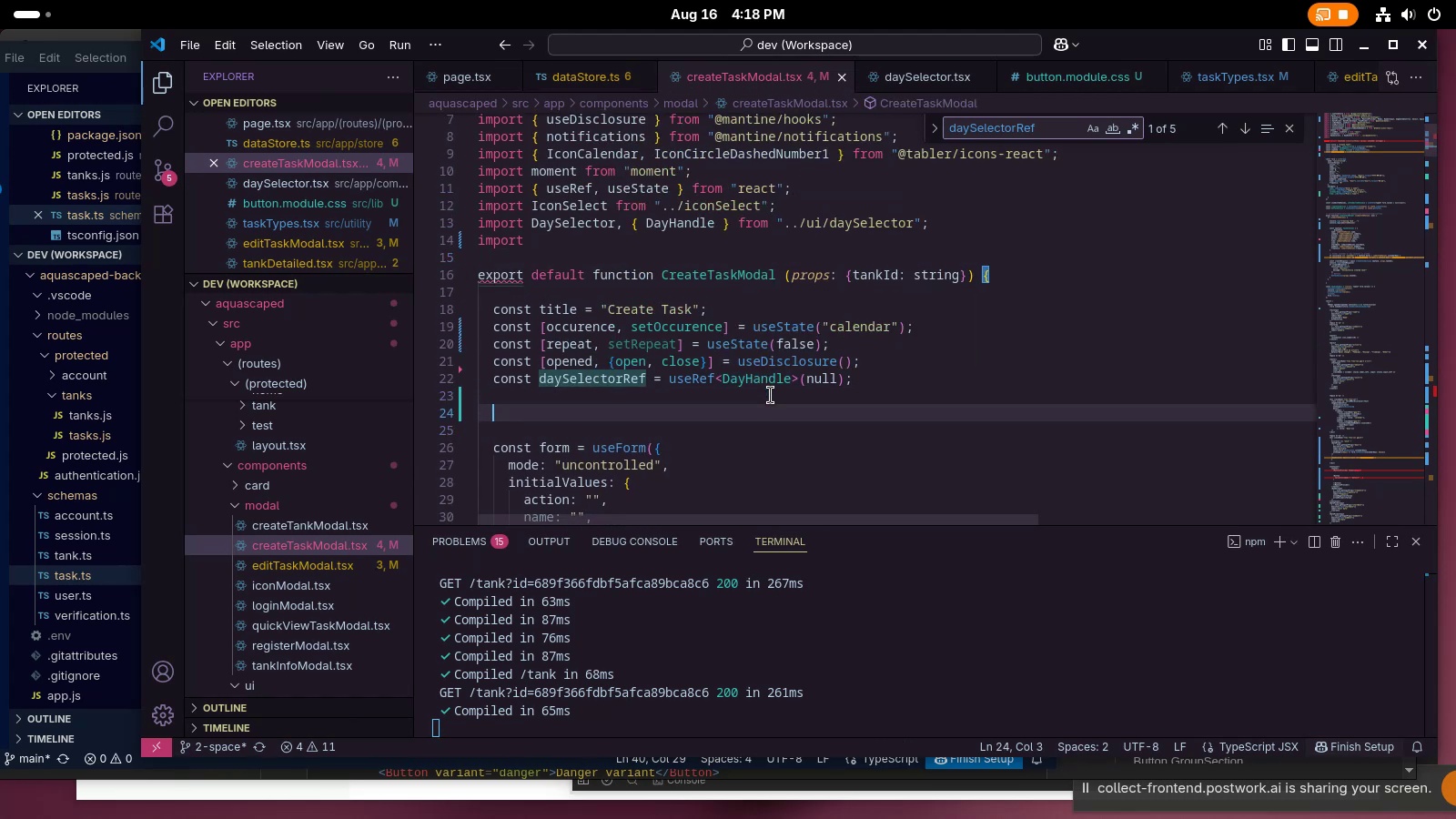 
key(Control+V)
 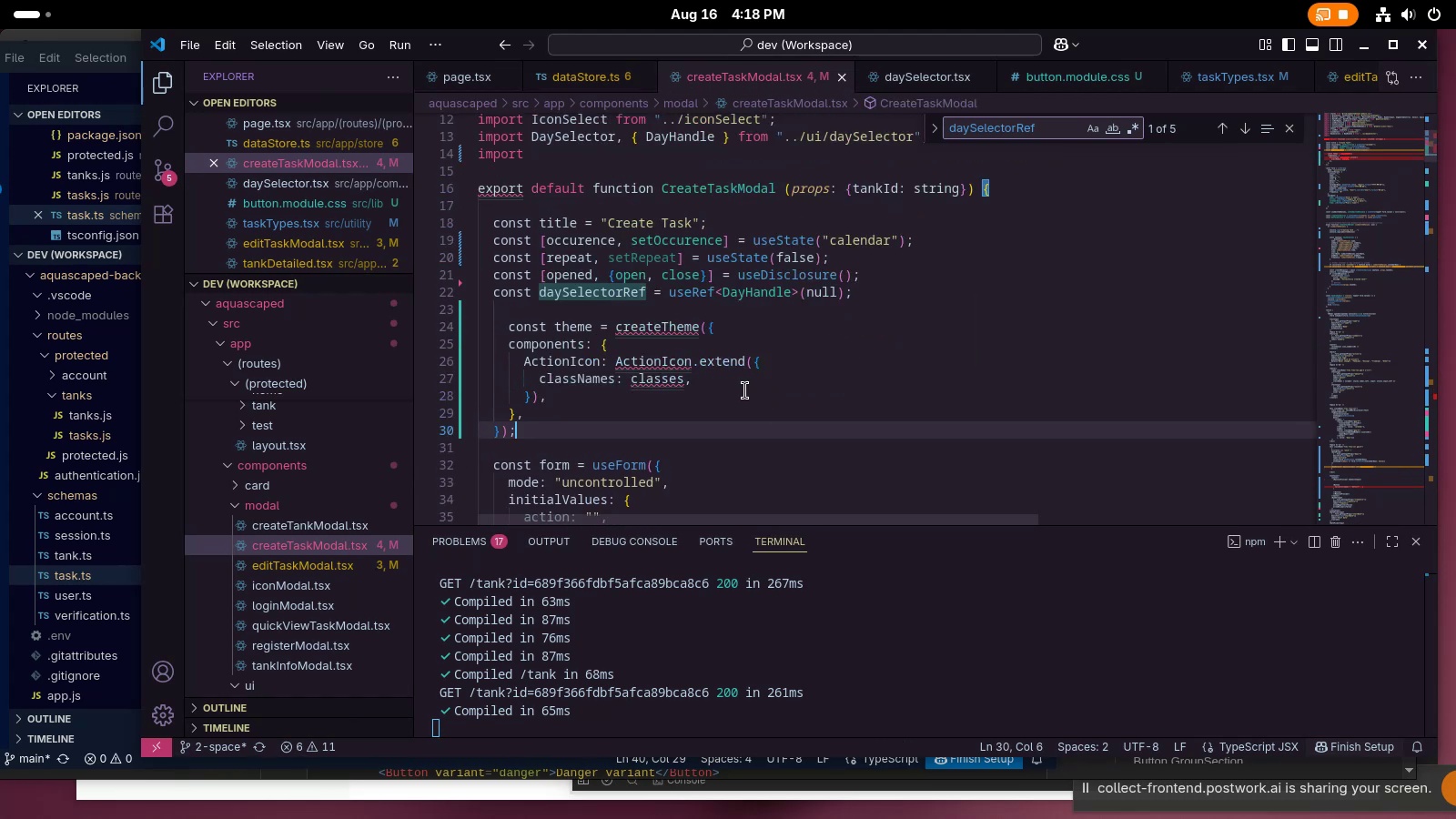 
left_click([555, 313])
 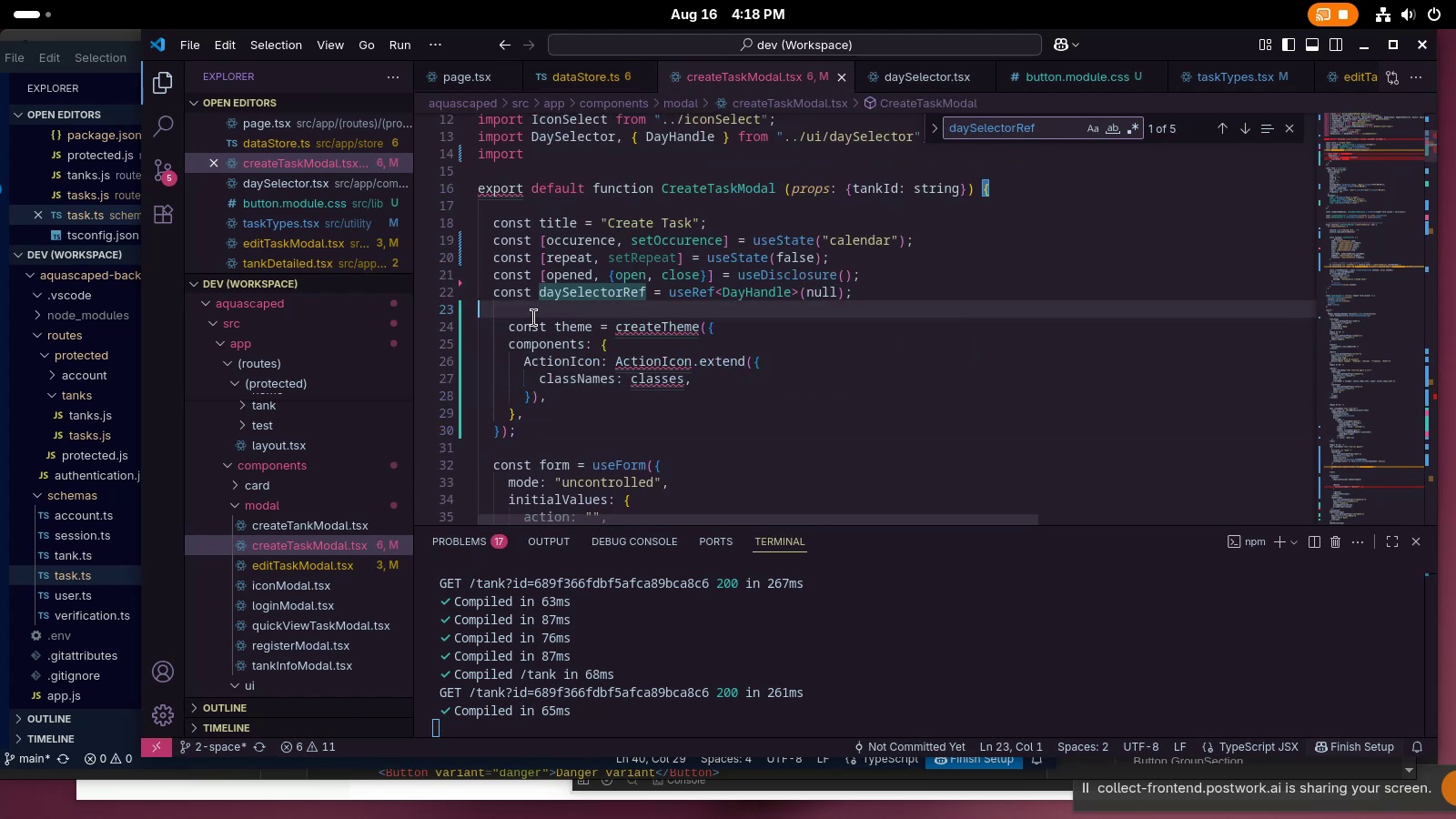 
left_click([532, 318])
 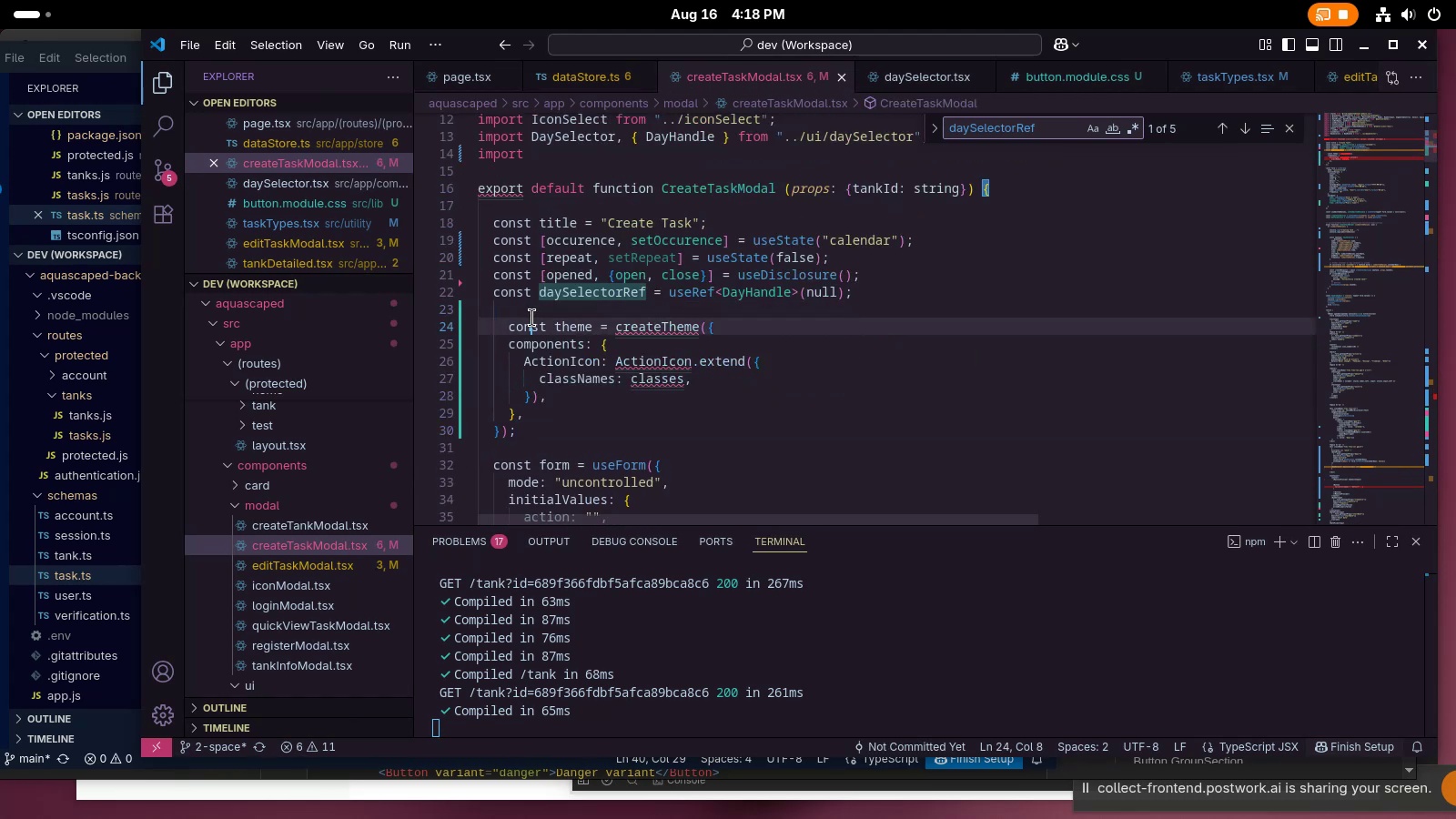 
key(Shift+ShiftLeft)
 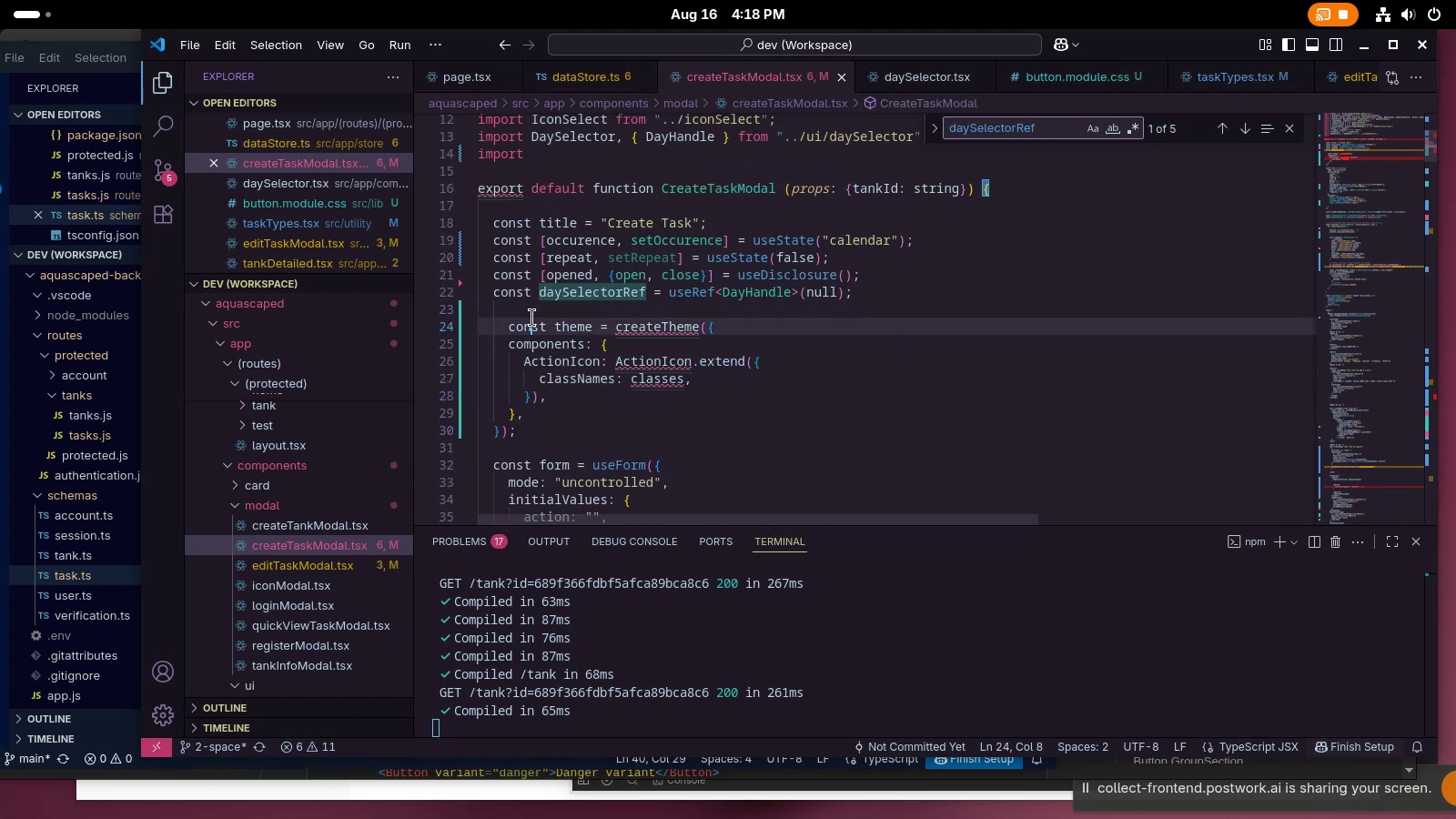 
key(Shift+Tab)
 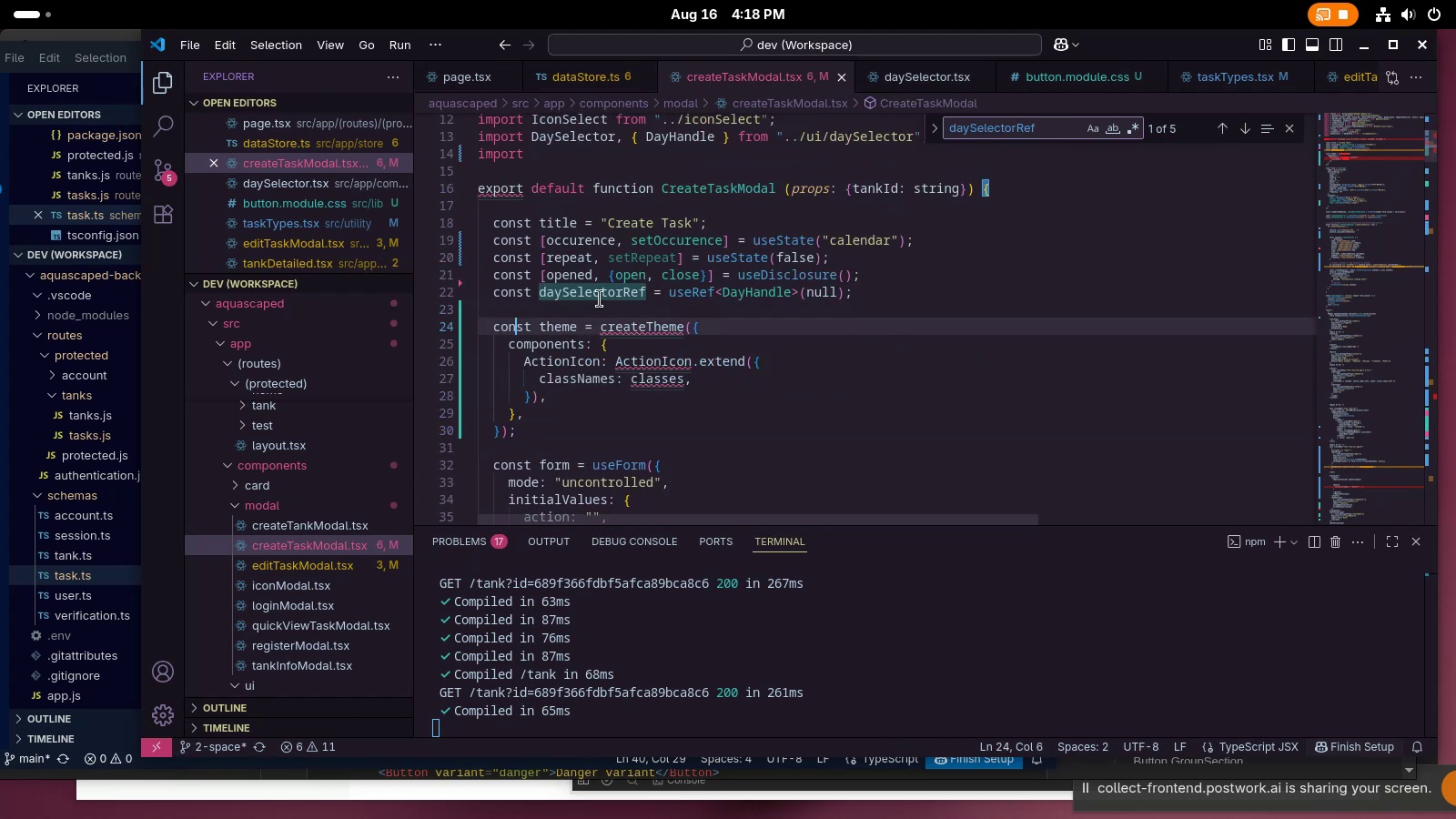 
left_click([604, 295])
 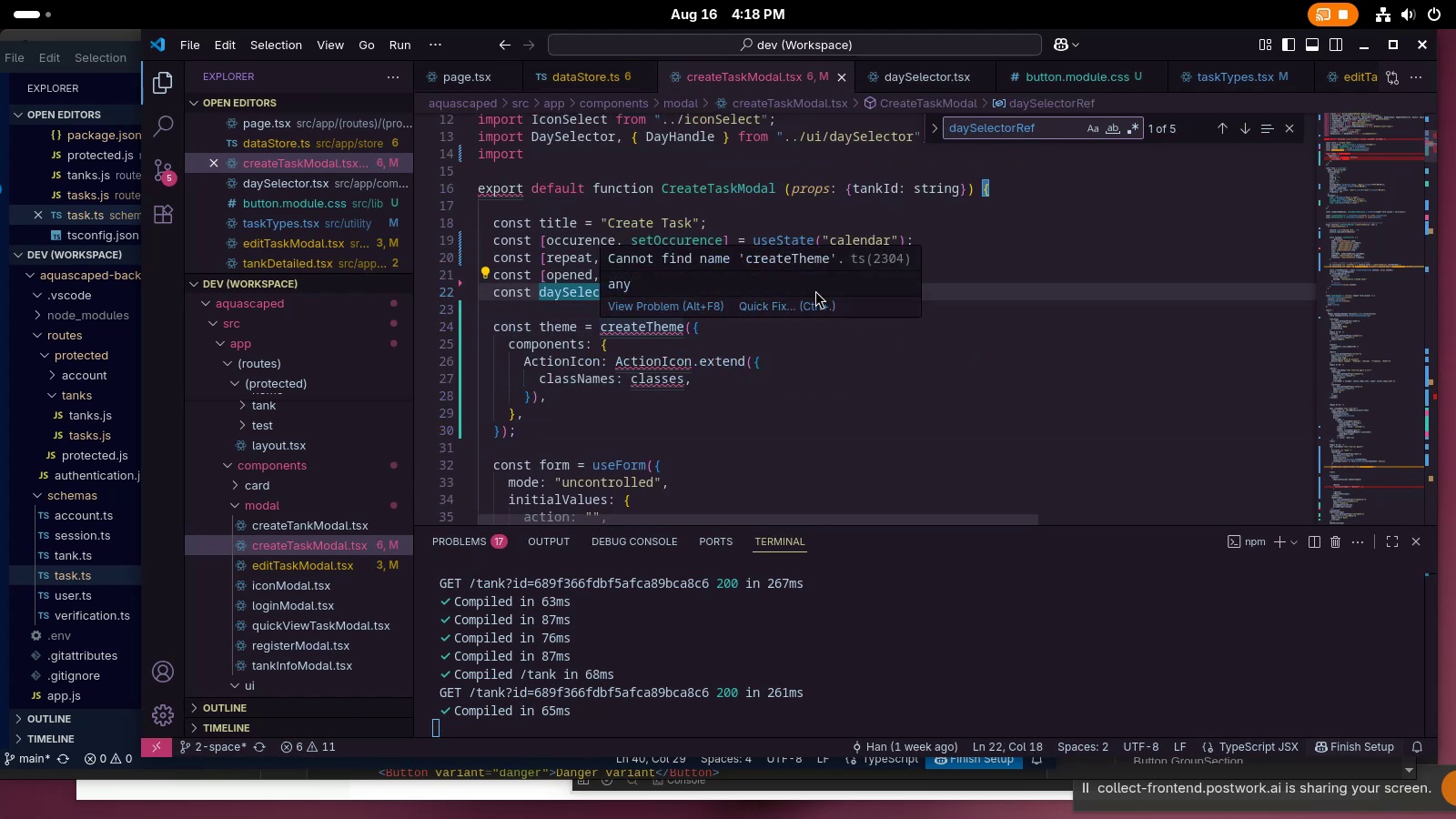 
left_click([834, 341])
 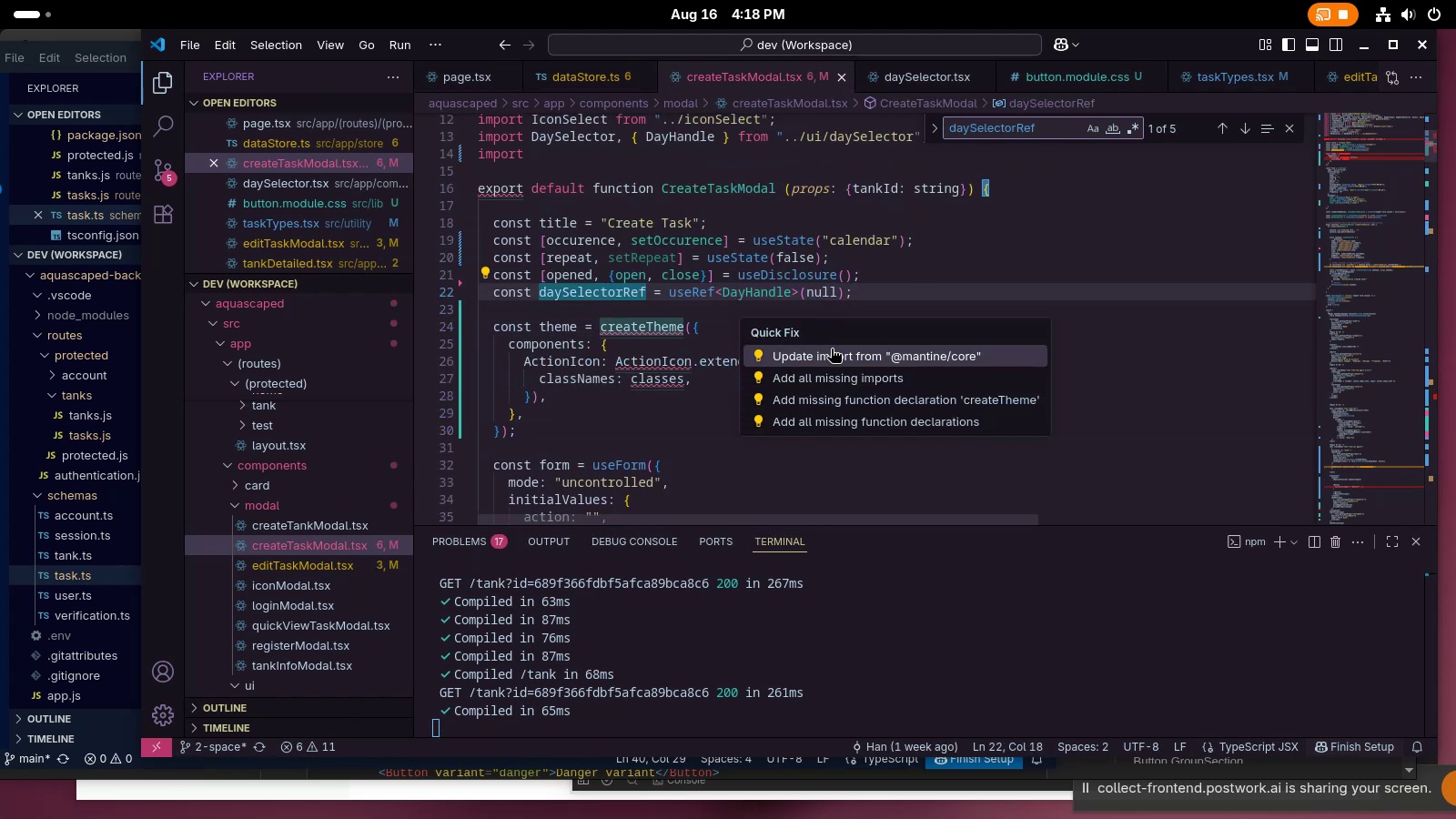 
left_click([830, 349])
 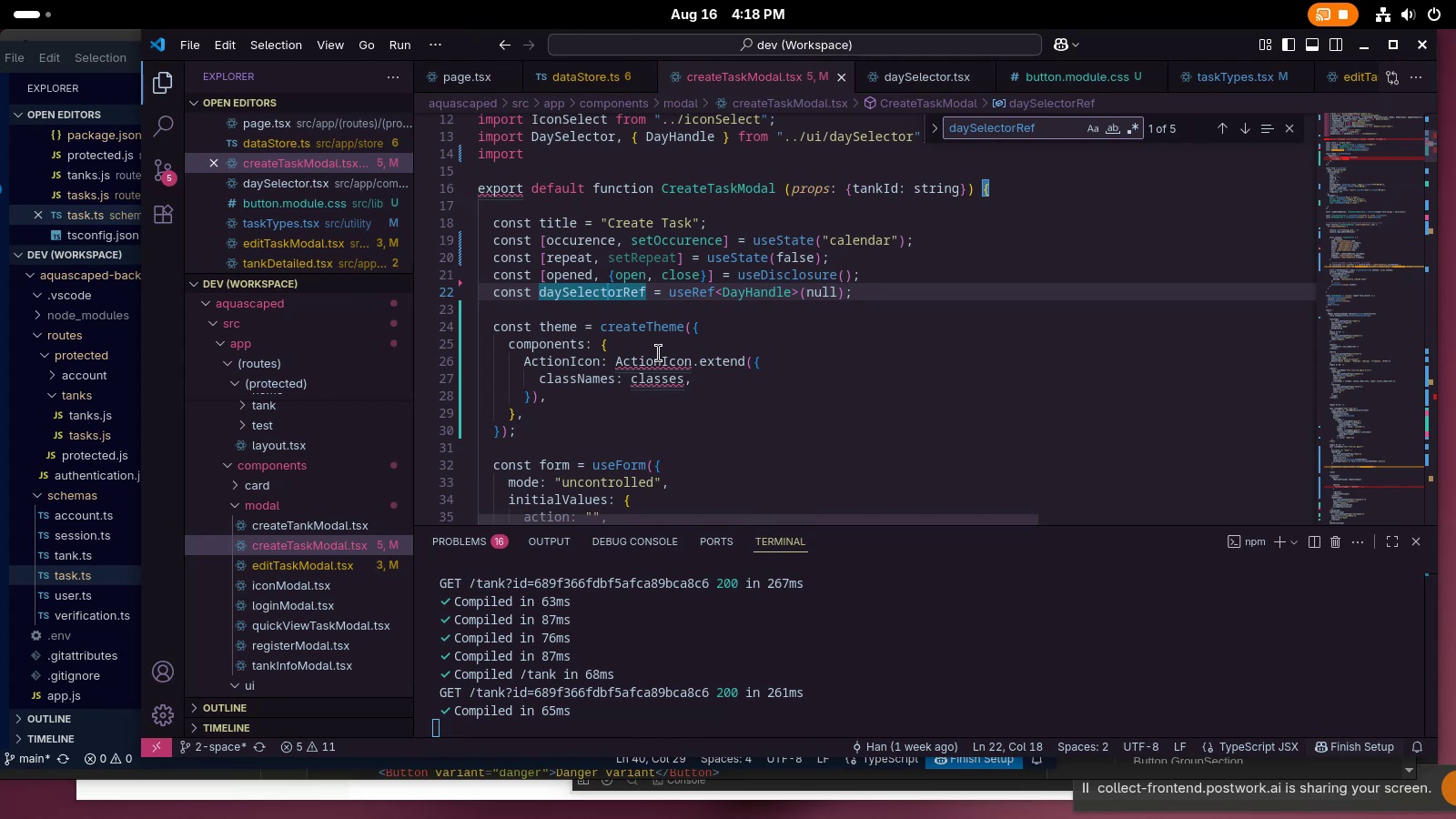 
double_click([658, 353])
 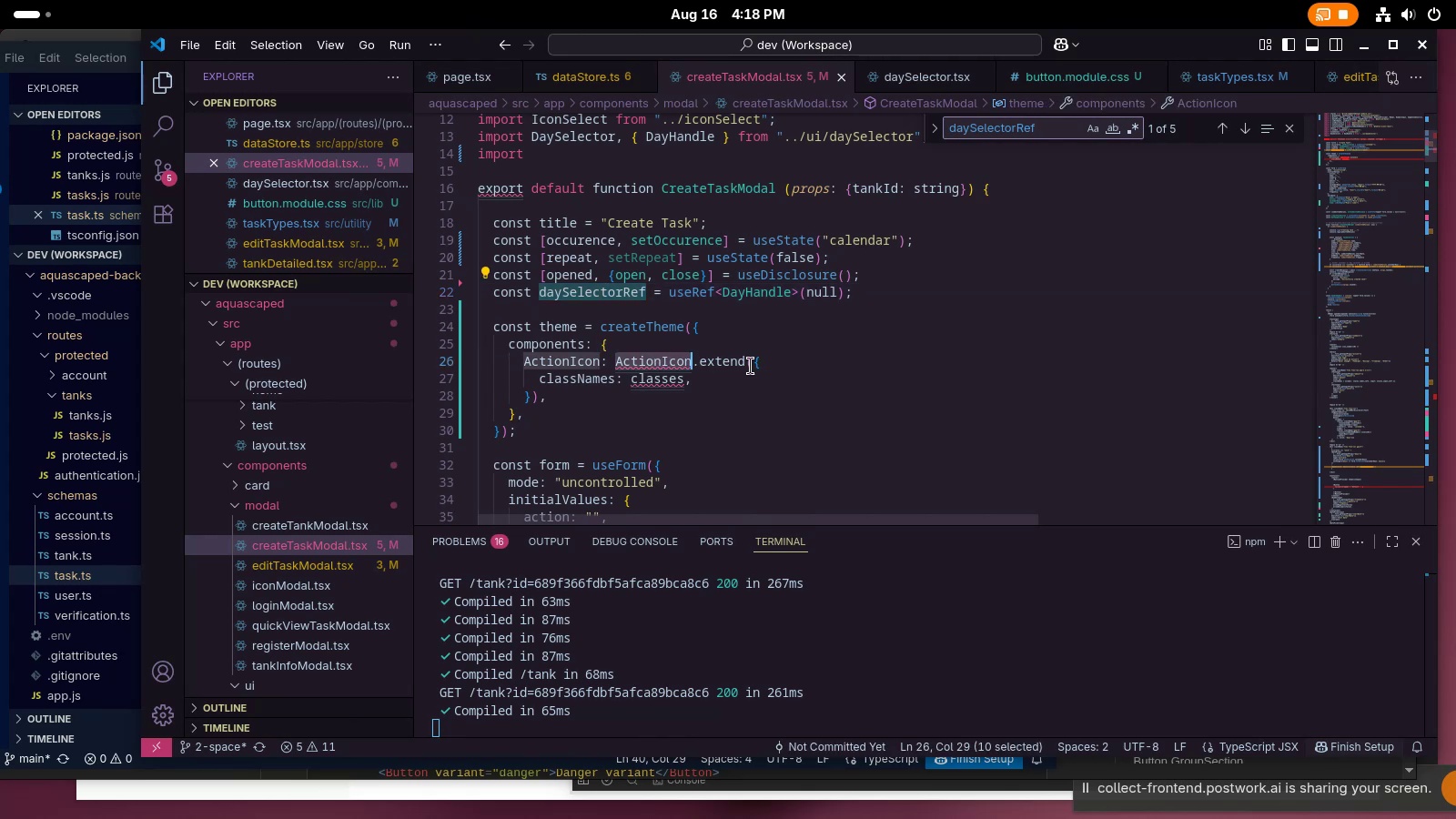 
type(Button)
 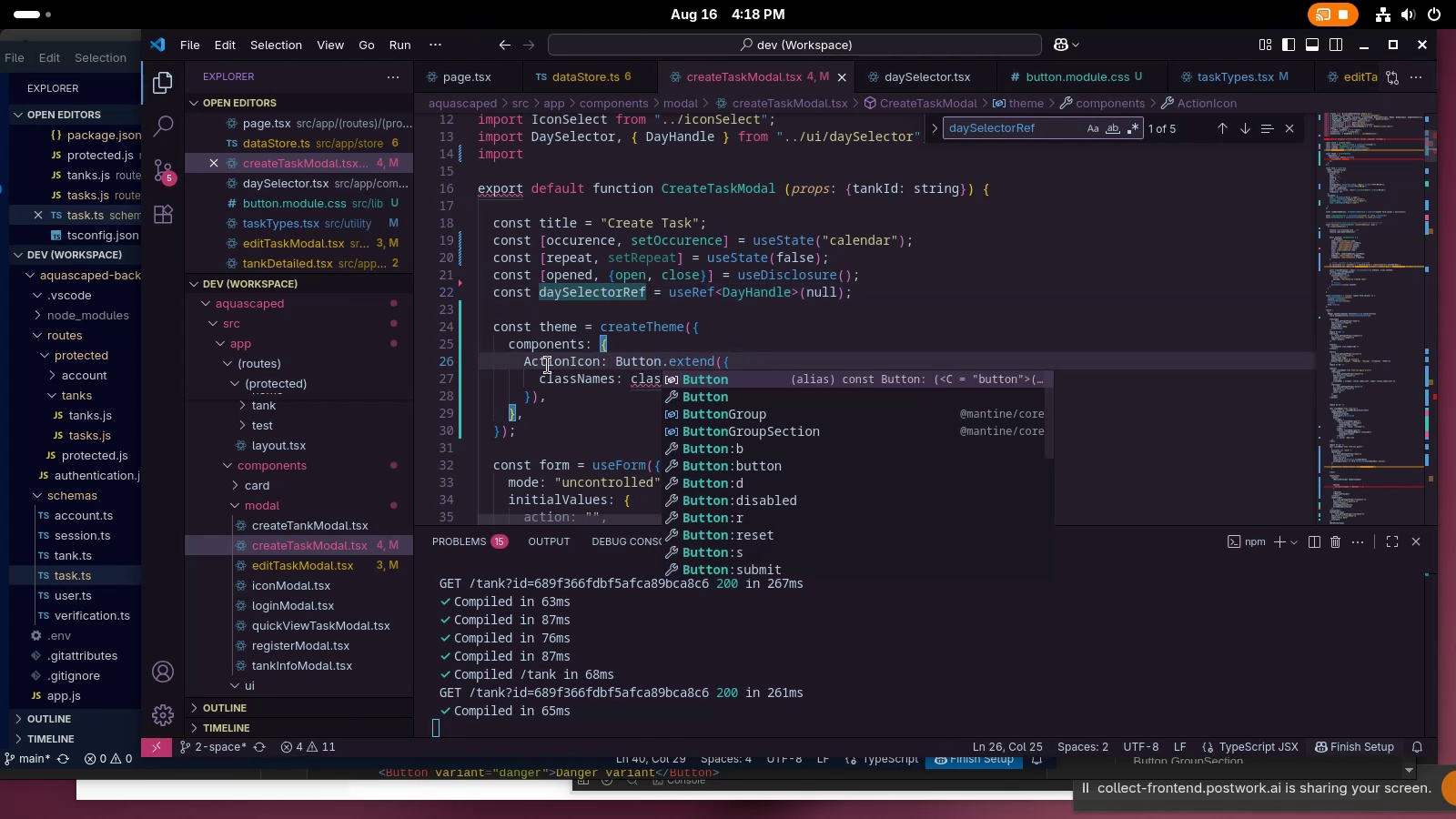 
double_click([558, 360])
 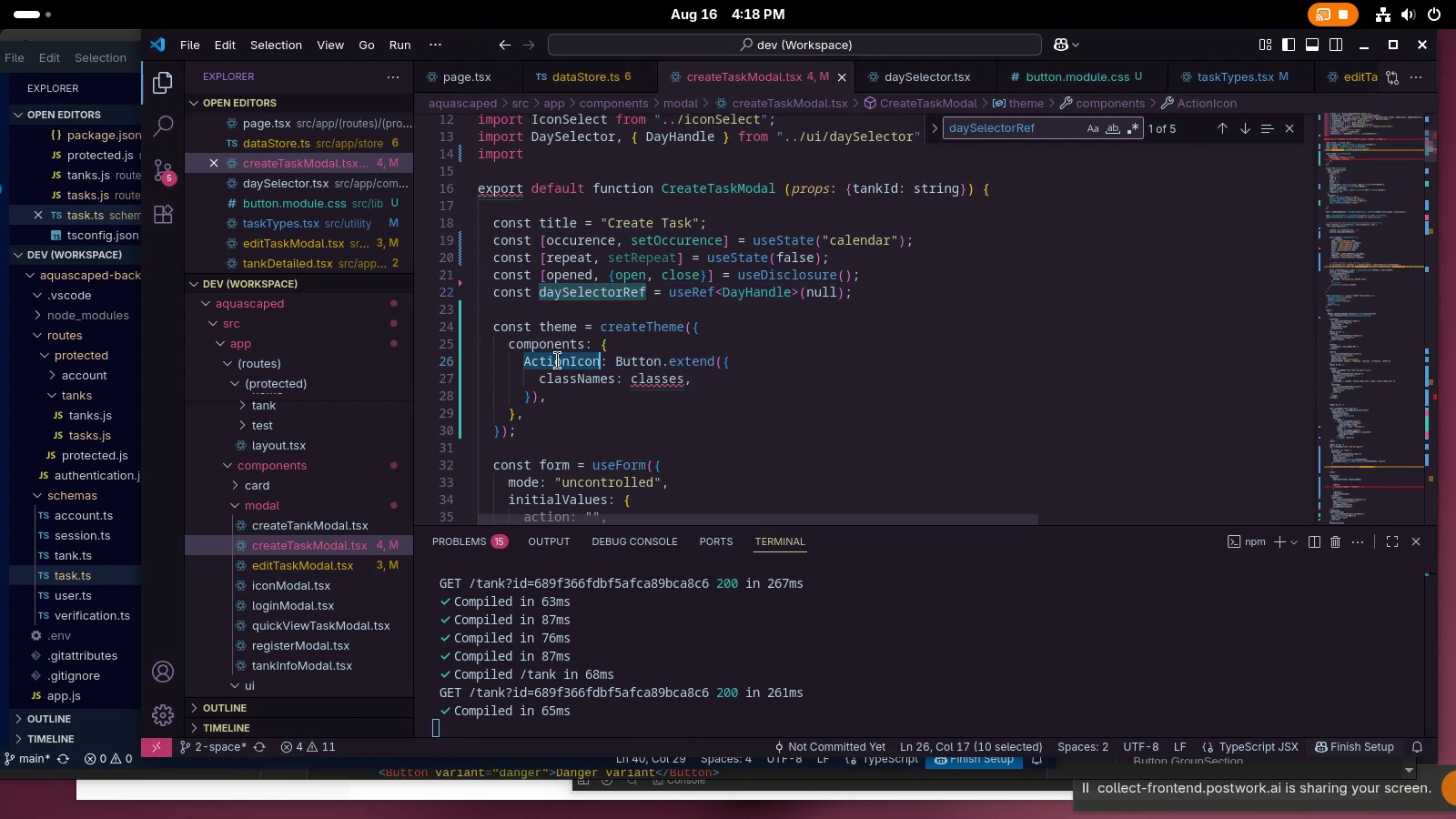 
type(Button)
 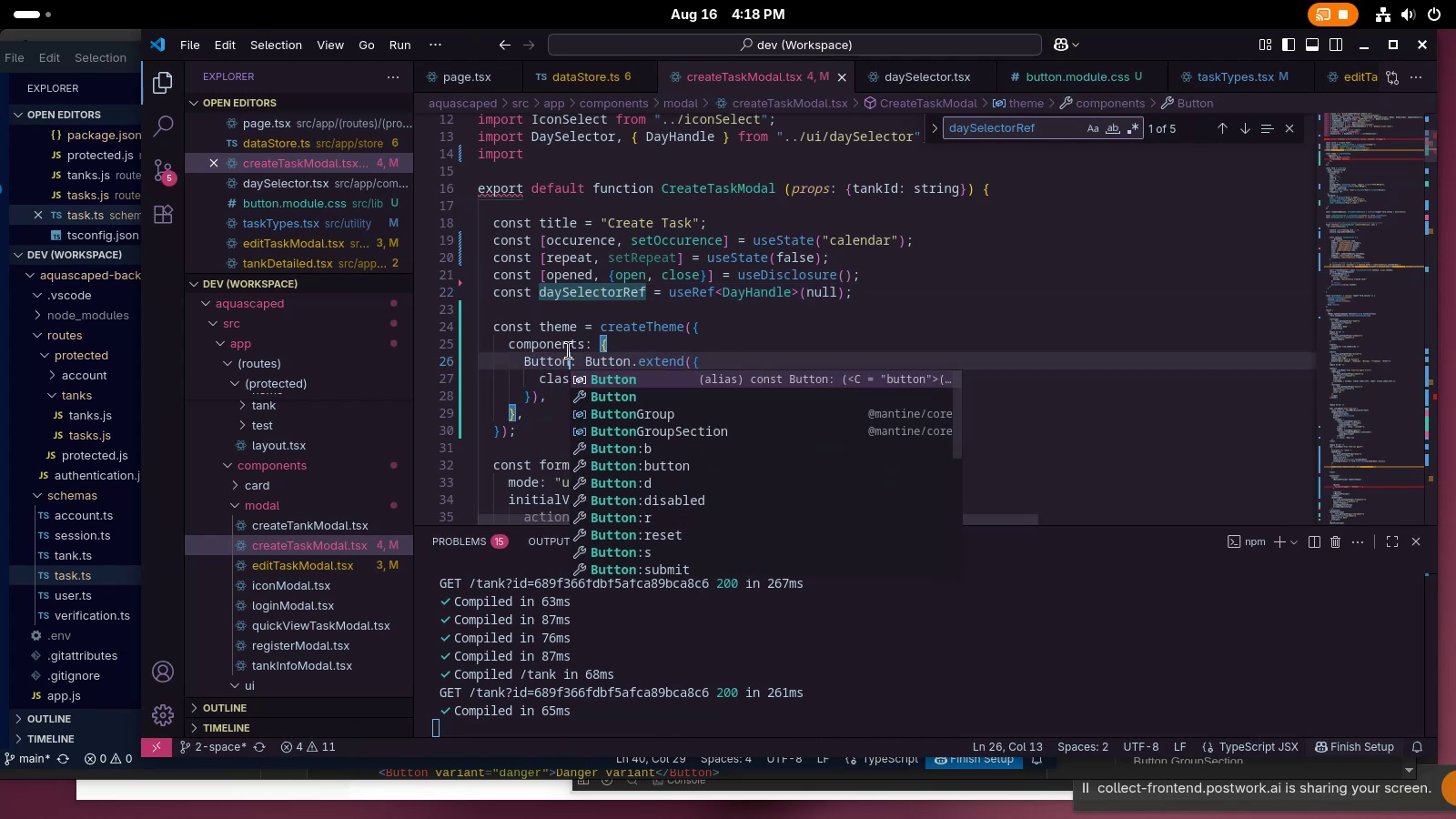 
left_click([585, 332])
 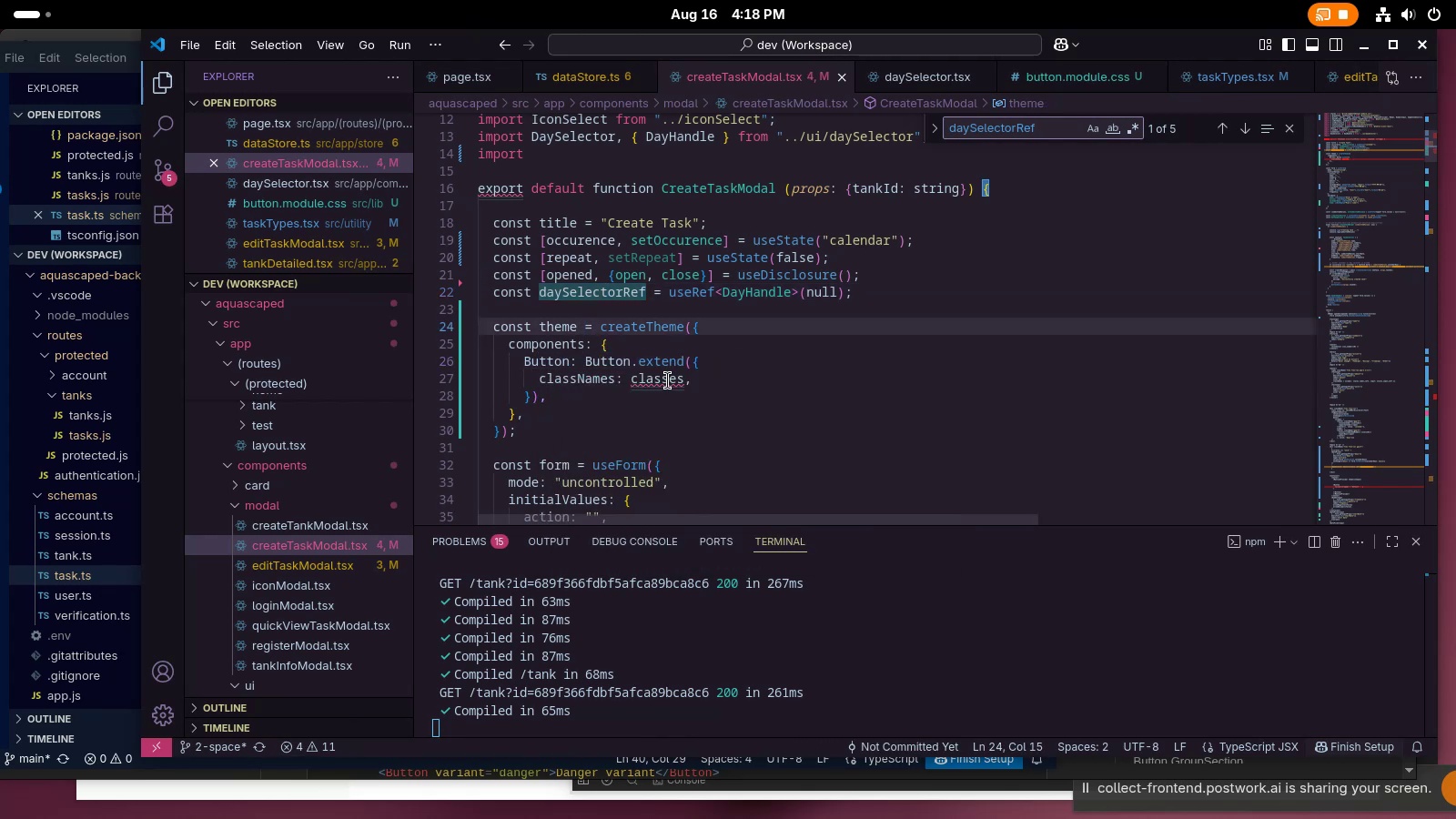 
double_click([668, 381])
 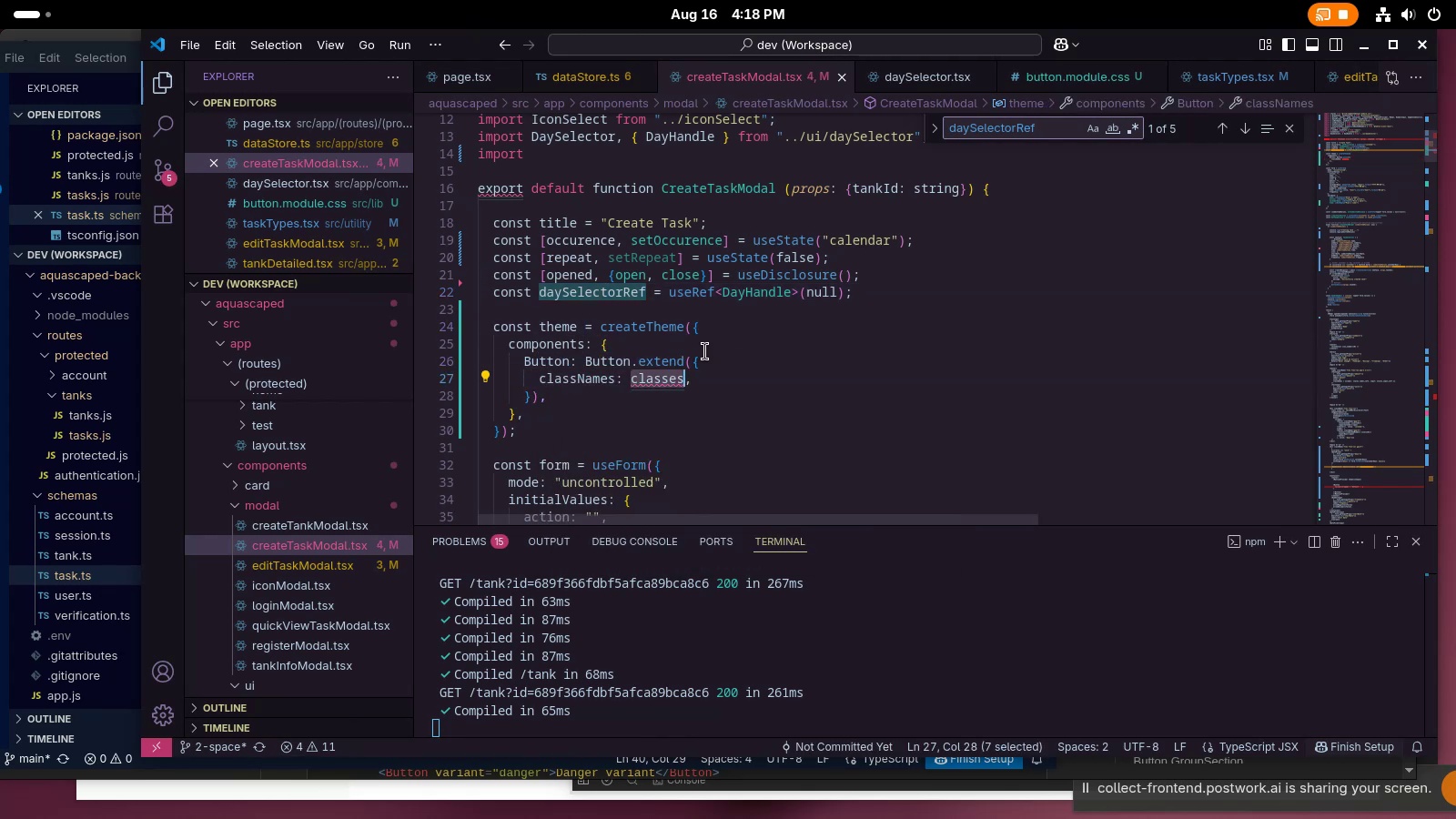 
scroll: coordinate [709, 346], scroll_direction: up, amount: 2.0
 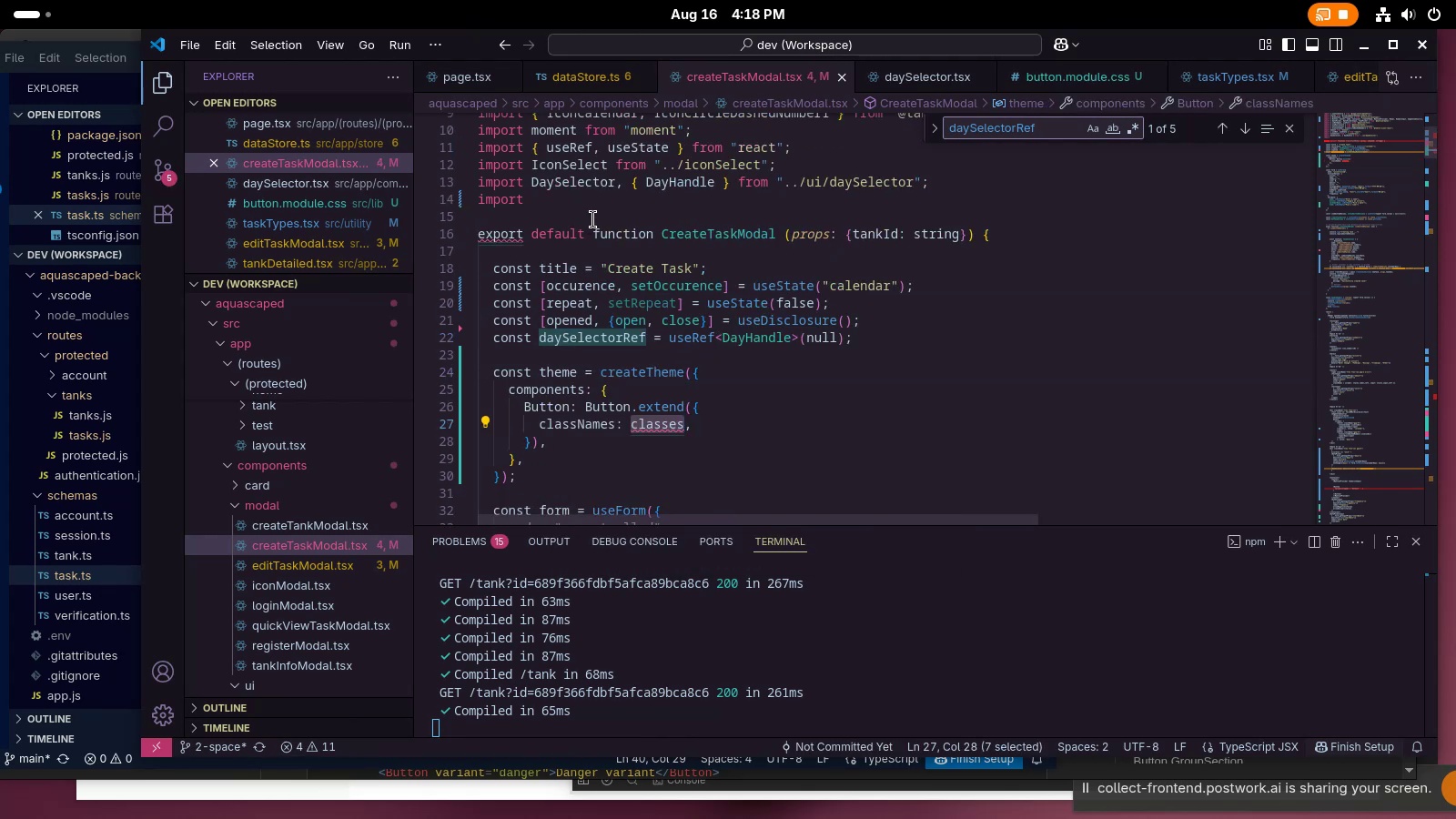 
left_click([623, 200])
 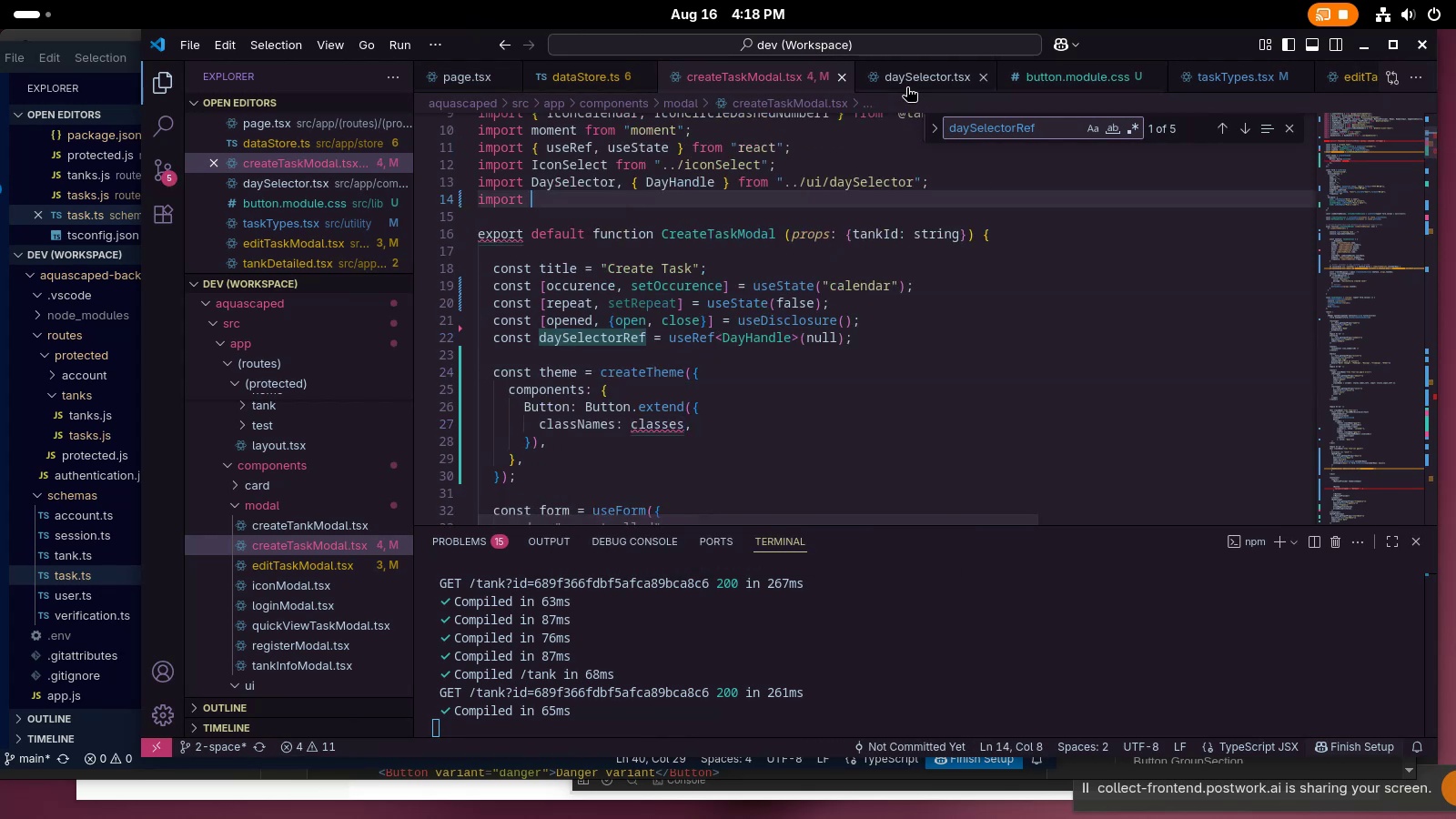 
left_click([911, 84])
 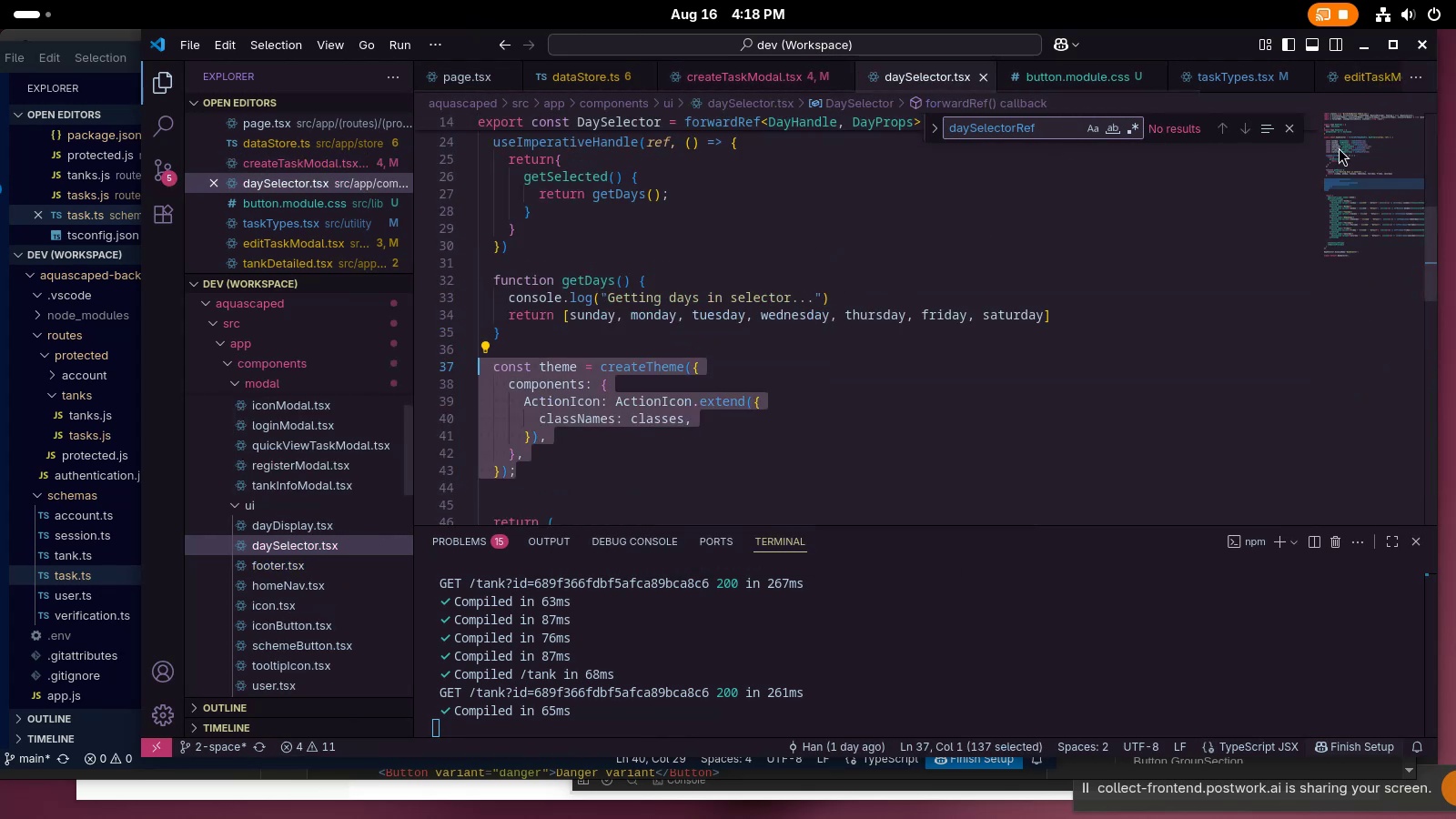 
left_click_drag(start_coordinate=[1395, 173], to_coordinate=[1388, 103])
 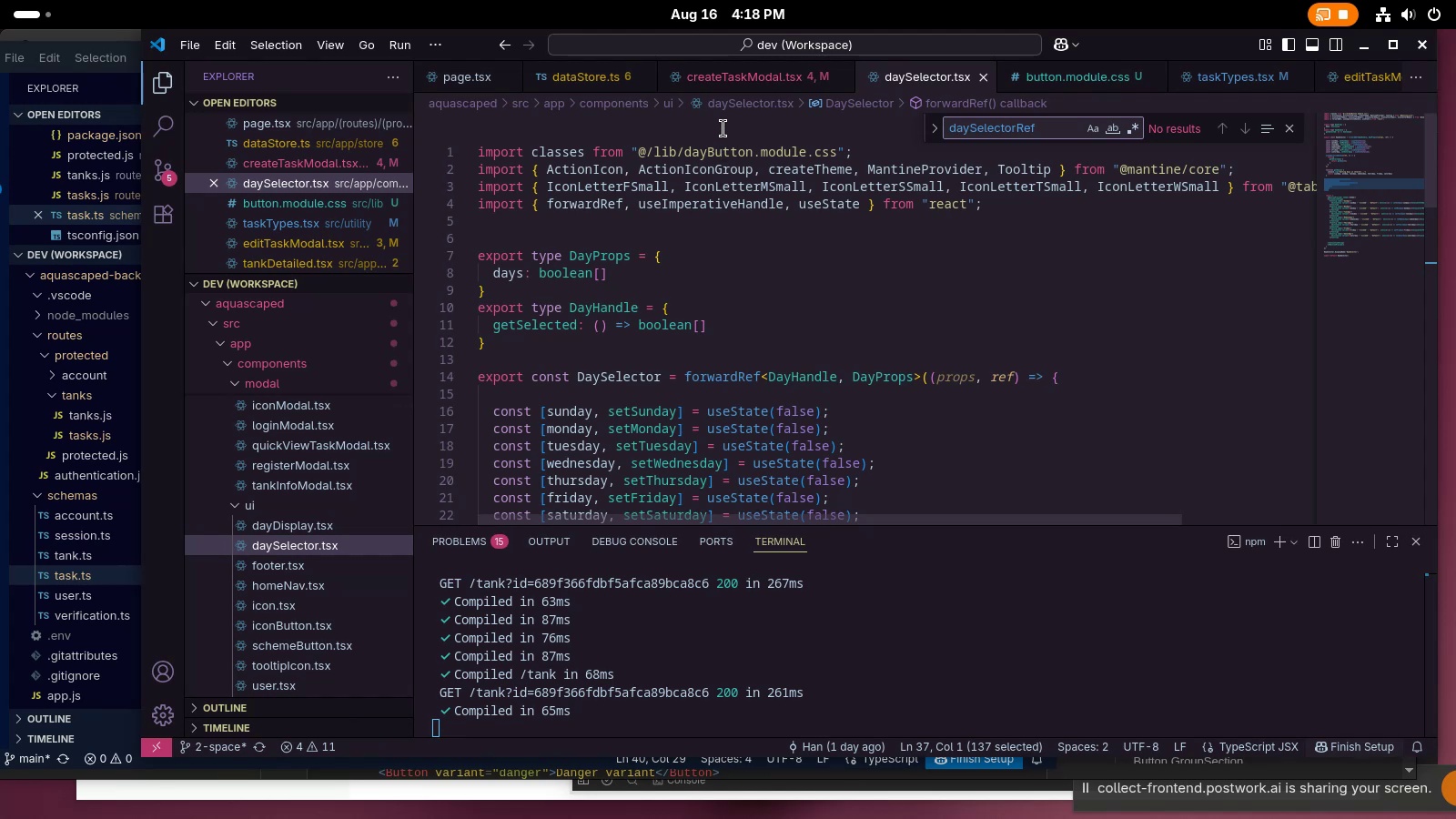 
left_click([680, 145])
 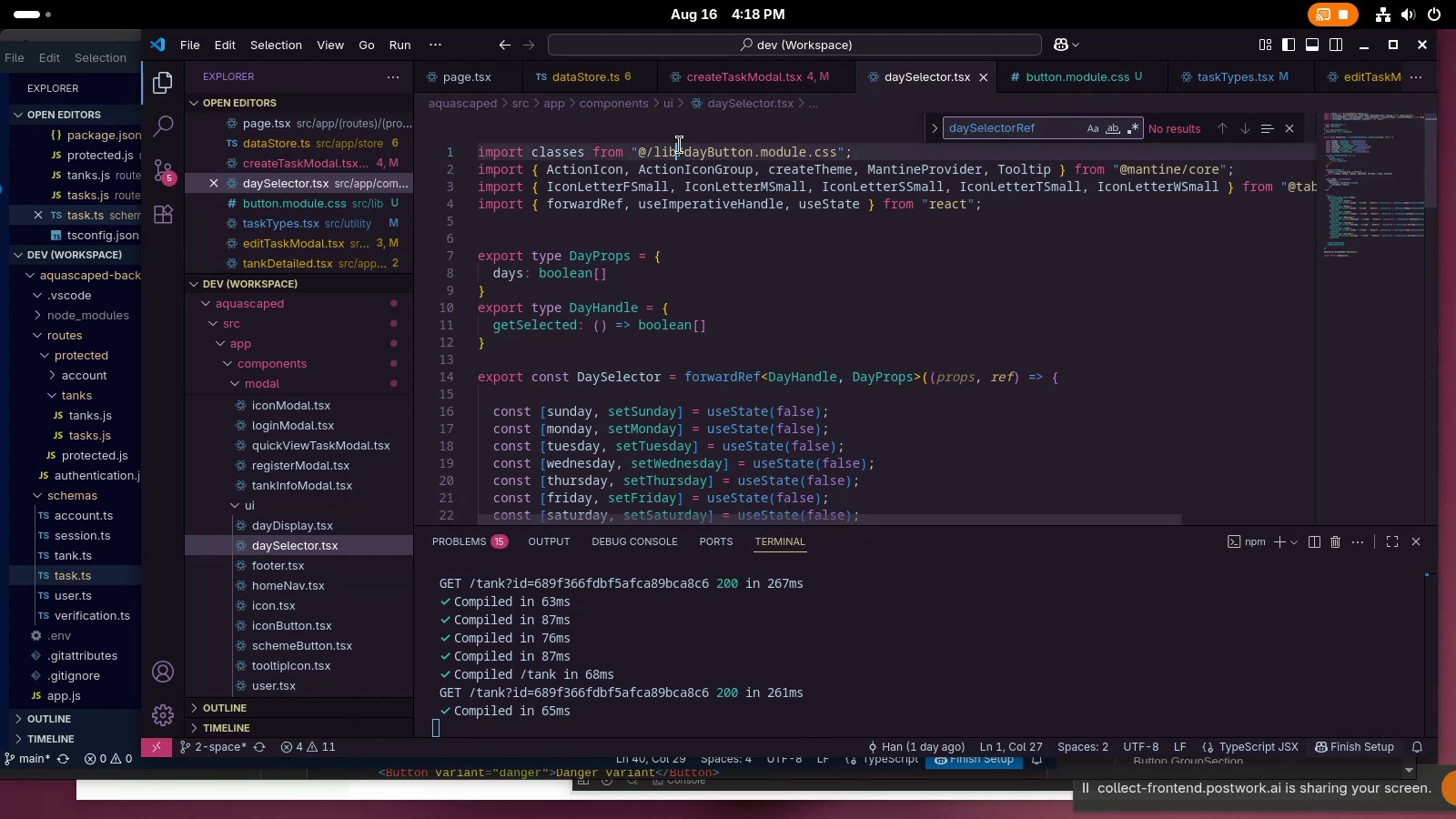 
key(Control+ControlLeft)
 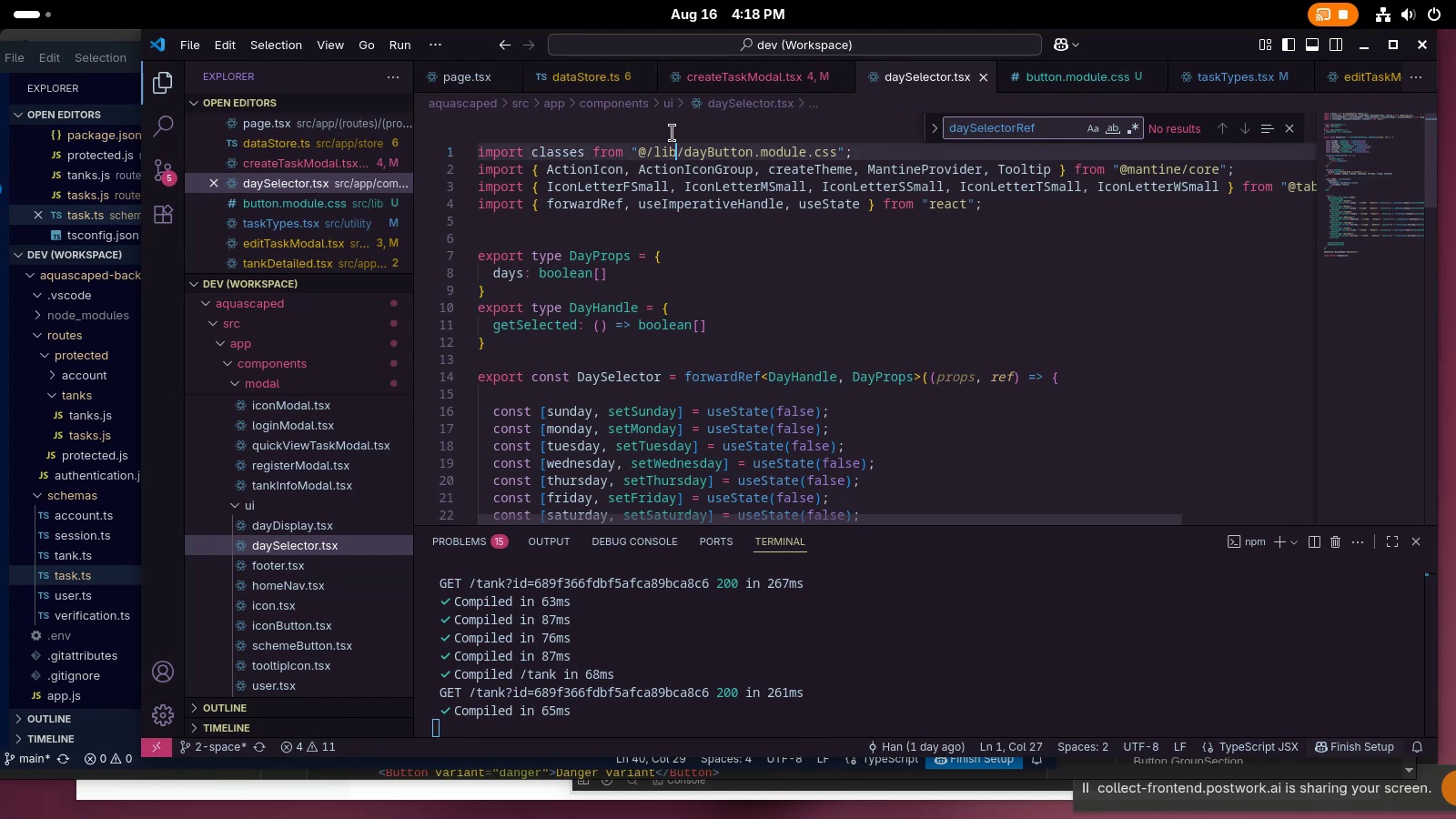 
key(Control+C)
 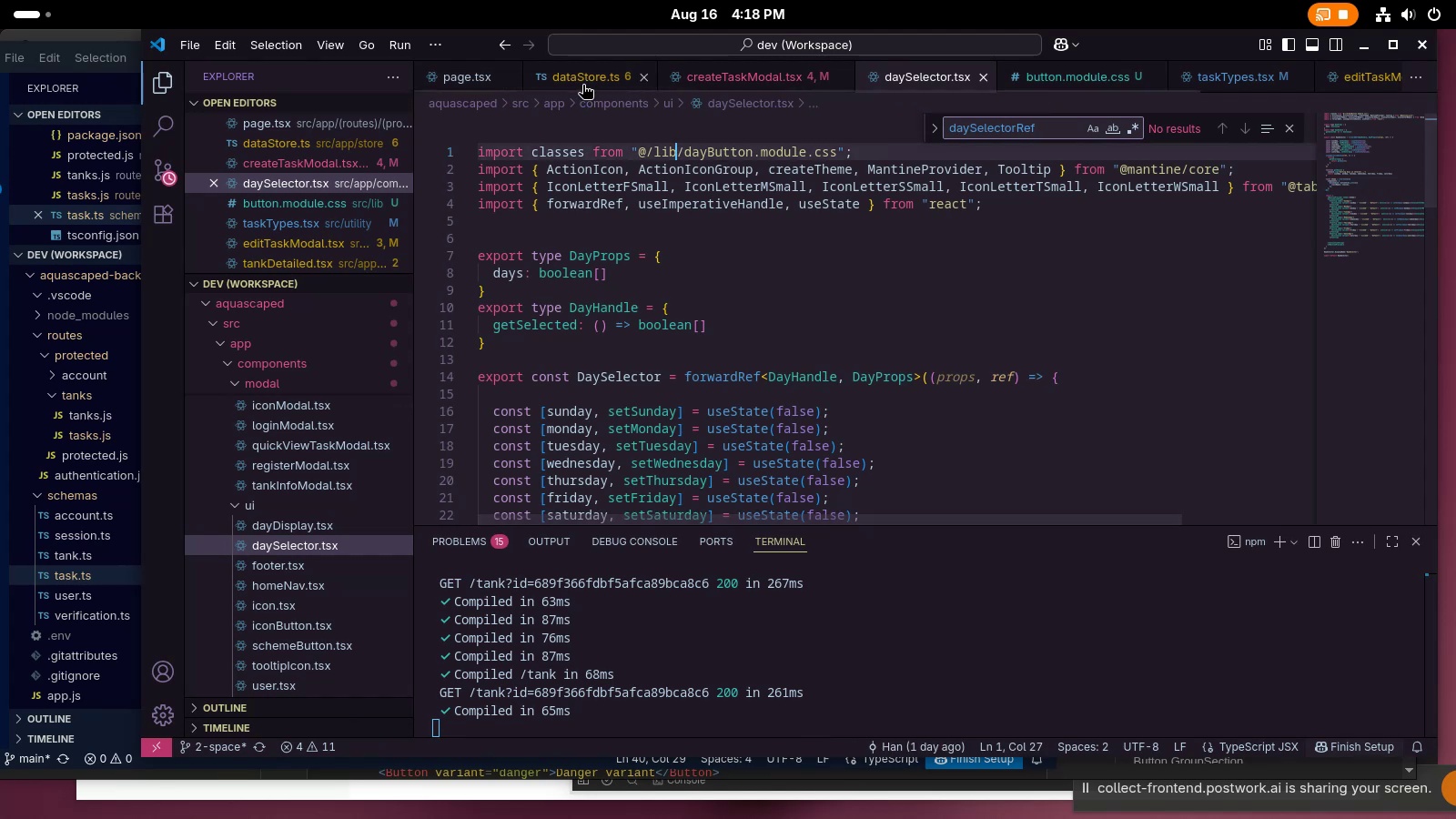 
left_click([580, 84])
 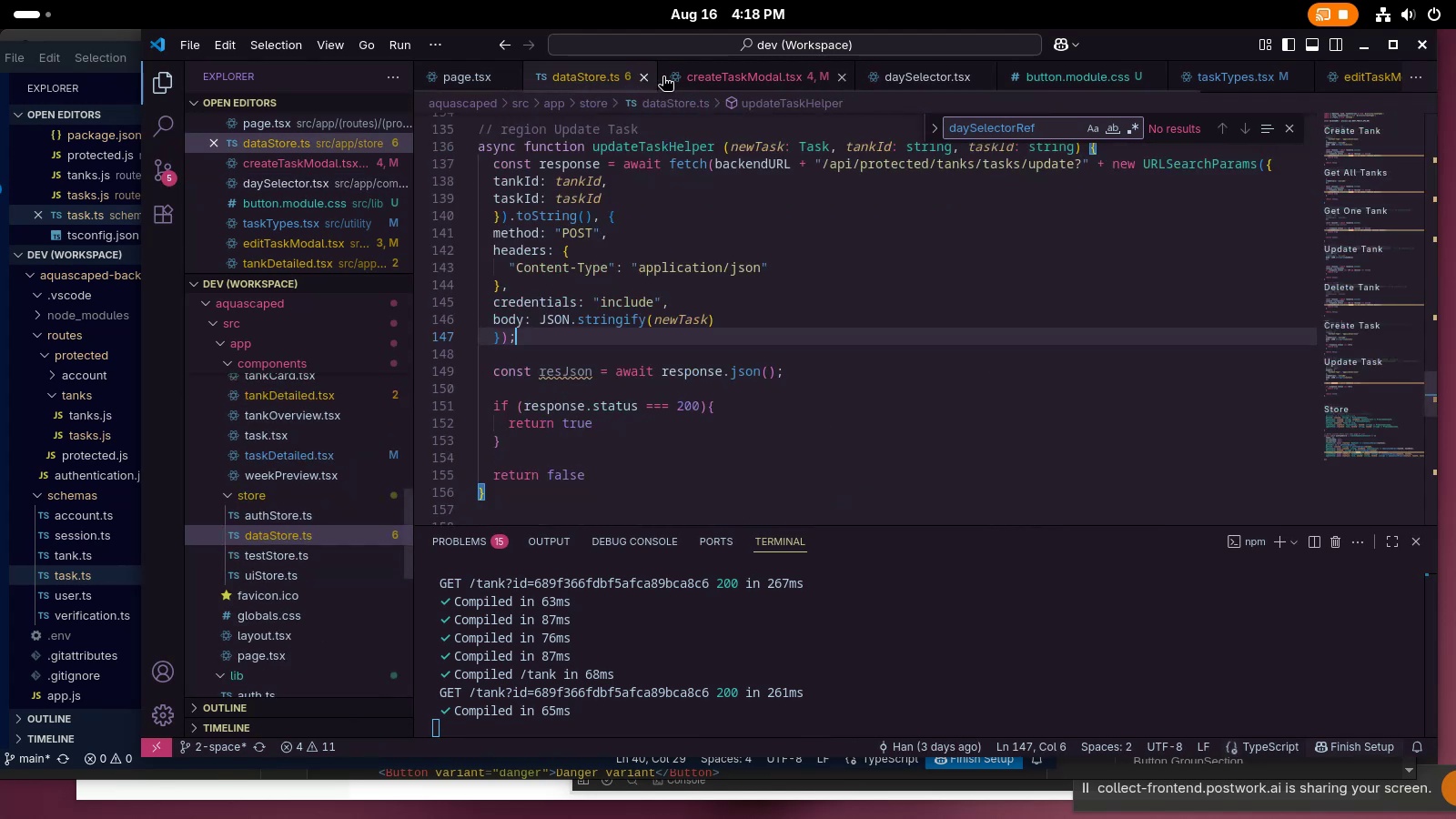 
left_click([662, 76])
 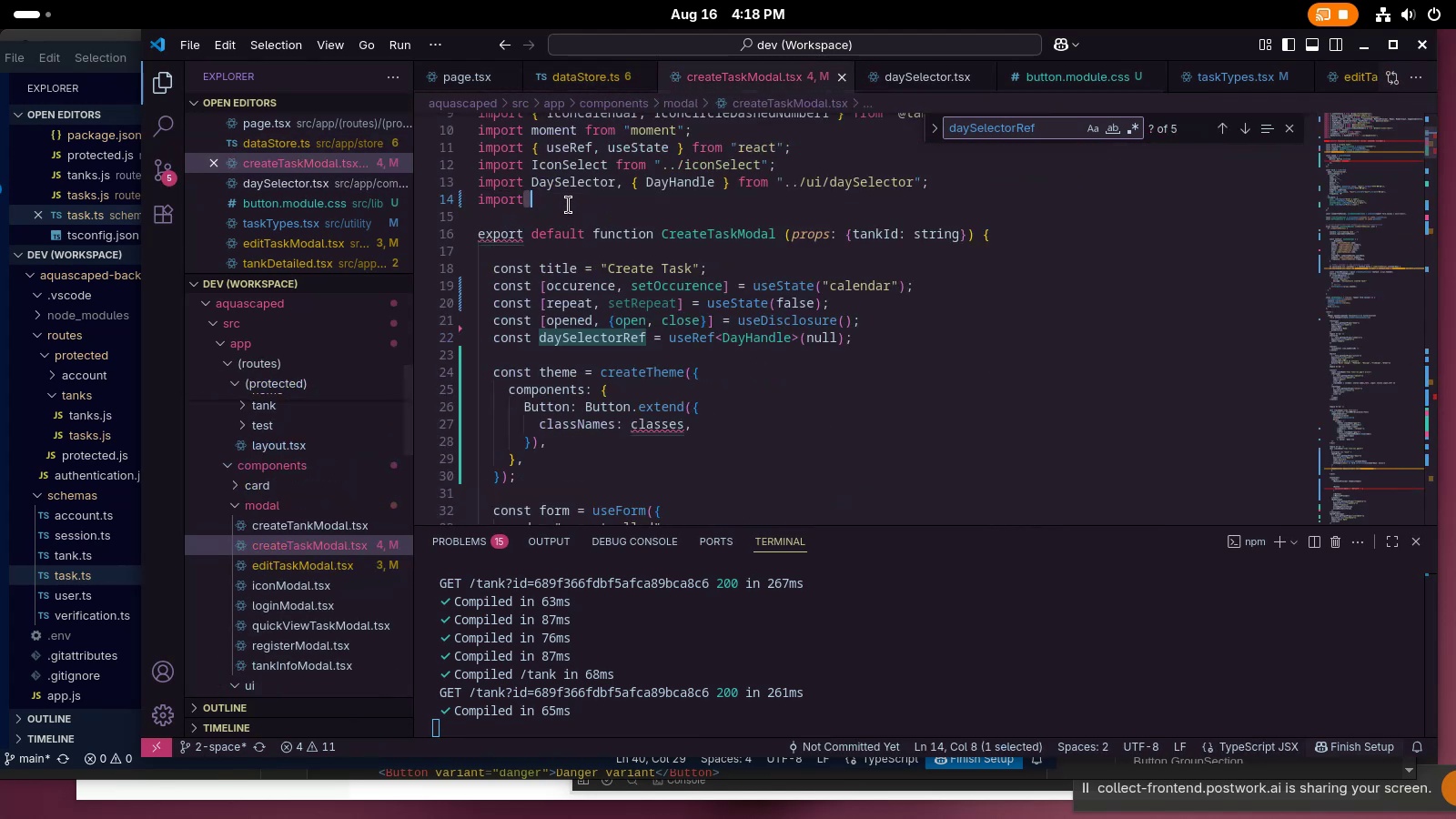 
key(Control+ControlLeft)
 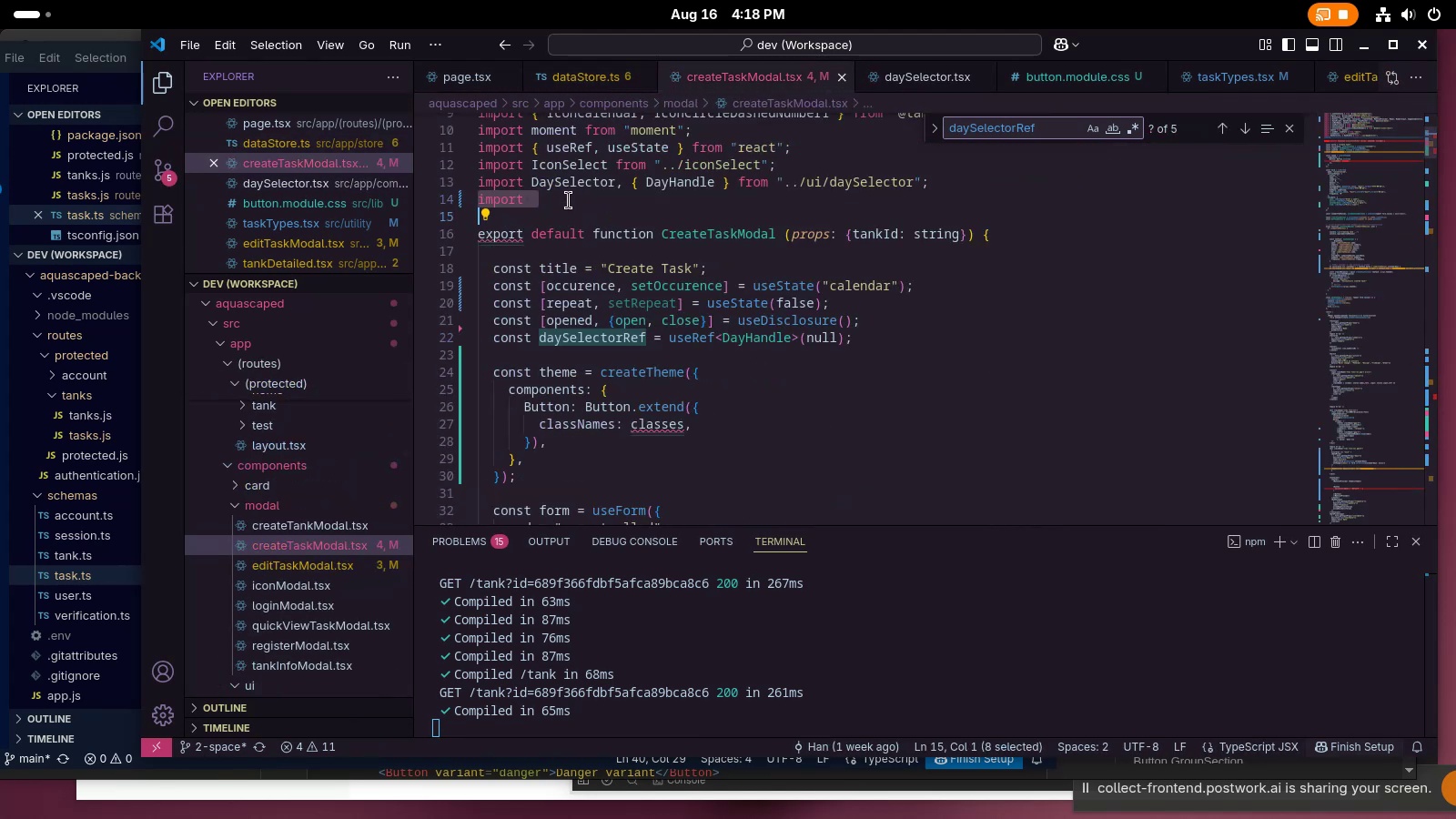 
key(Control+V)
 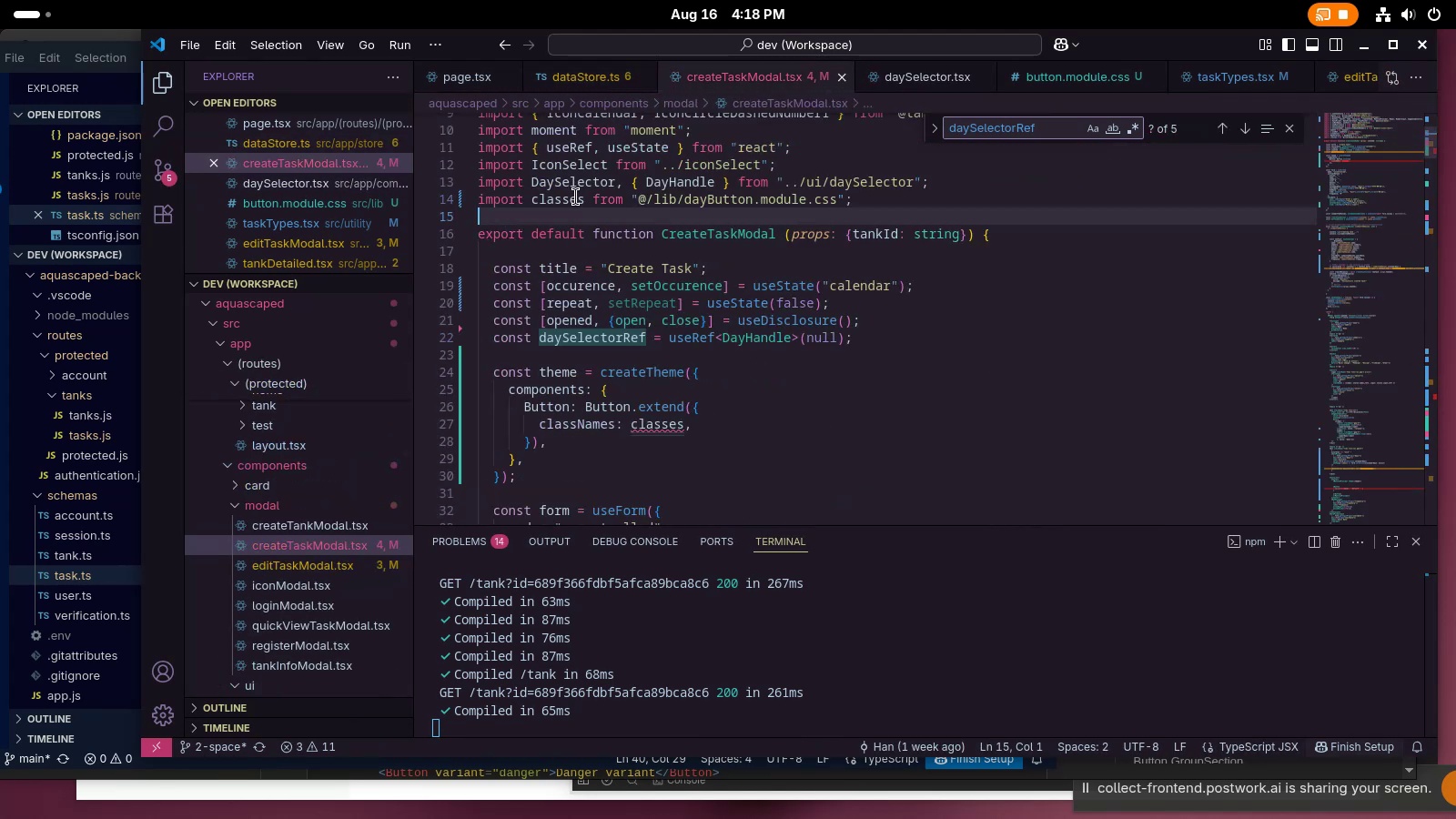 
double_click([576, 197])
 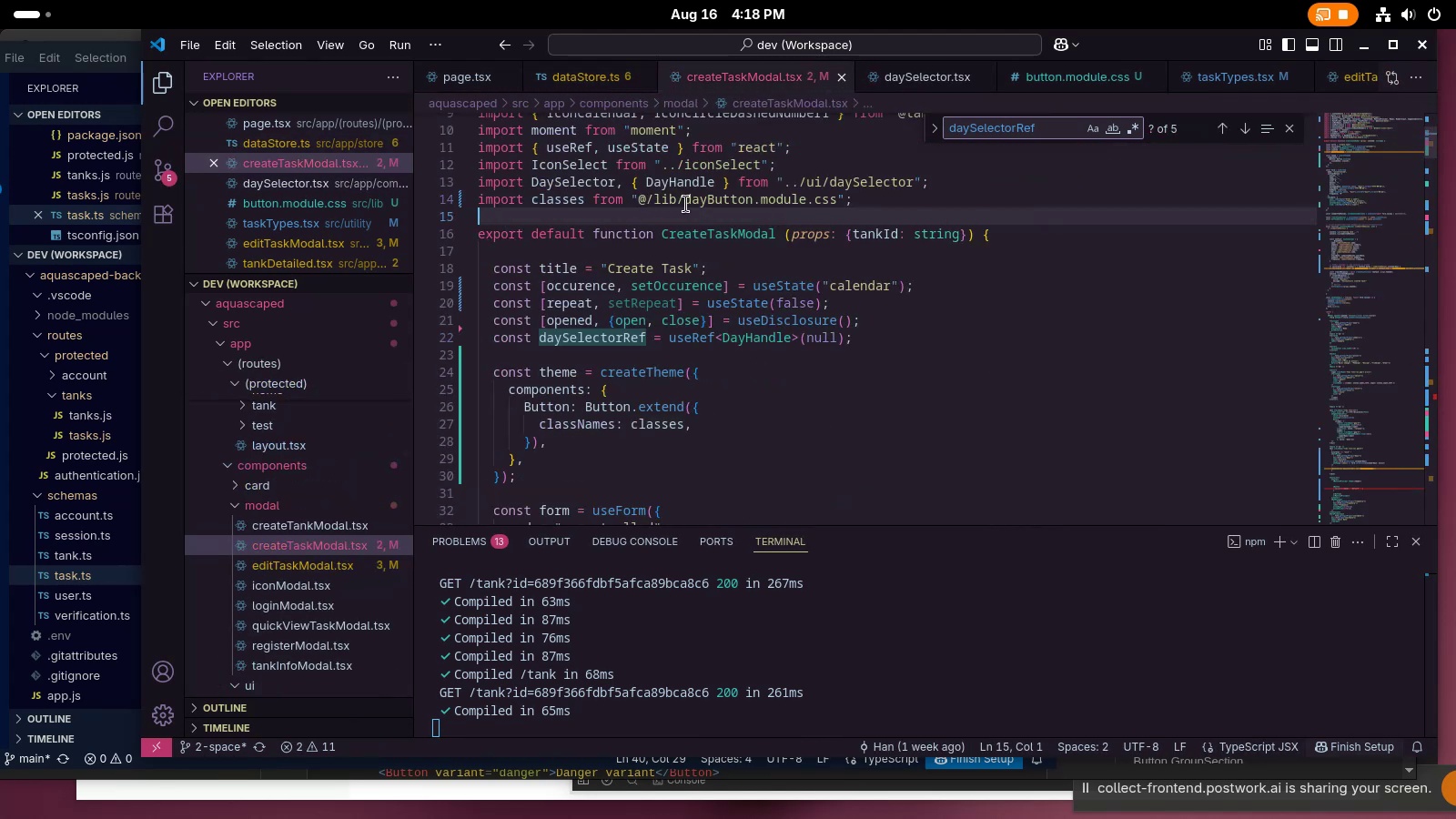 
double_click([705, 202])
 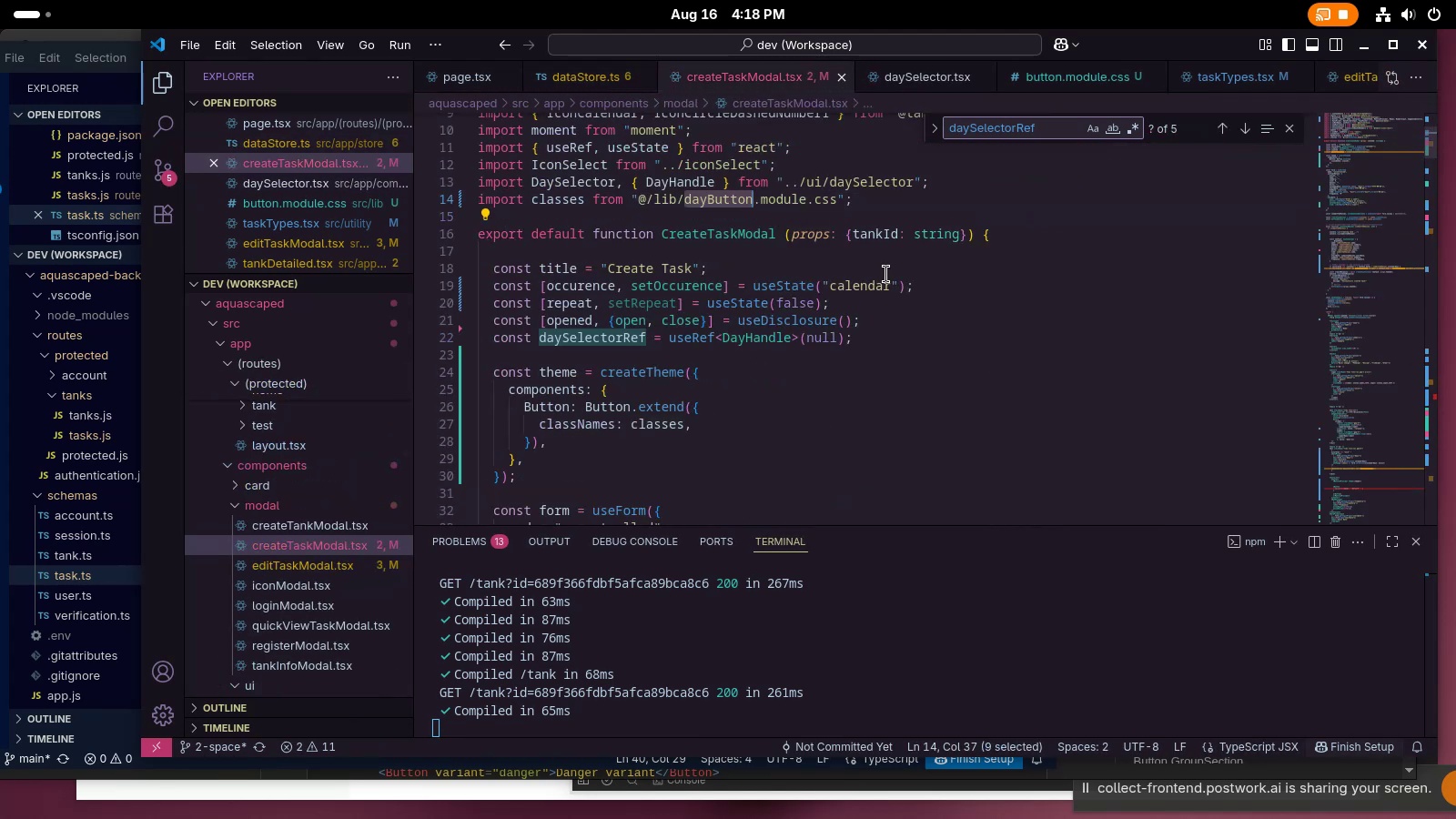 
type(button)
 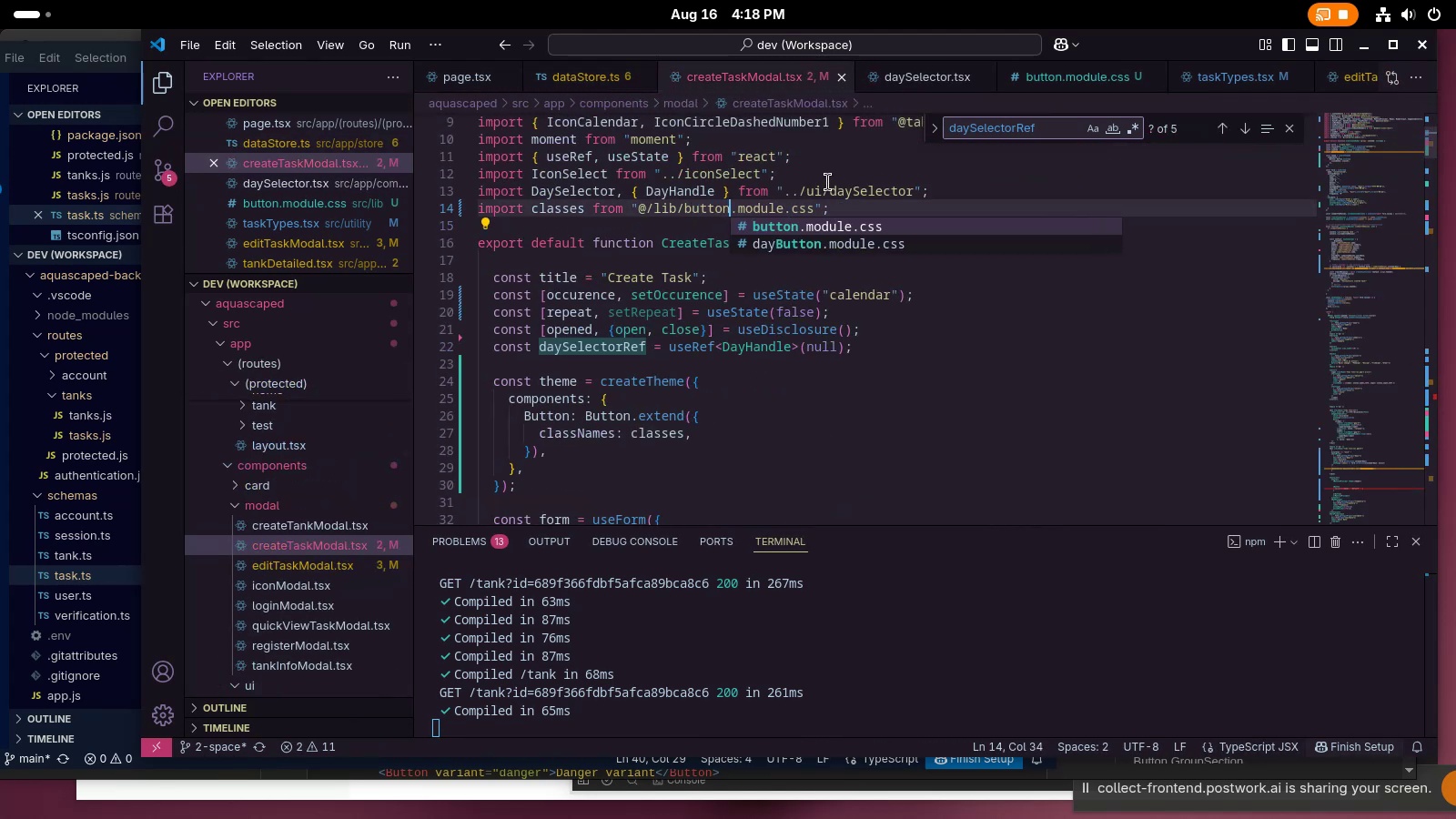 
left_click([833, 177])
 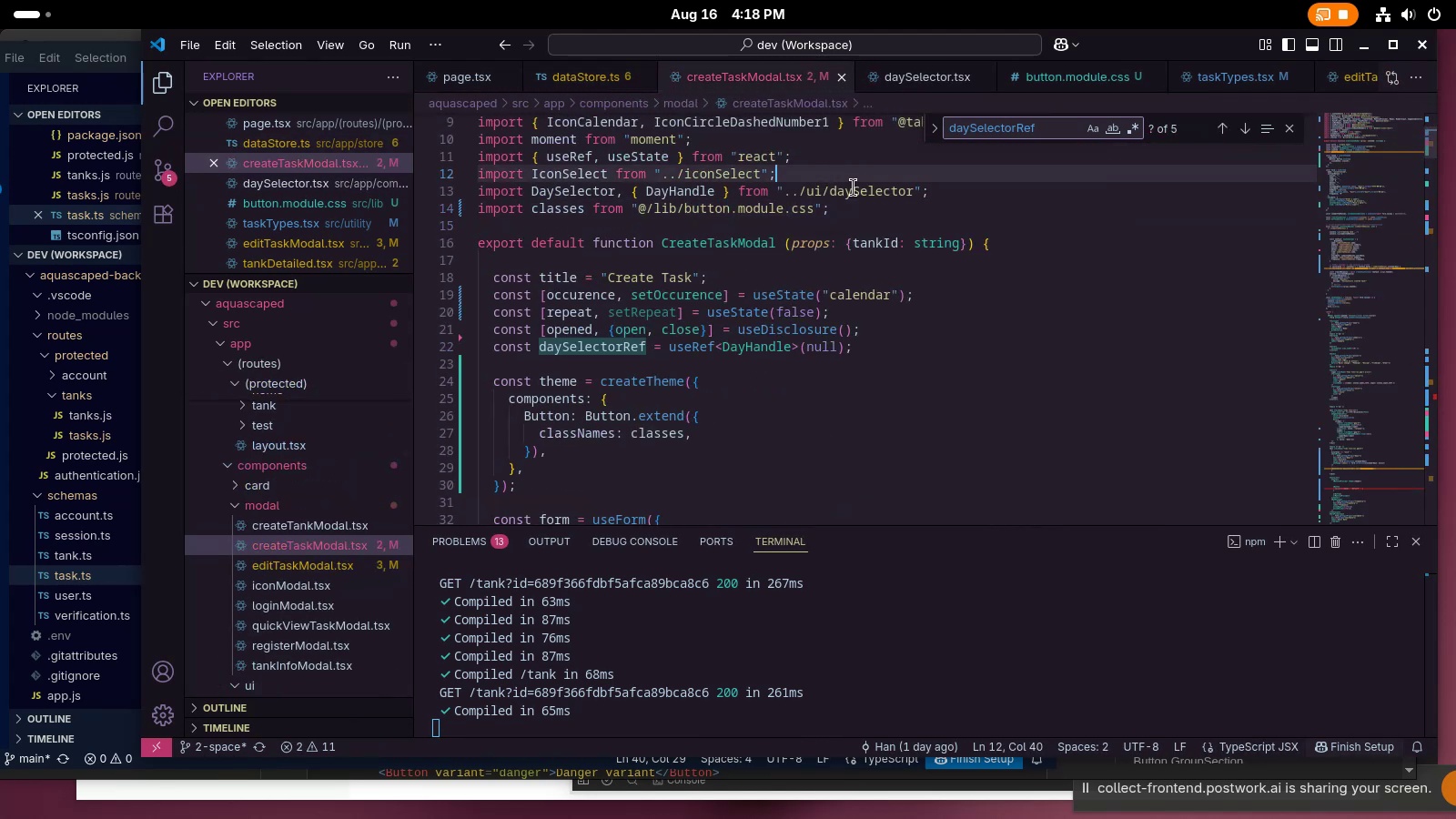 
key(Control+ControlLeft)
 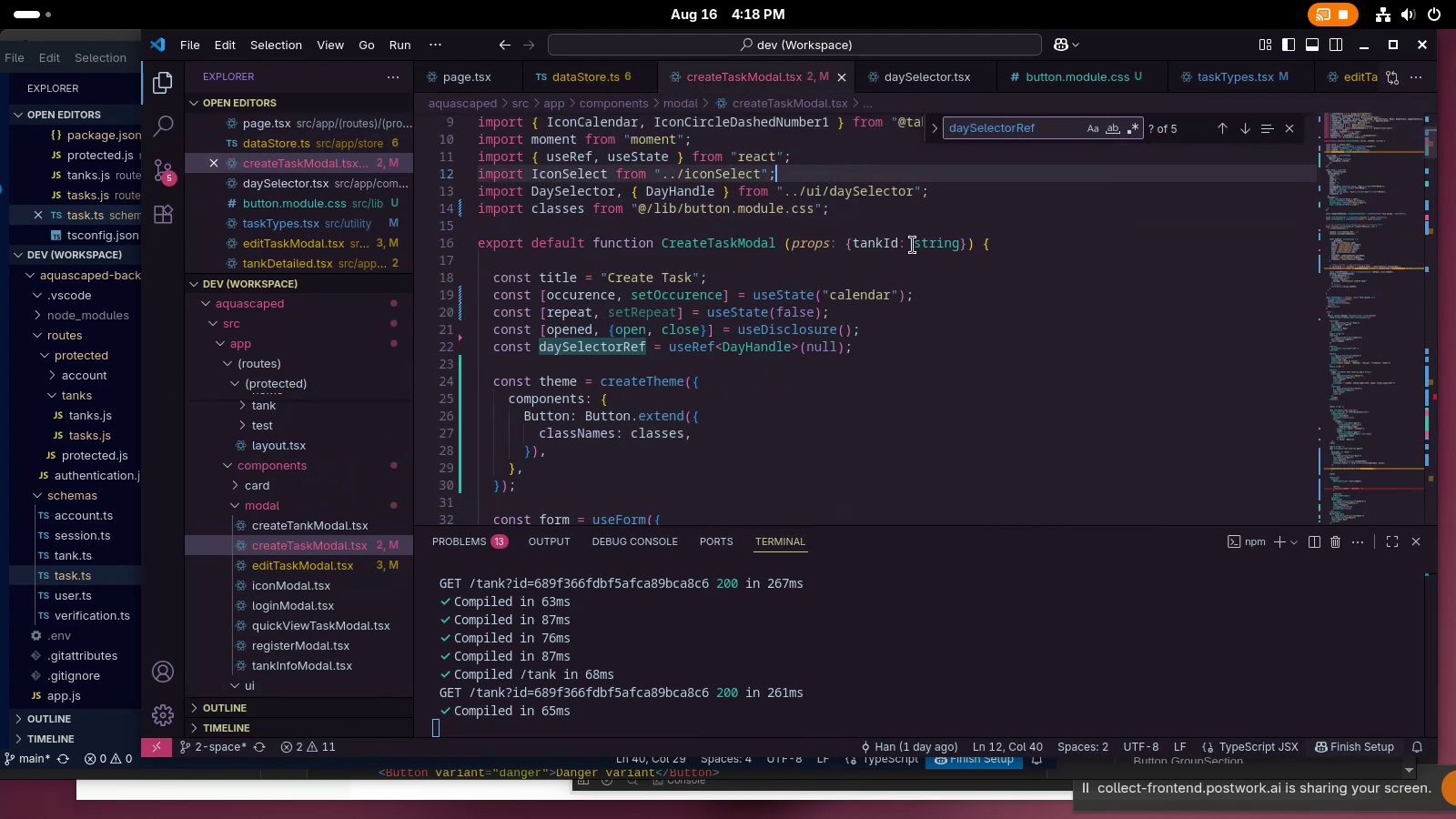 
key(Control+S)
 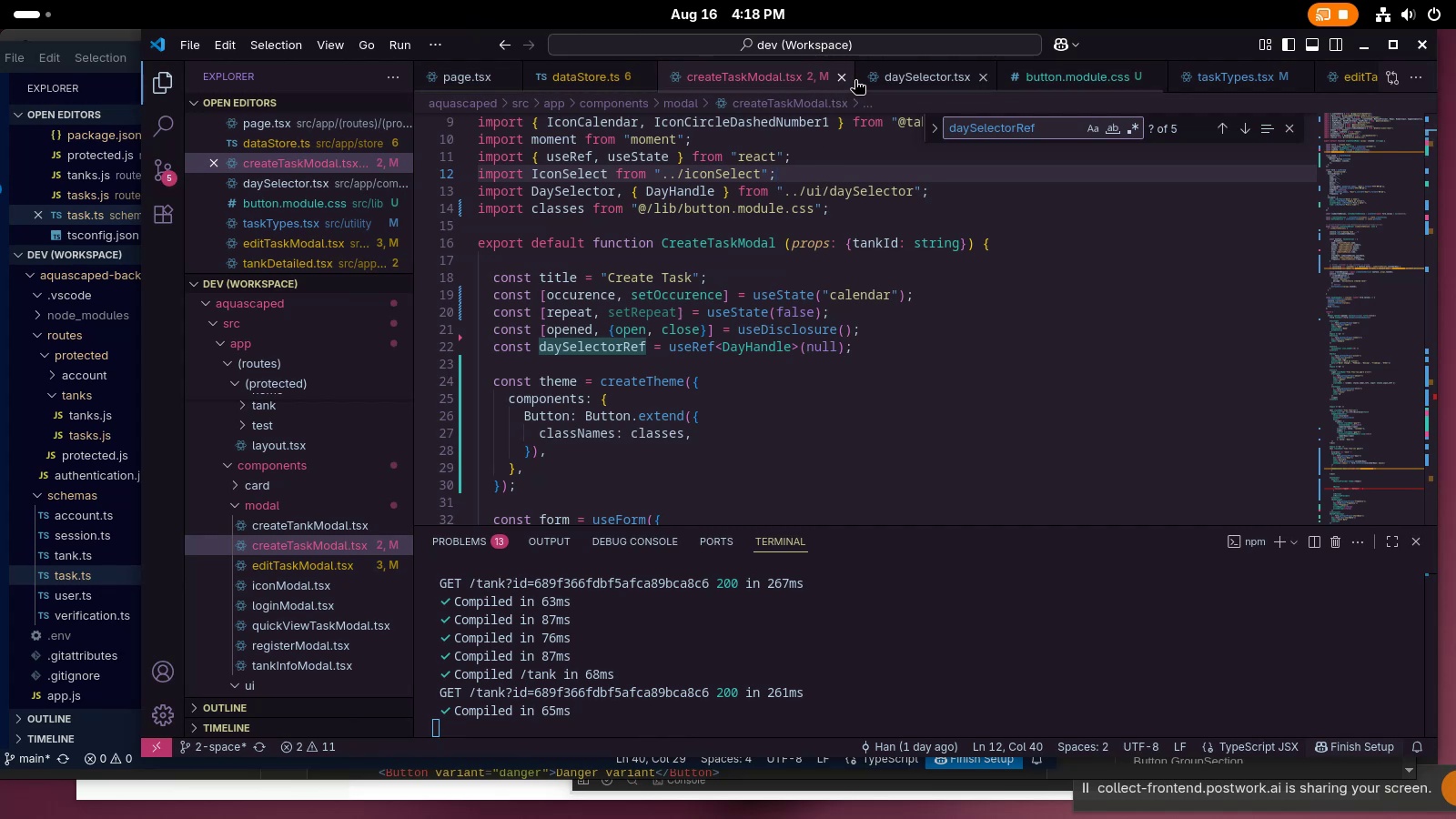 
scroll: coordinate [349, 496], scroll_direction: down, amount: 28.0
 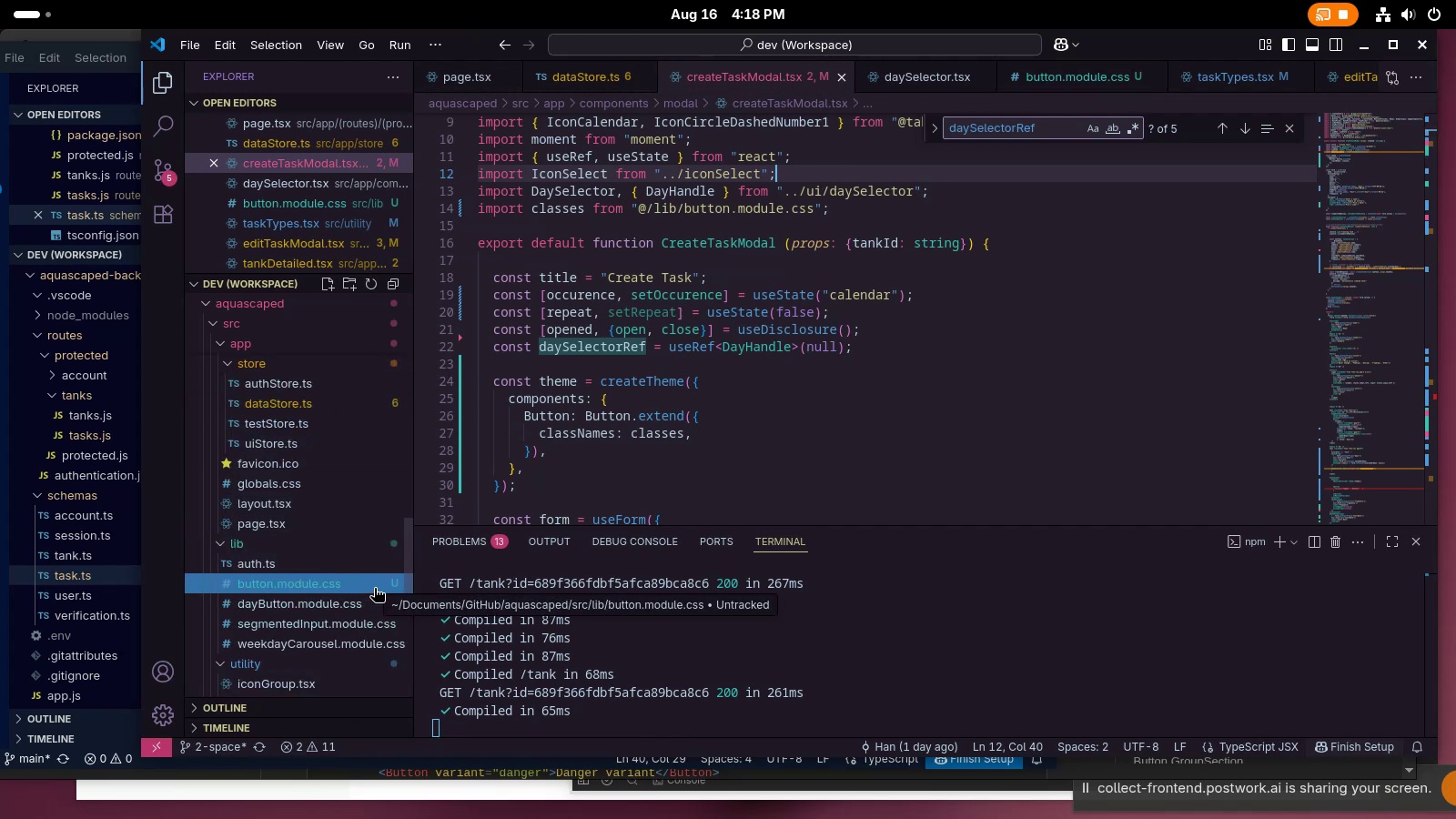 
left_click([371, 591])
 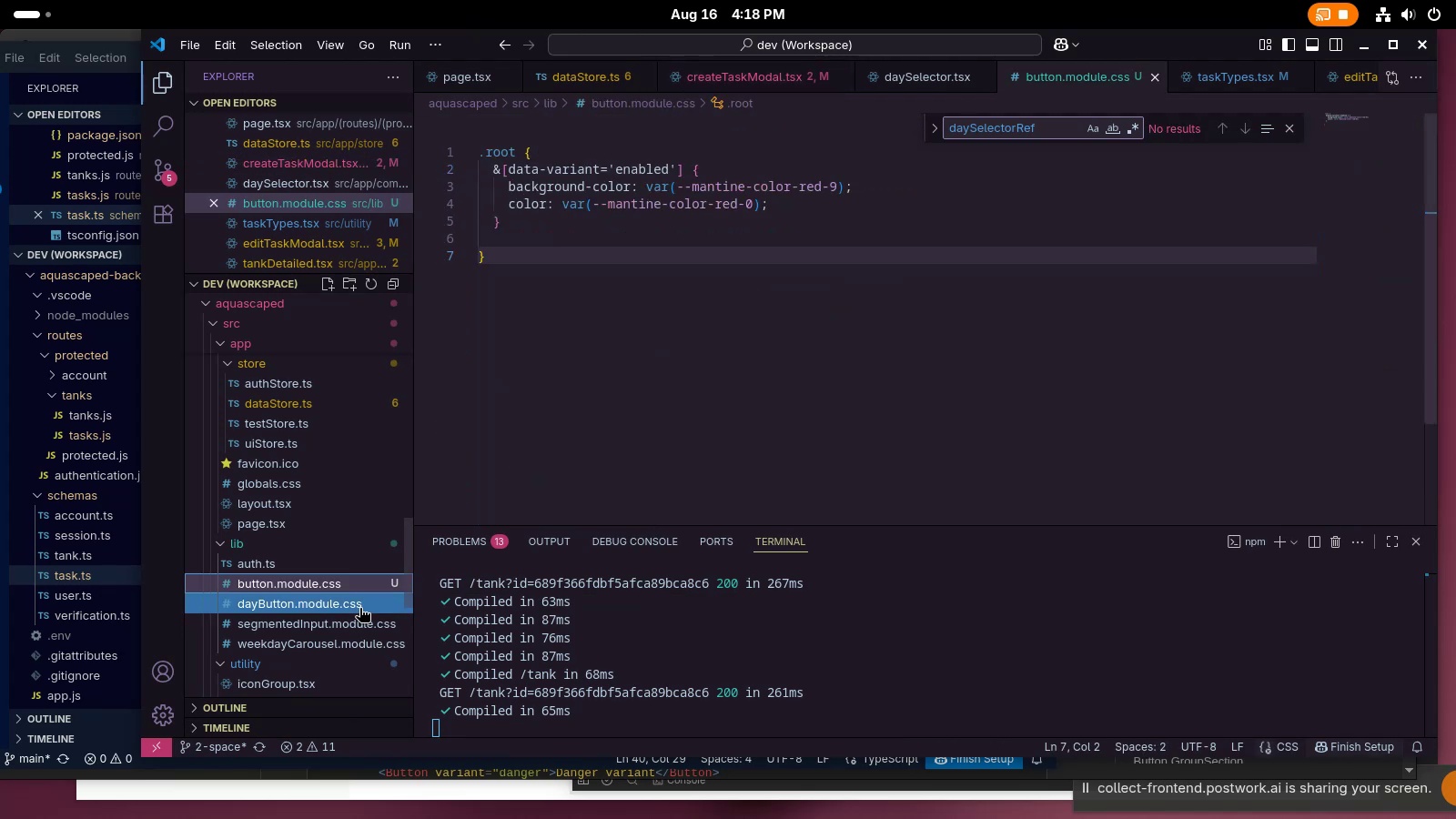 
left_click([359, 607])
 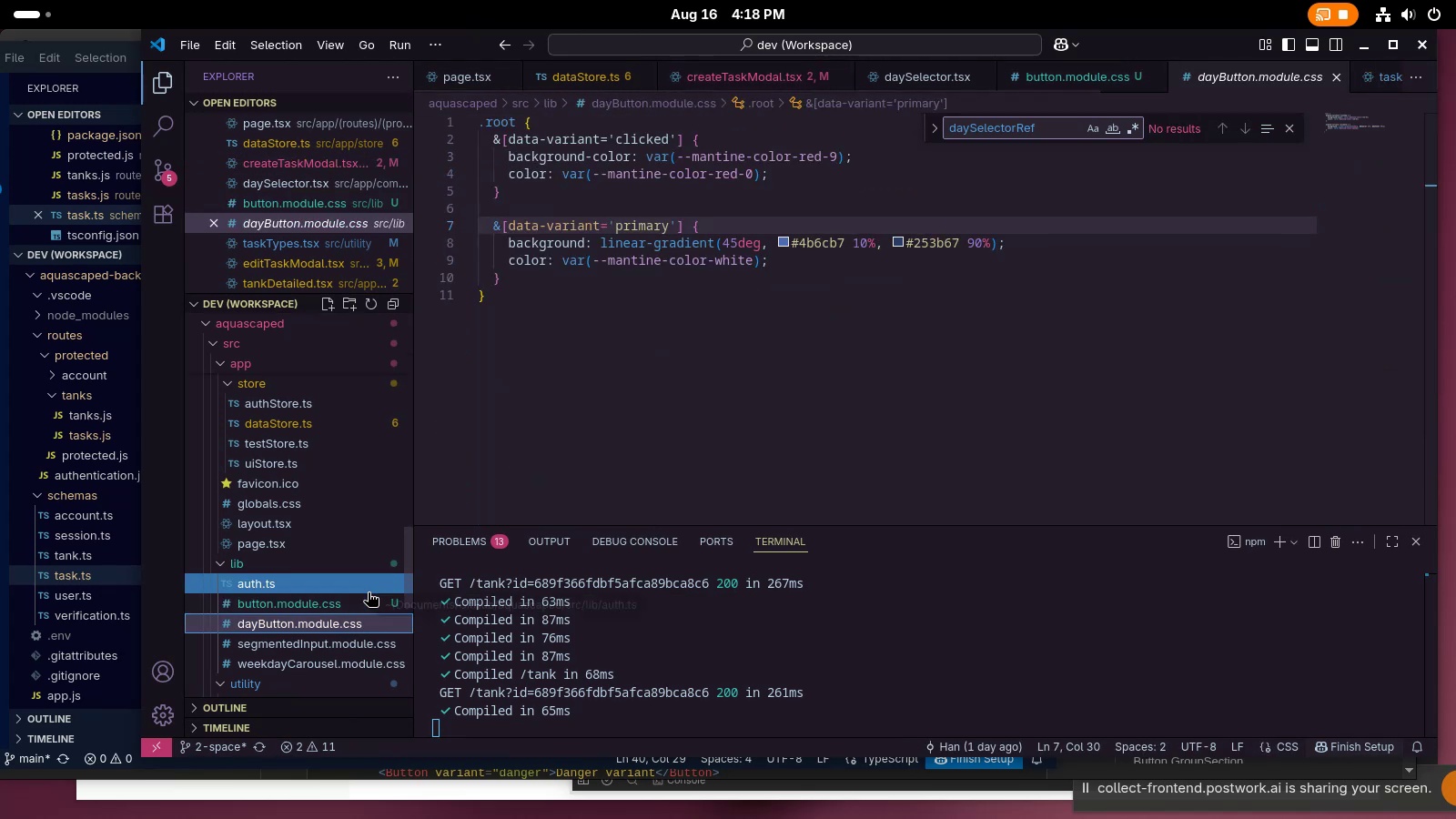 
left_click([368, 592])
 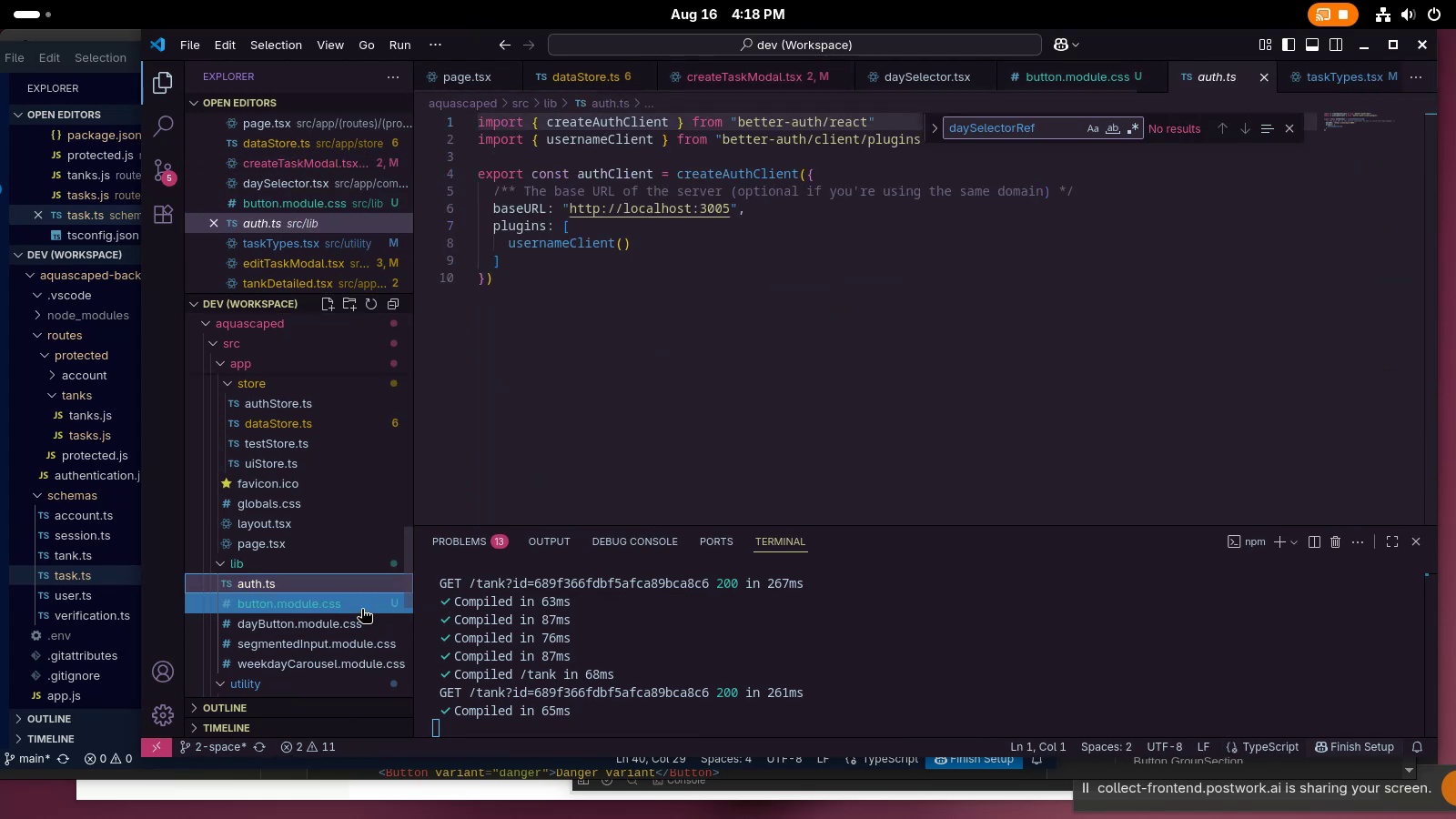 
left_click([361, 603])
 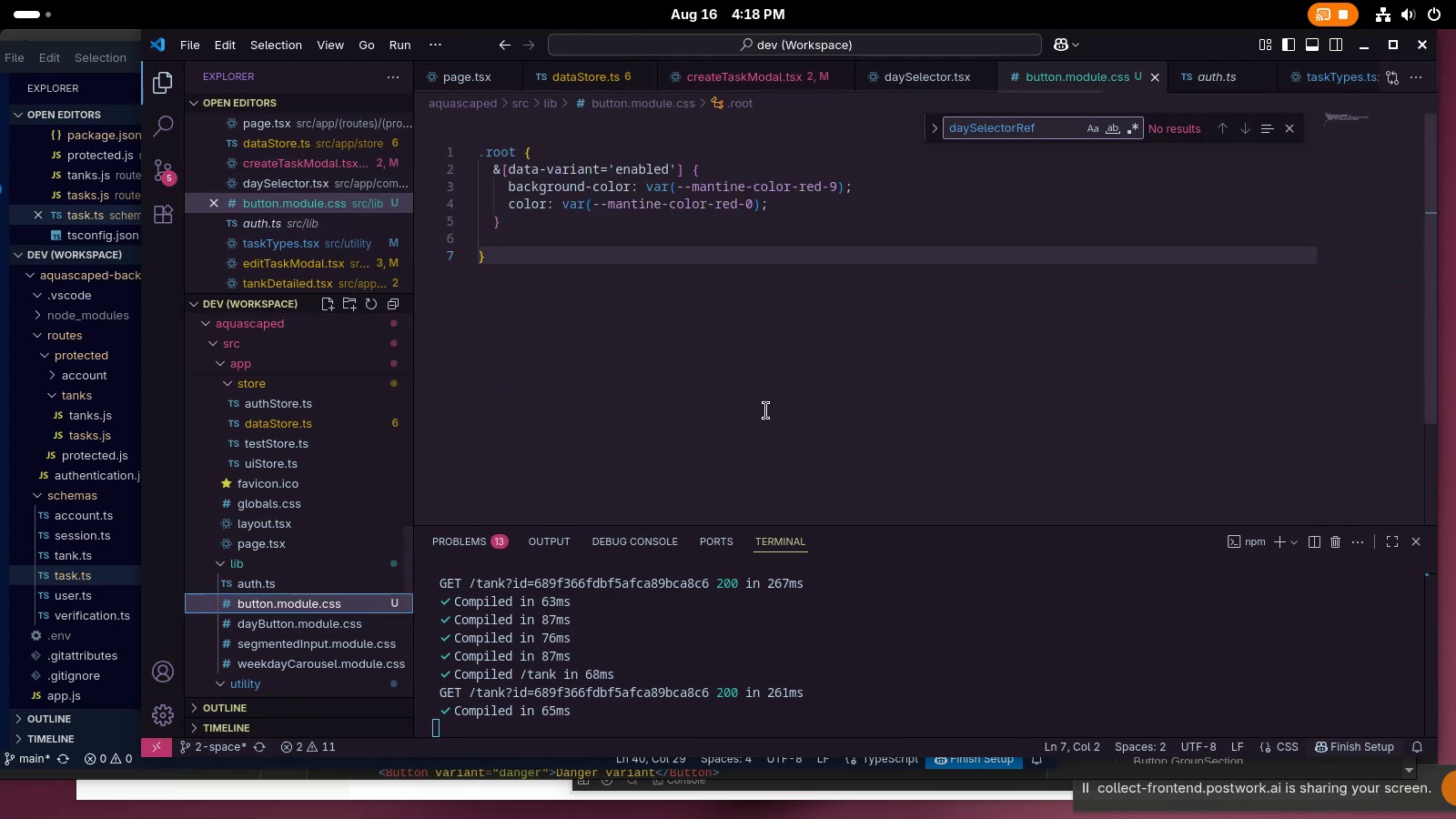 
left_click([762, 407])
 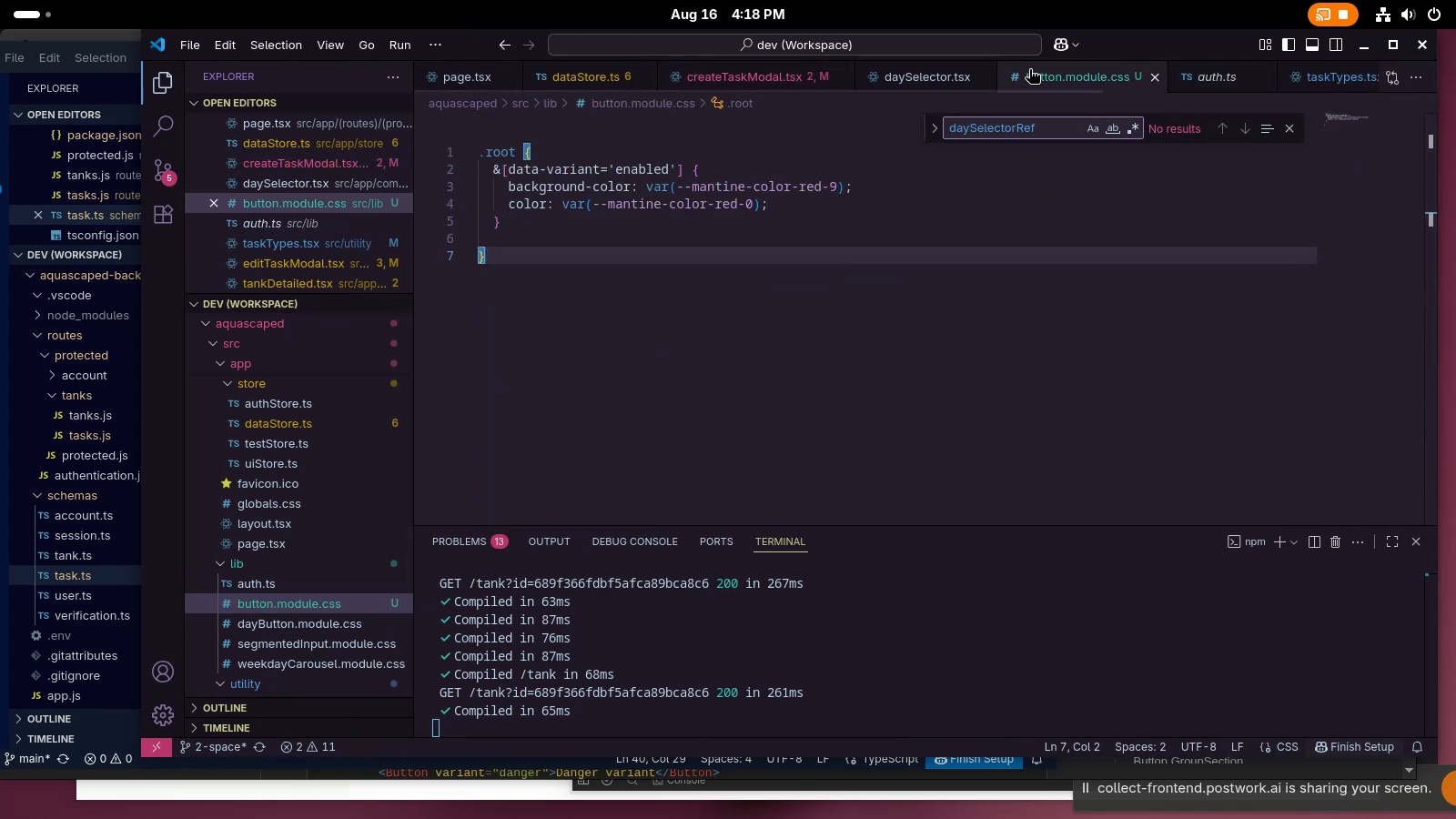 
middle_click([1028, 73])
 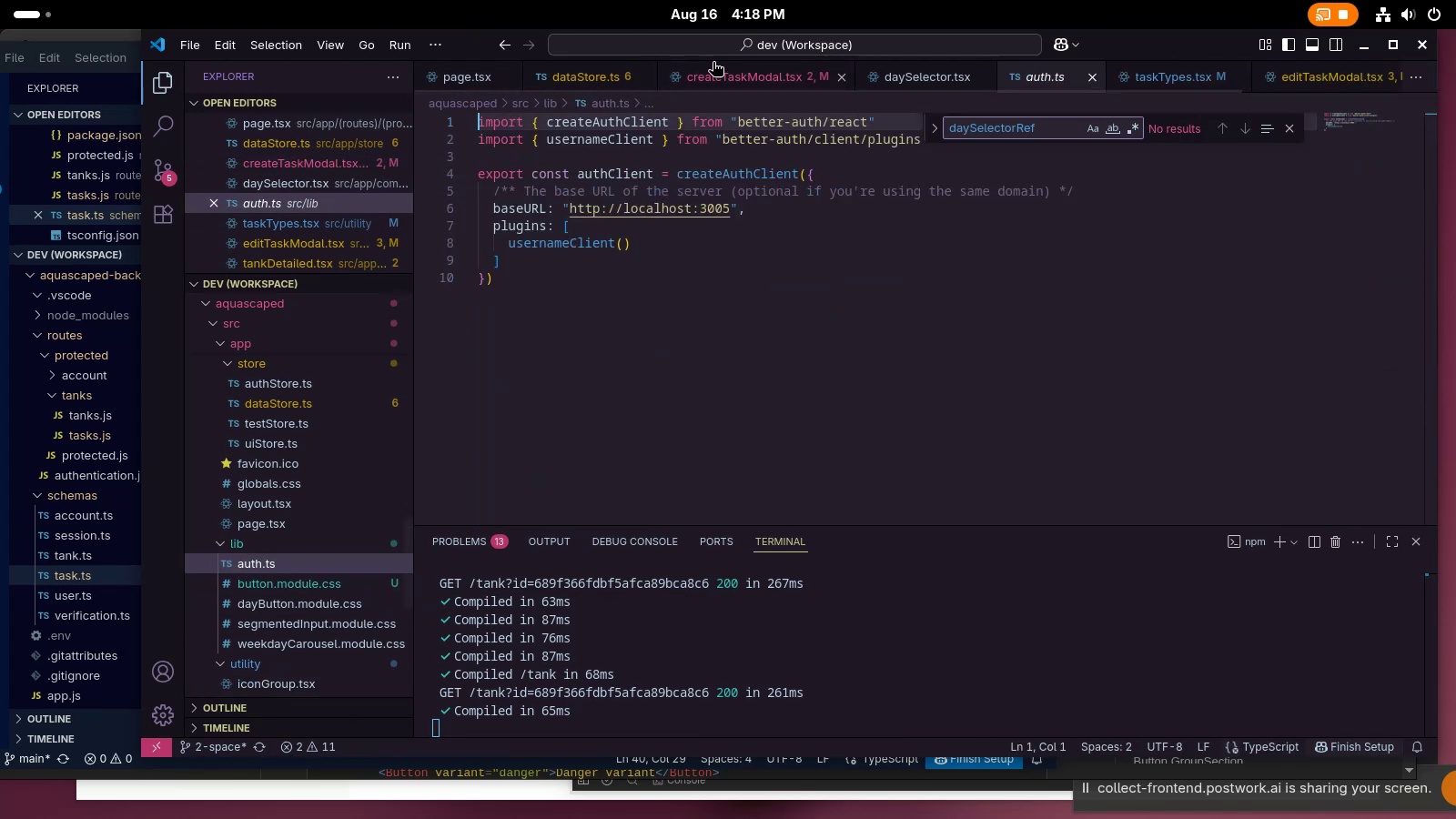 
left_click([713, 68])
 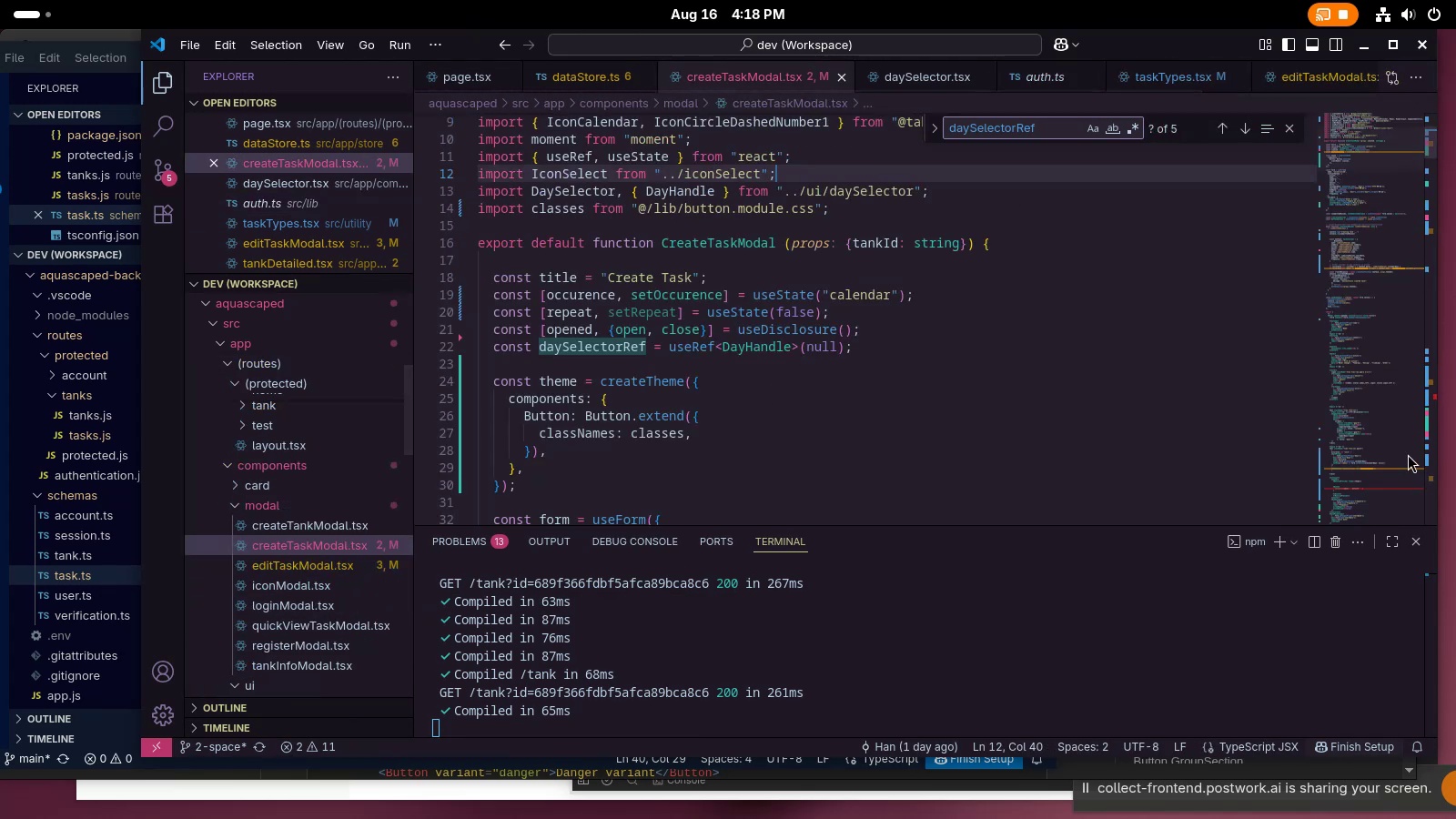 
left_click([1391, 492])
 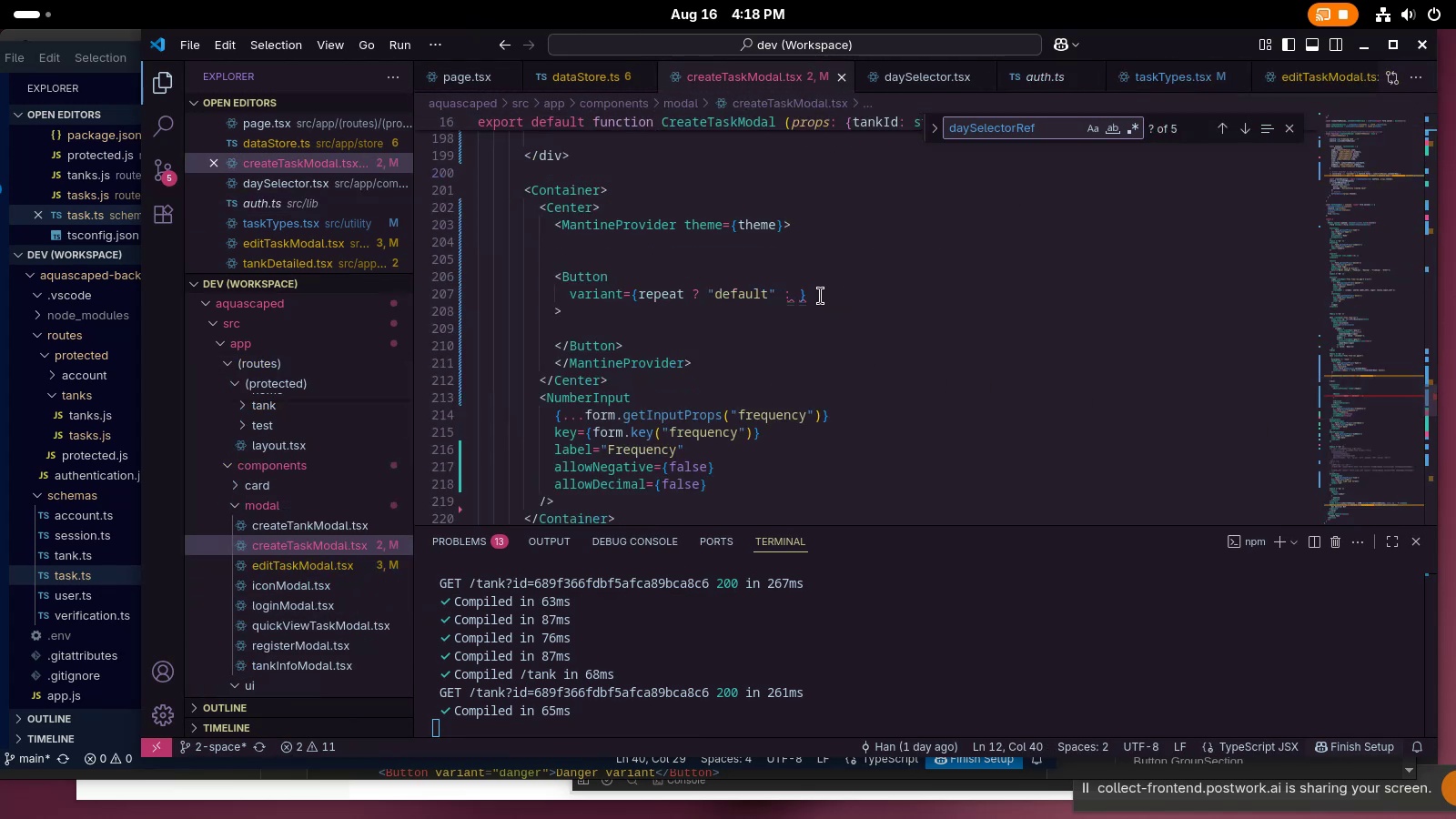 
left_click([788, 299])
 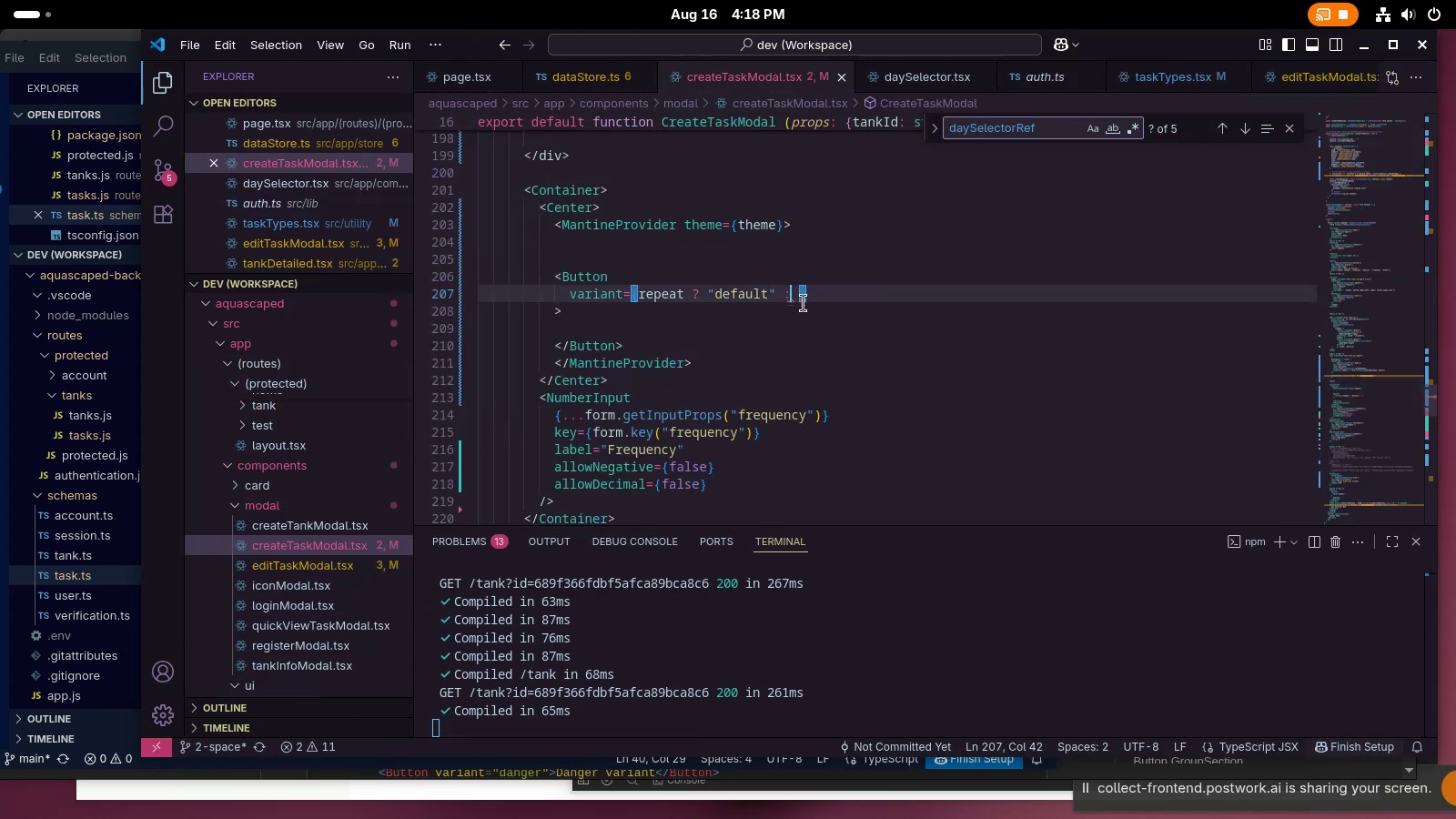 
left_click([803, 303])
 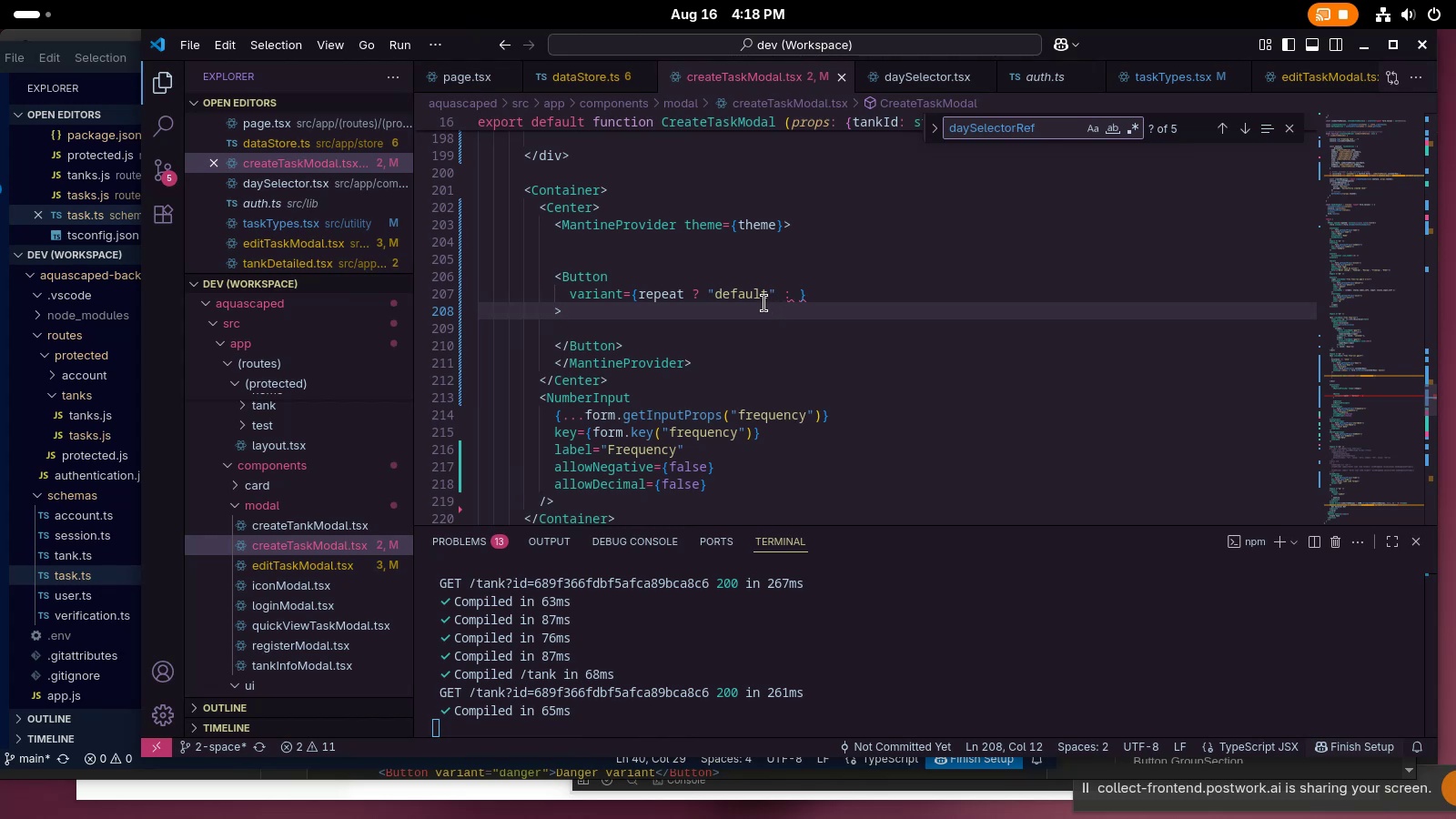 
double_click([759, 300])
 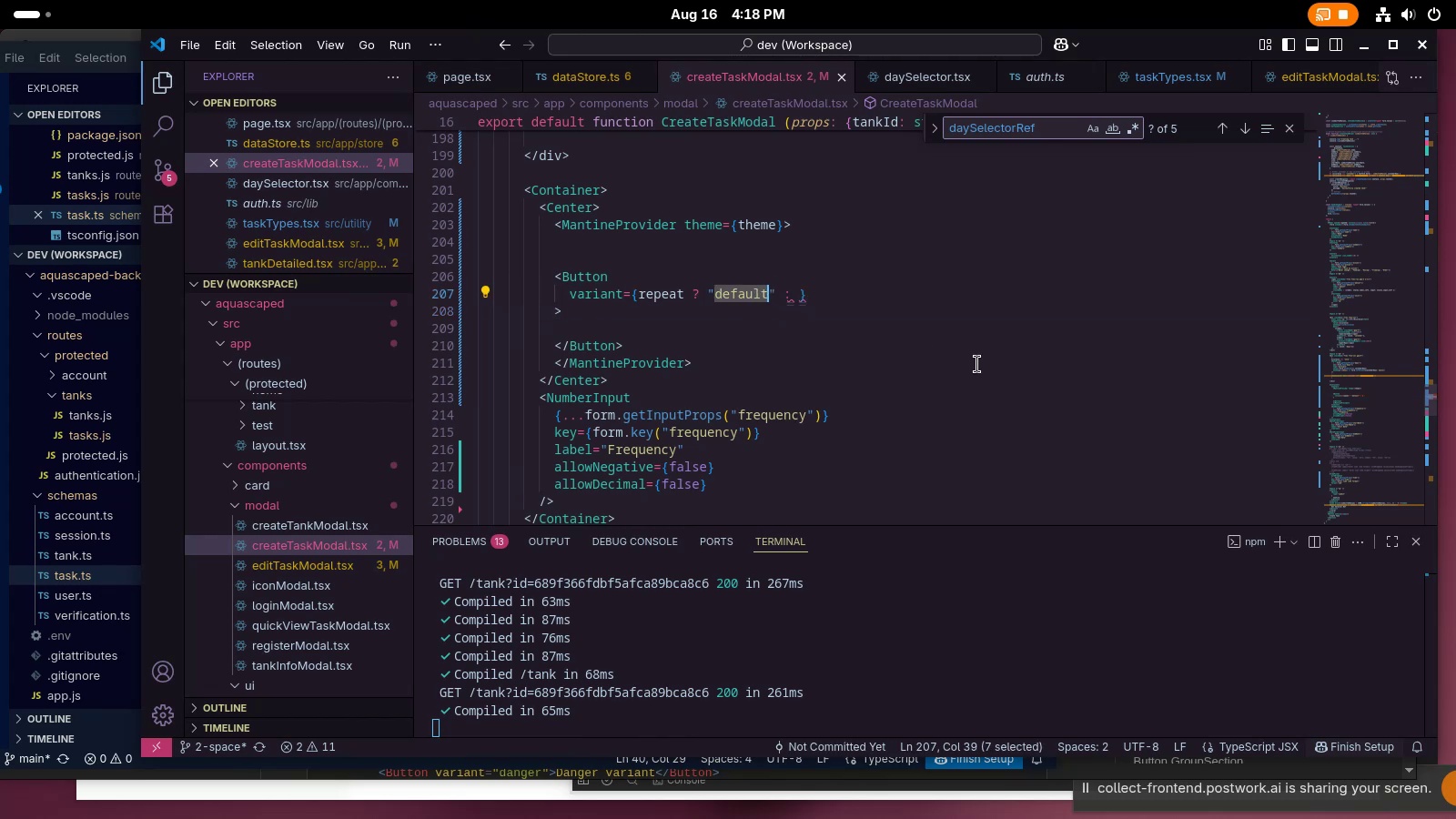 
type(enabled)
 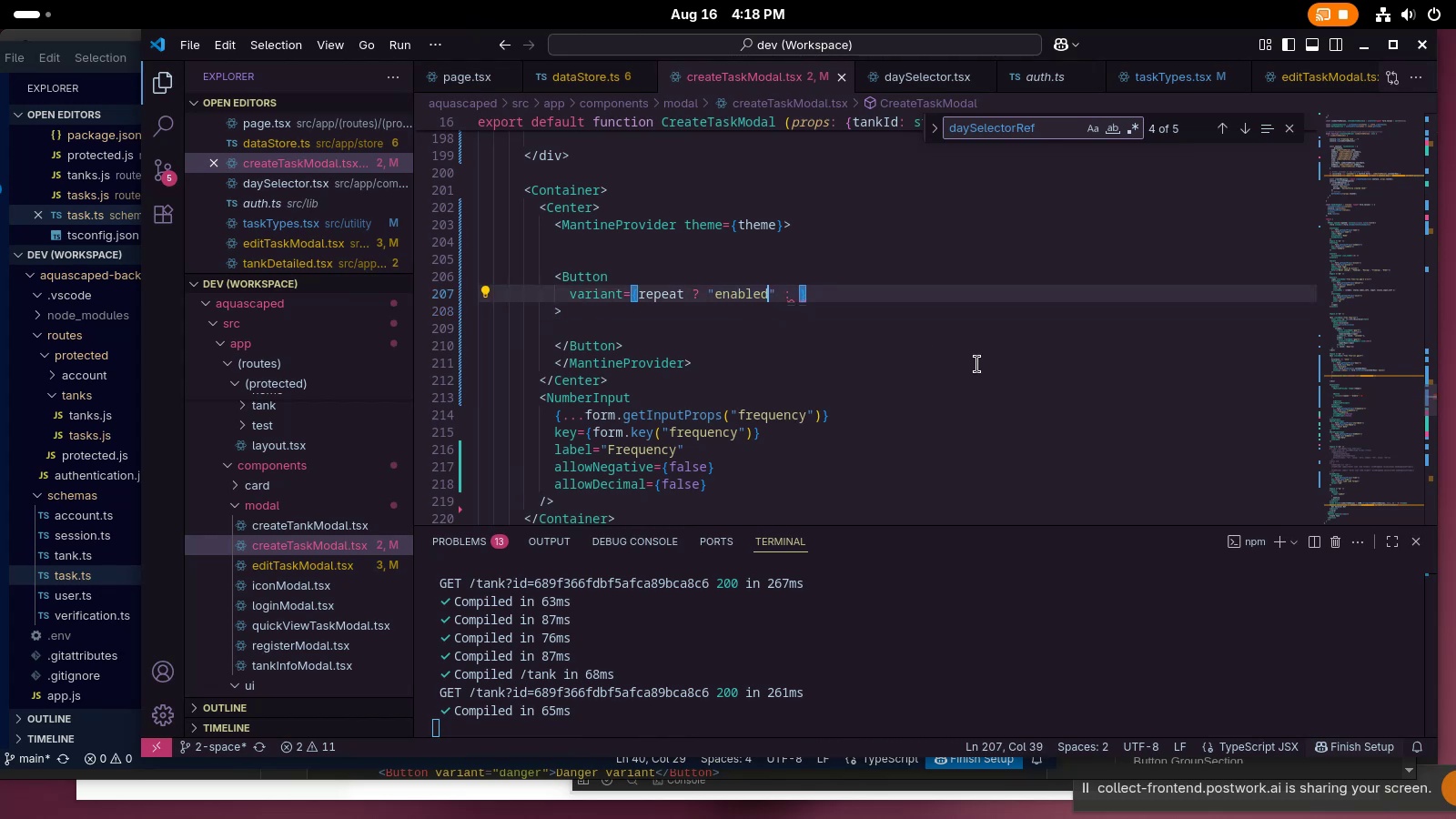 
key(Unknown)
 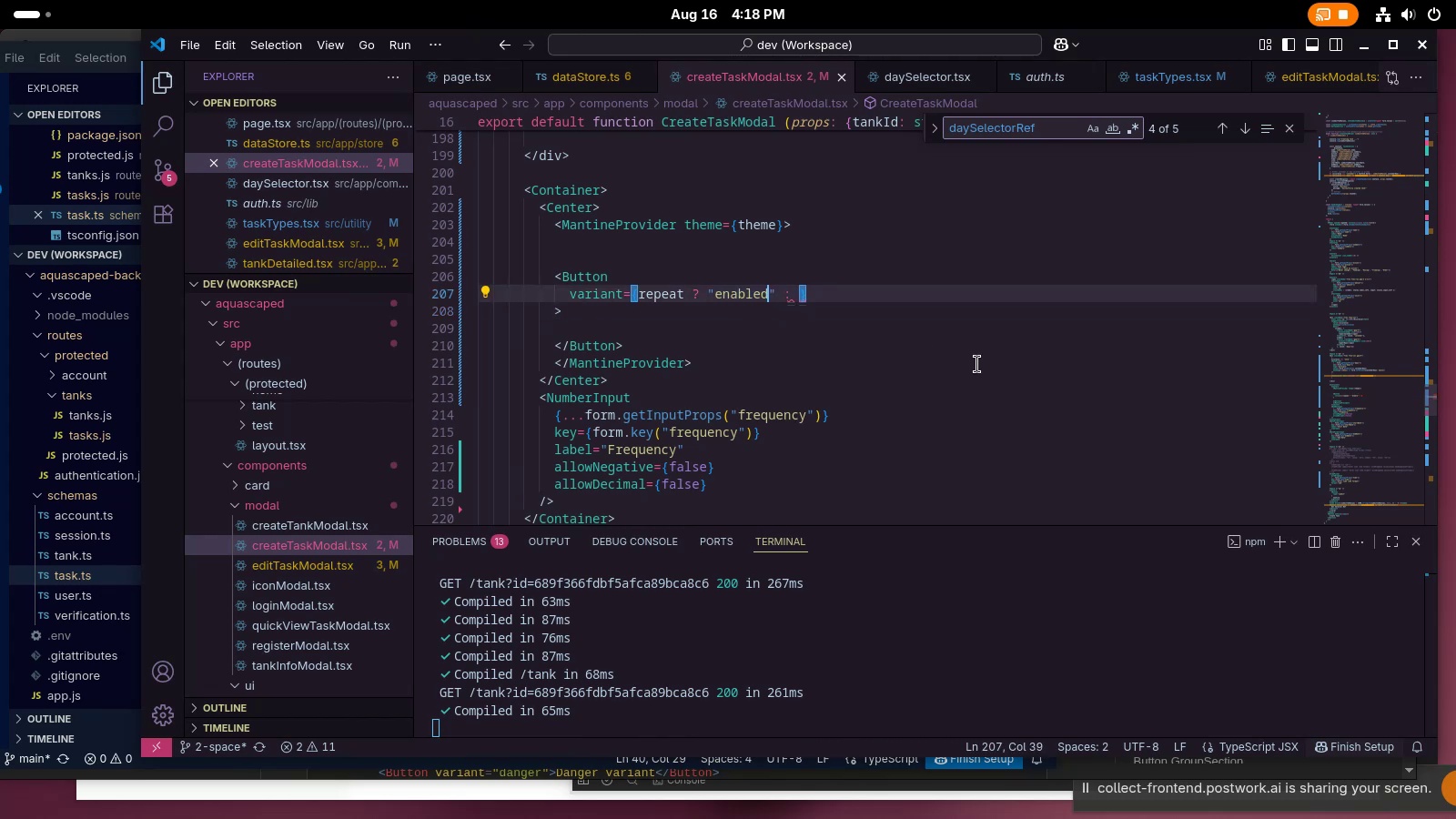 
key(PrintScreen)
 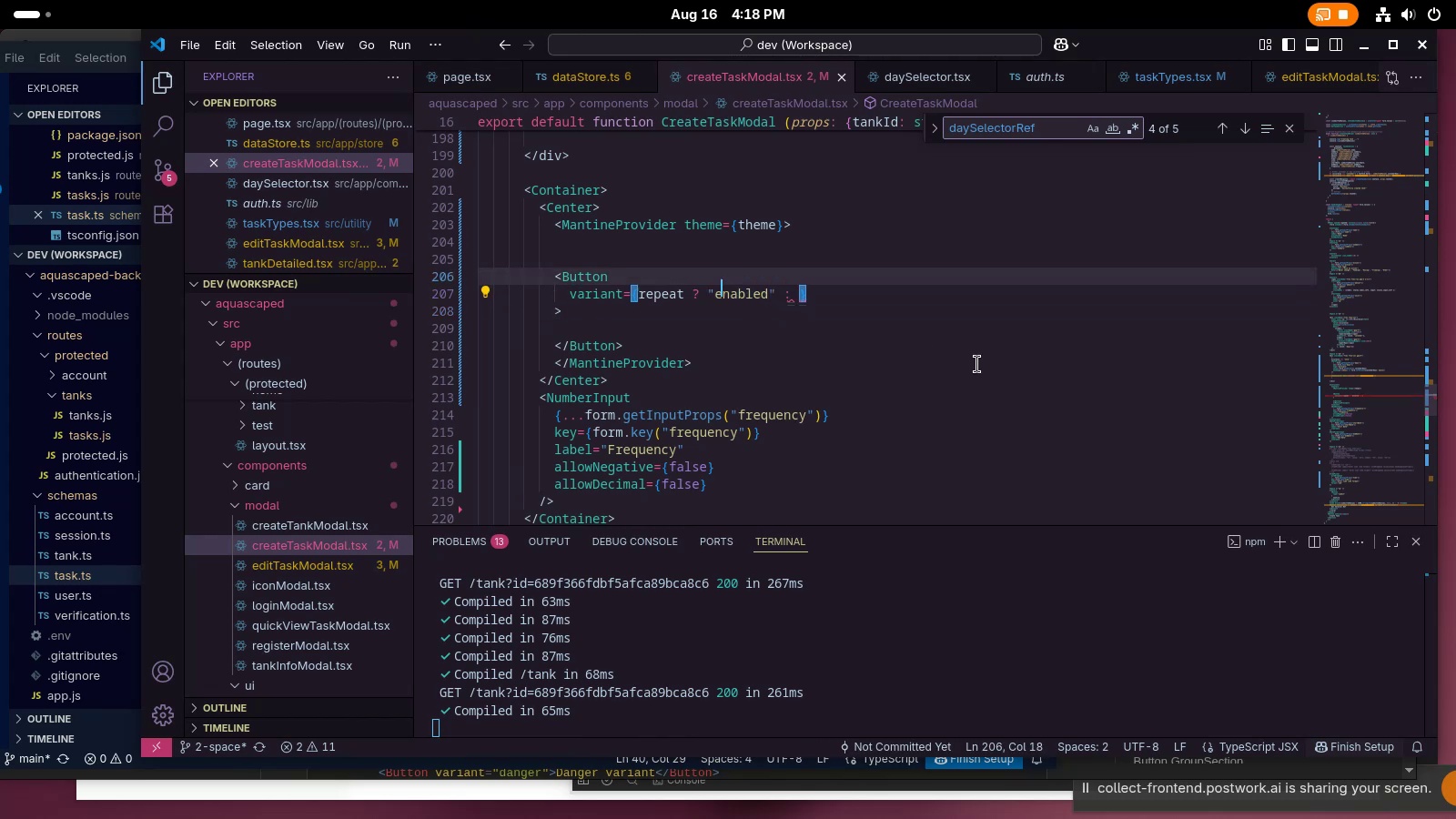 
key(Unknown)
 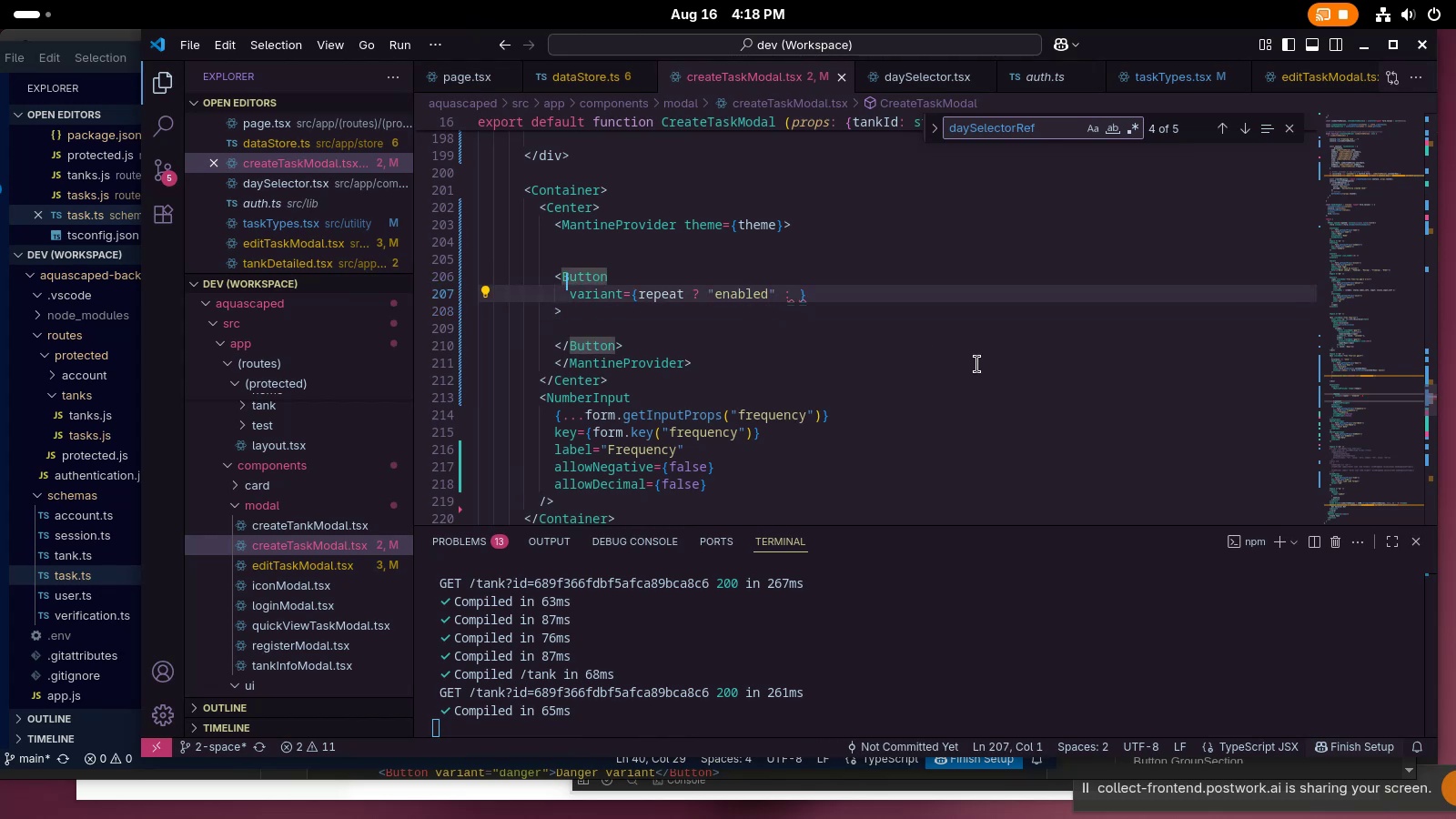 
key(Unknown)
 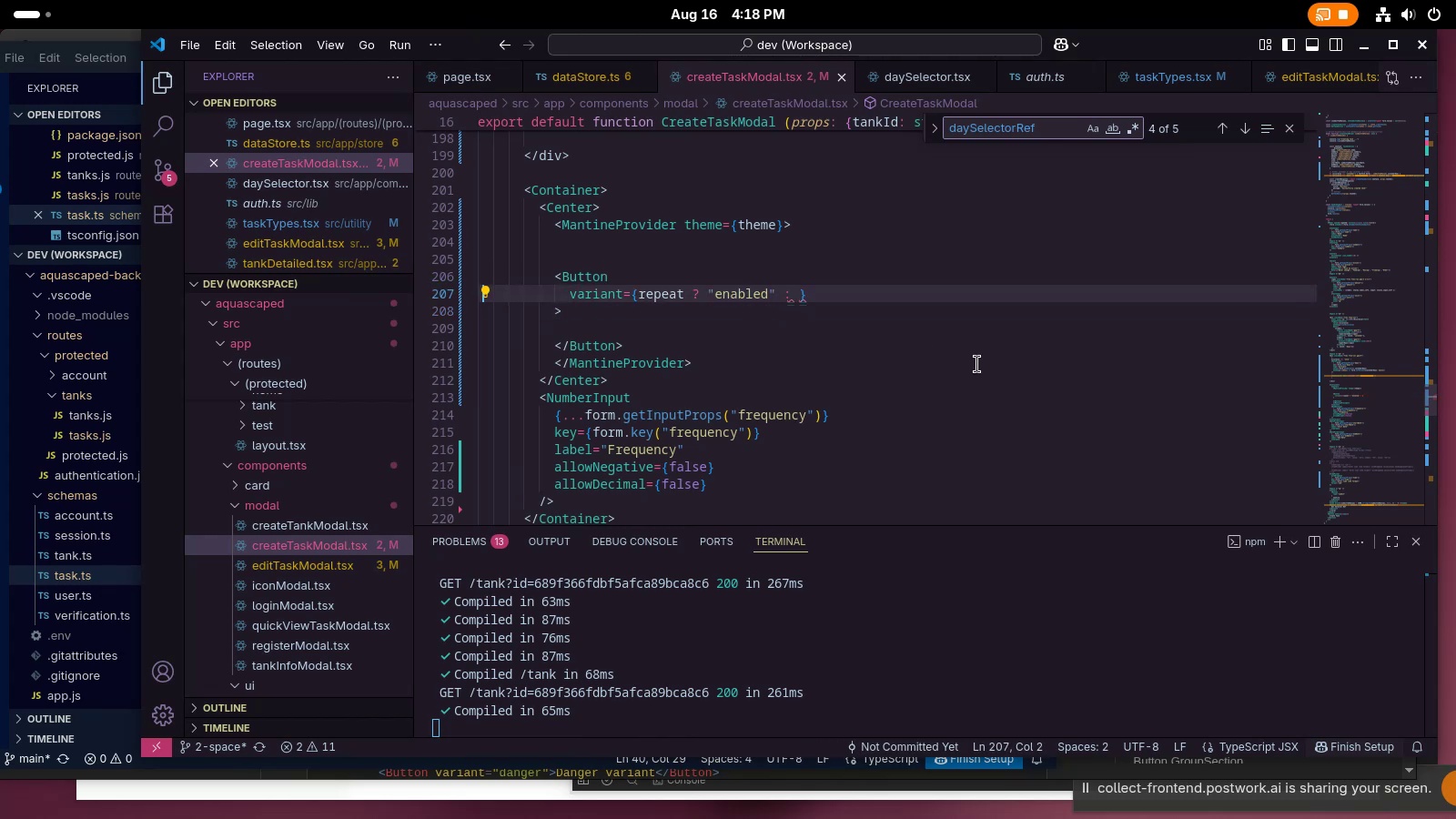 
key(Unknown)
 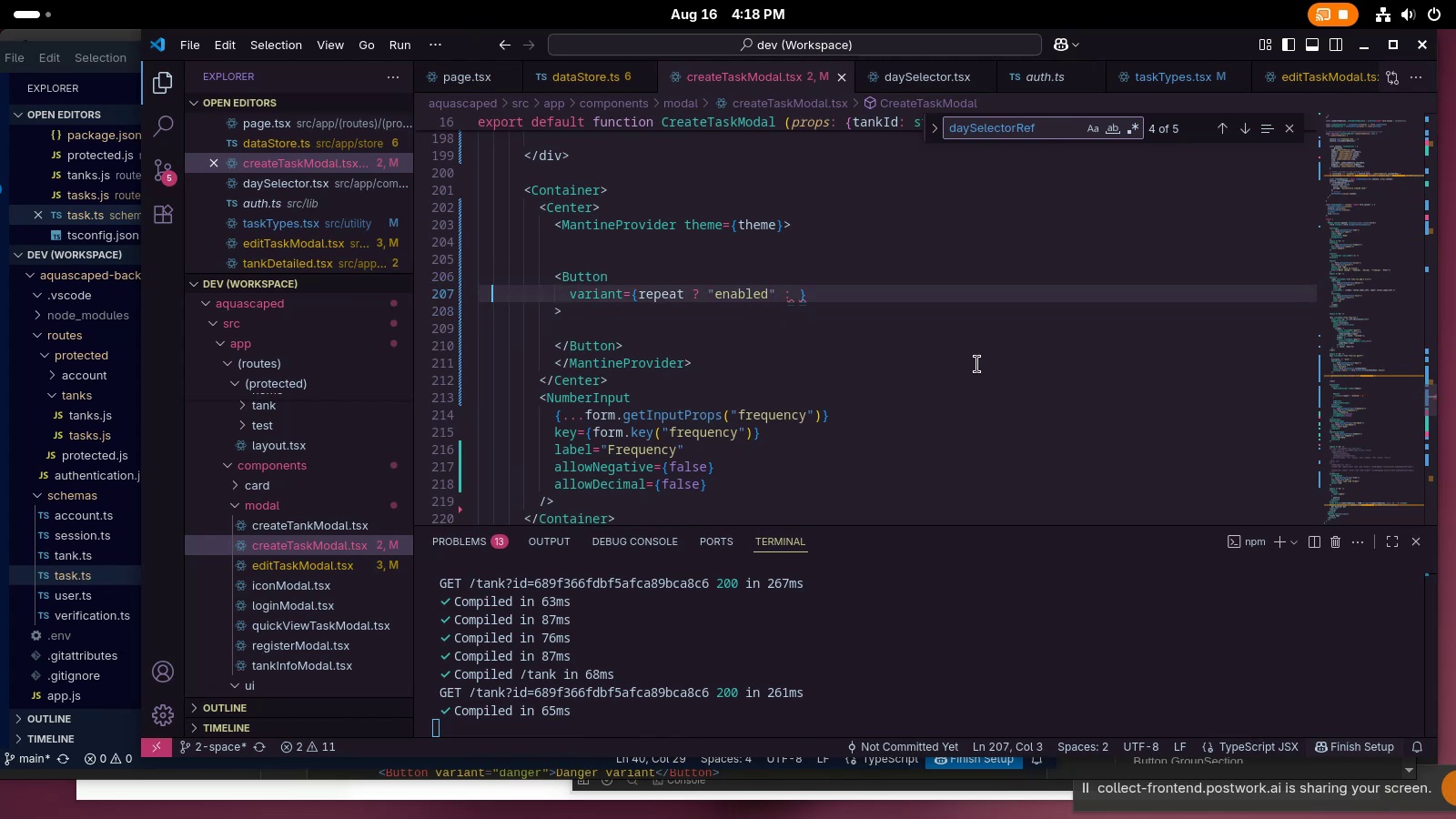 
key(Unknown)
 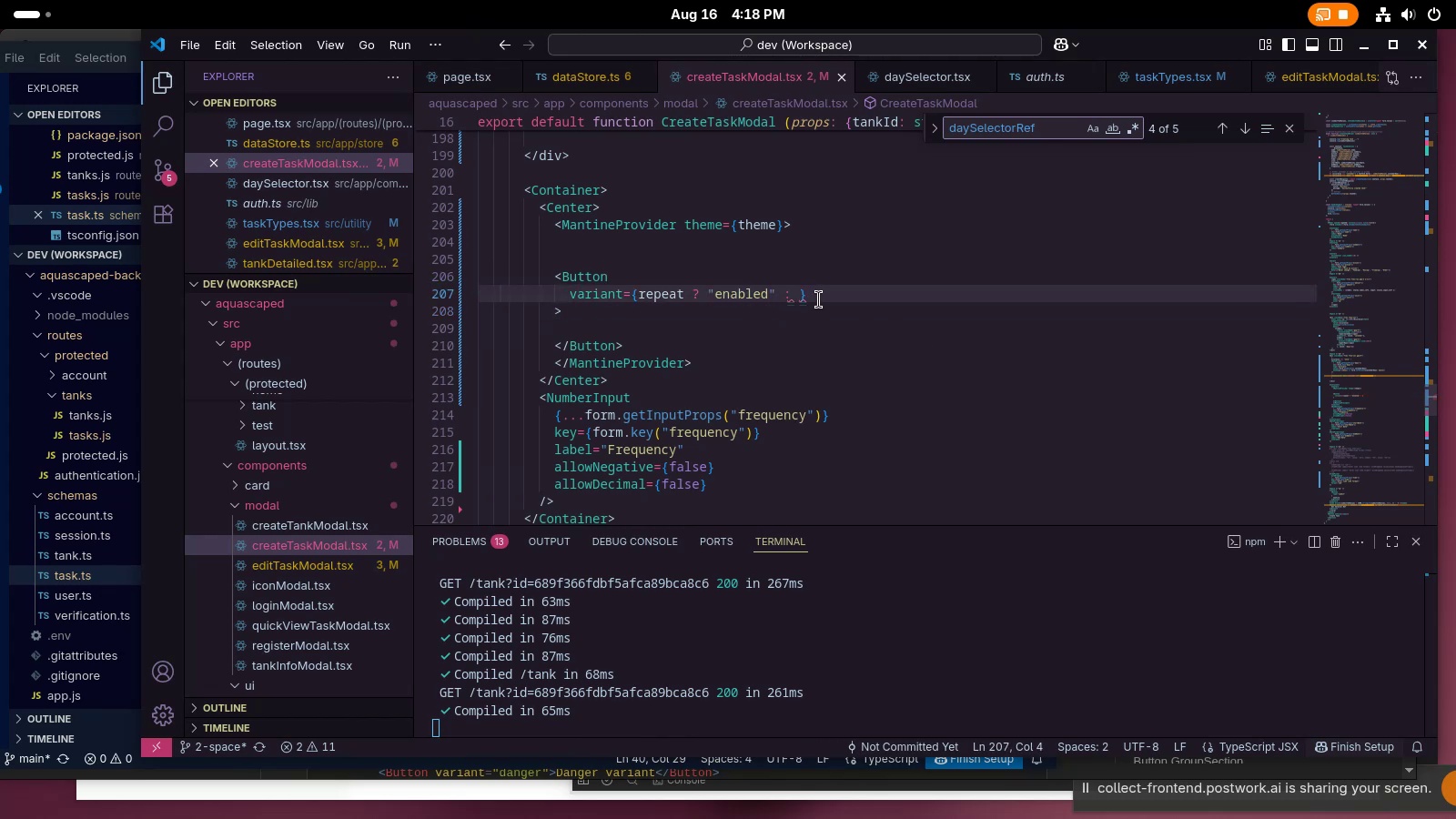 
left_click([802, 295])
 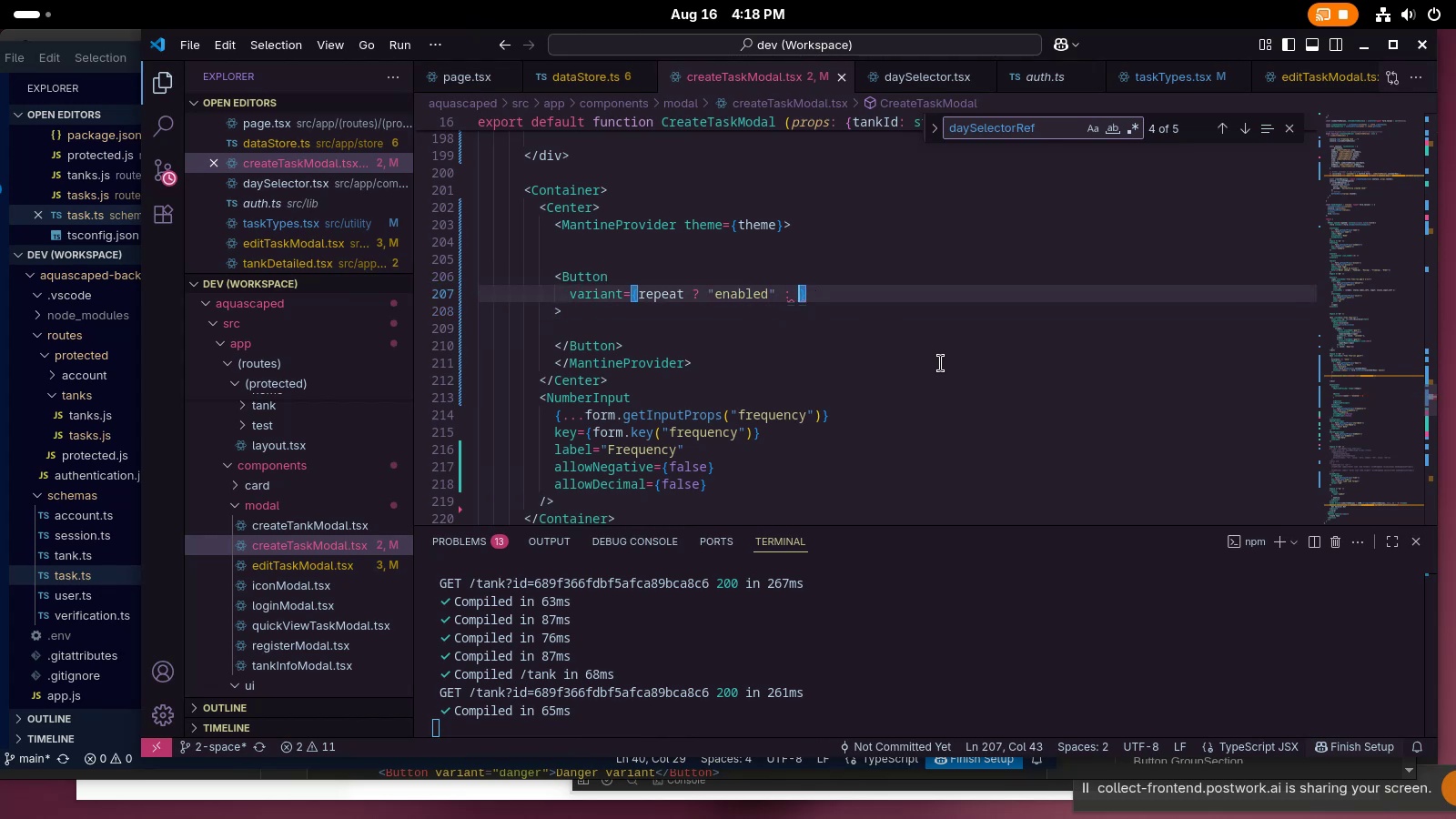 
type("default)
 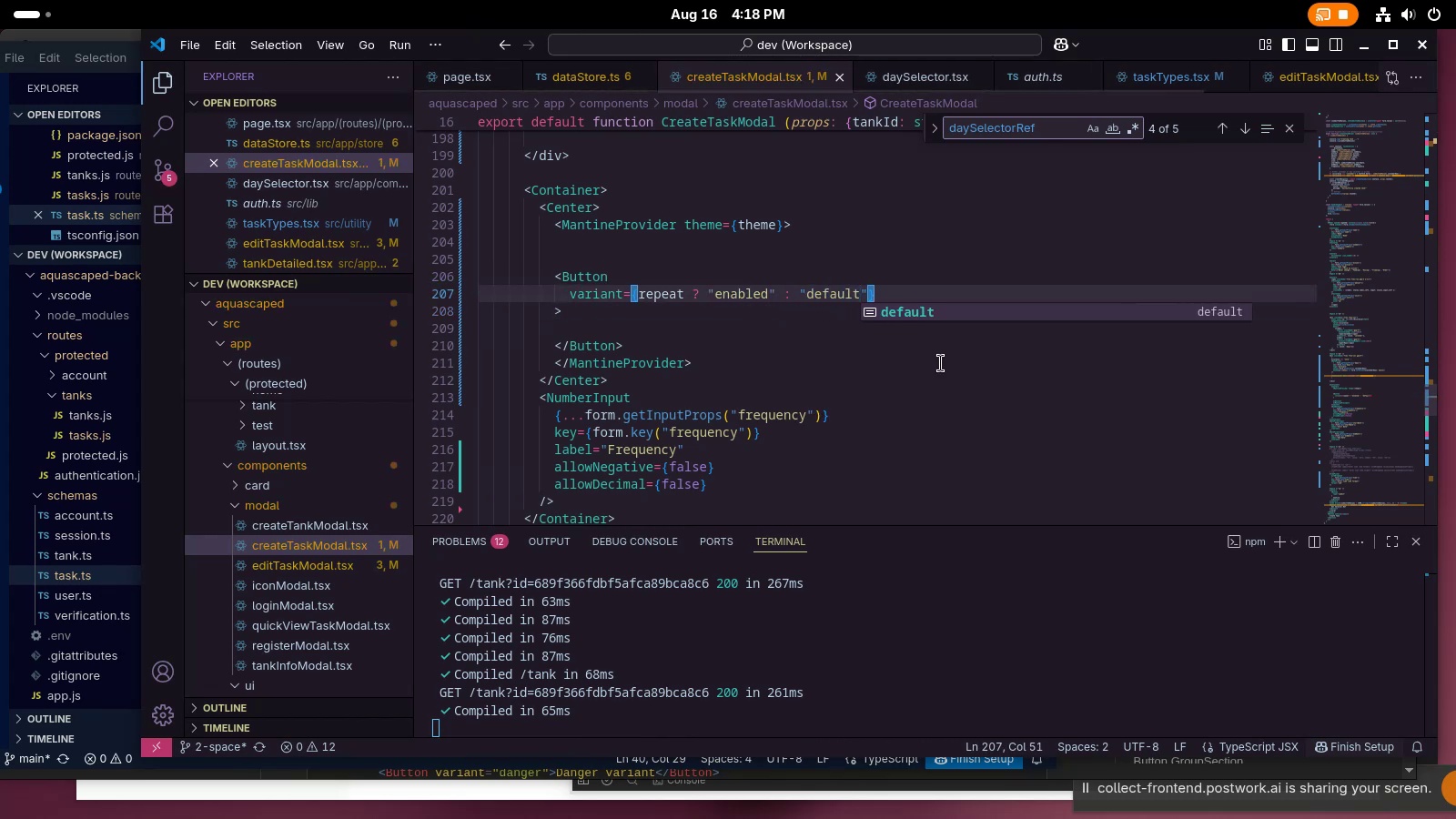 
key(Control+ControlLeft)
 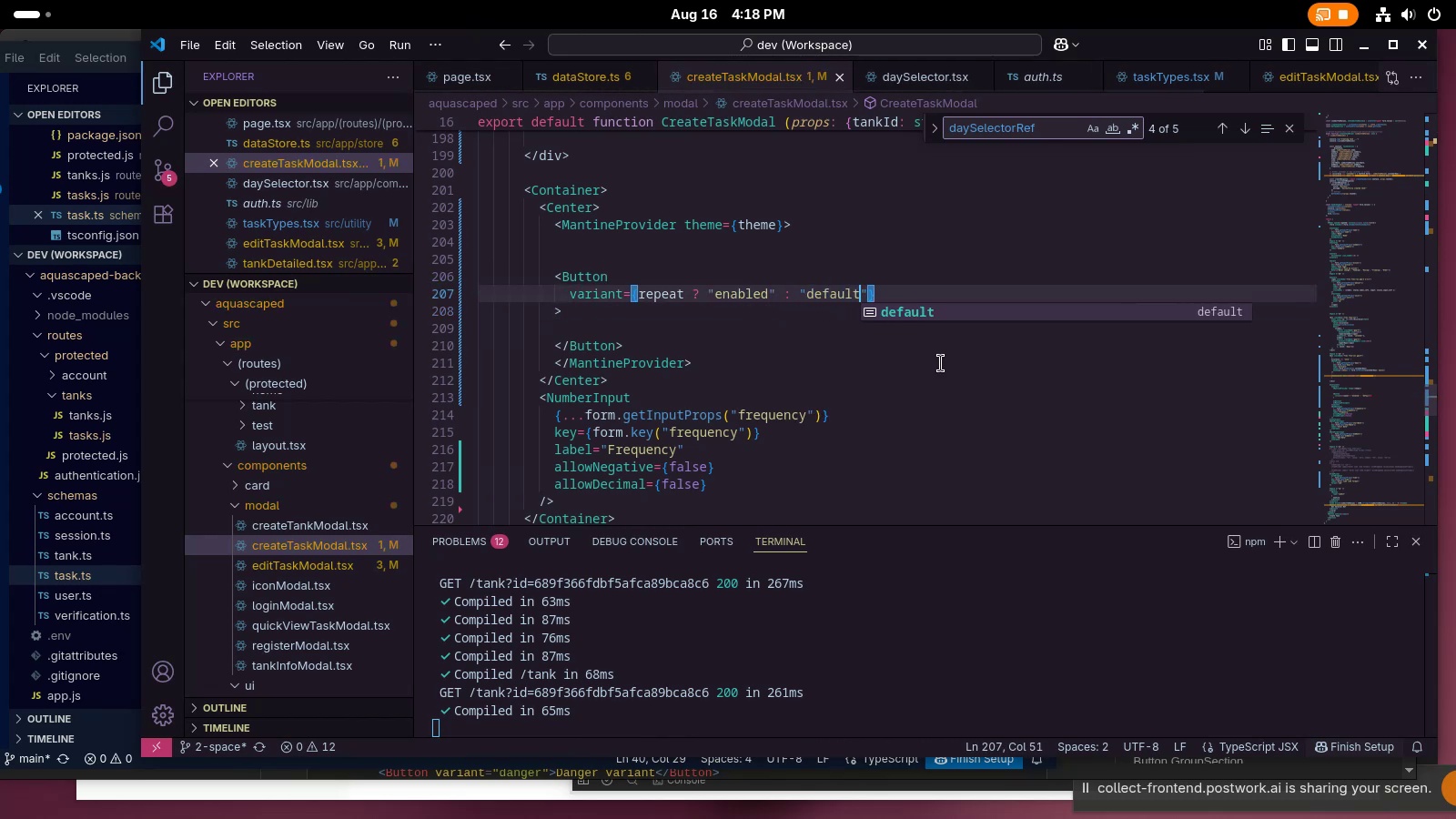 
key(Control+S)
 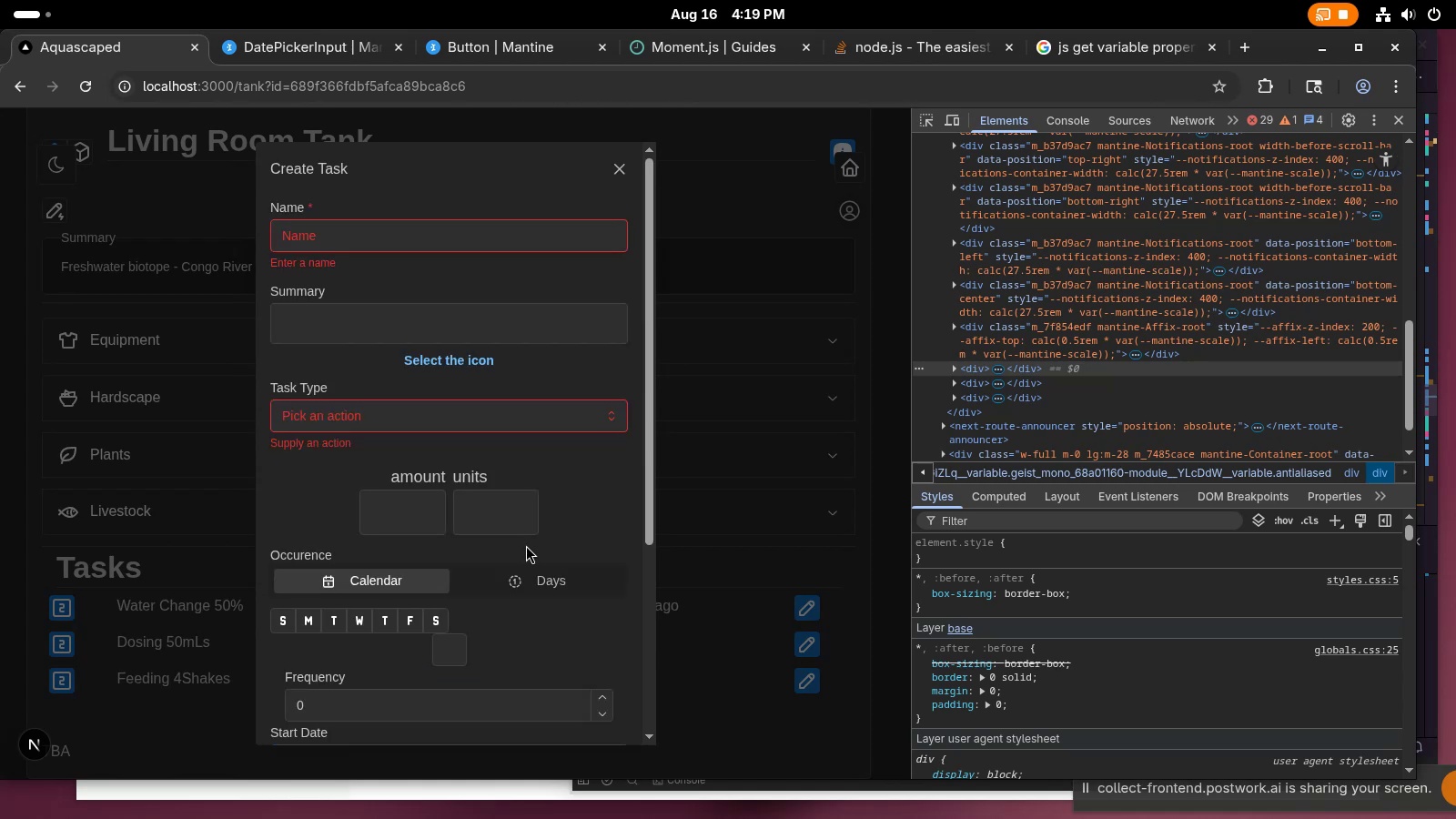 
wait(17.94)
 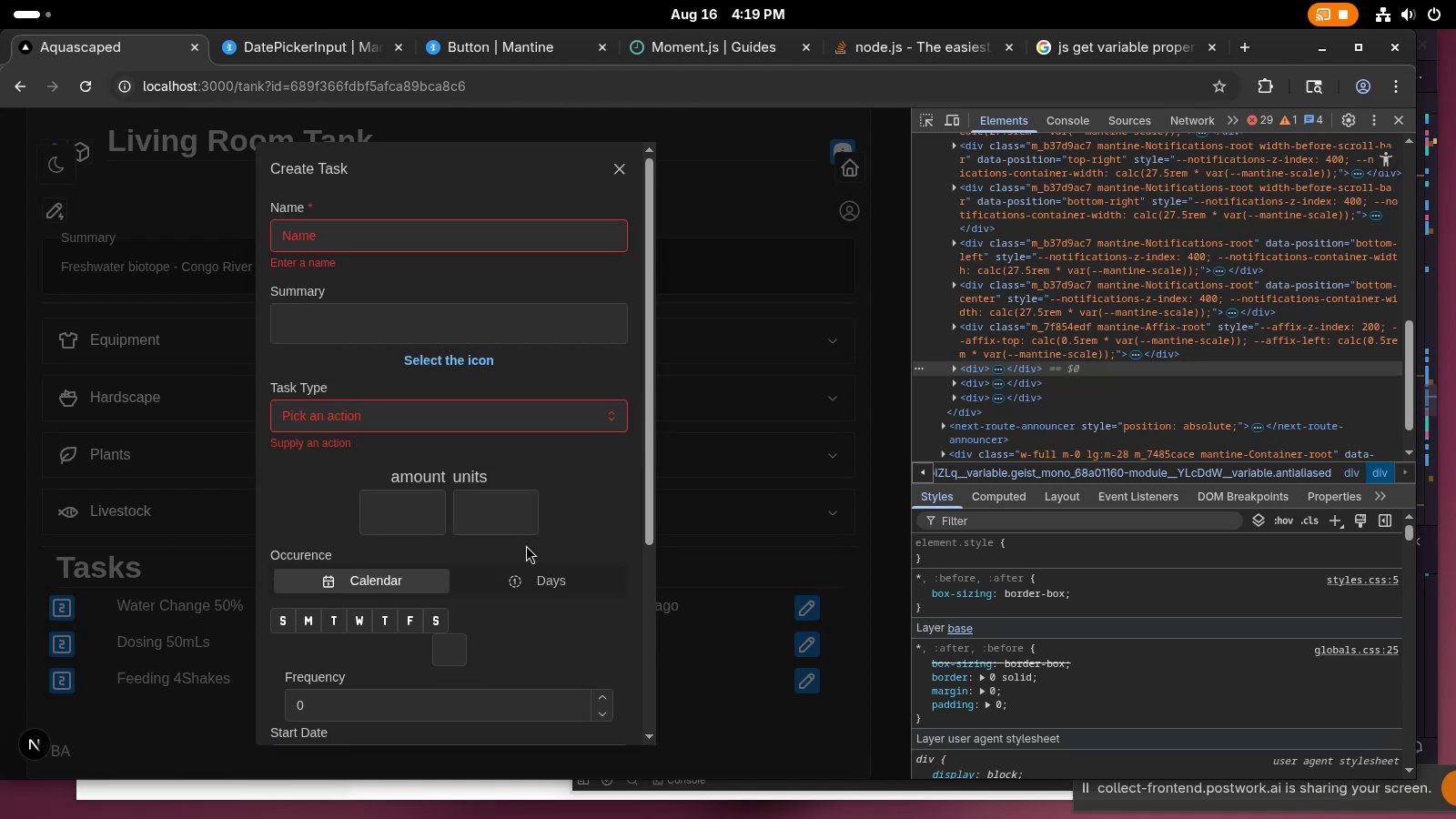 
left_click([888, 292])
 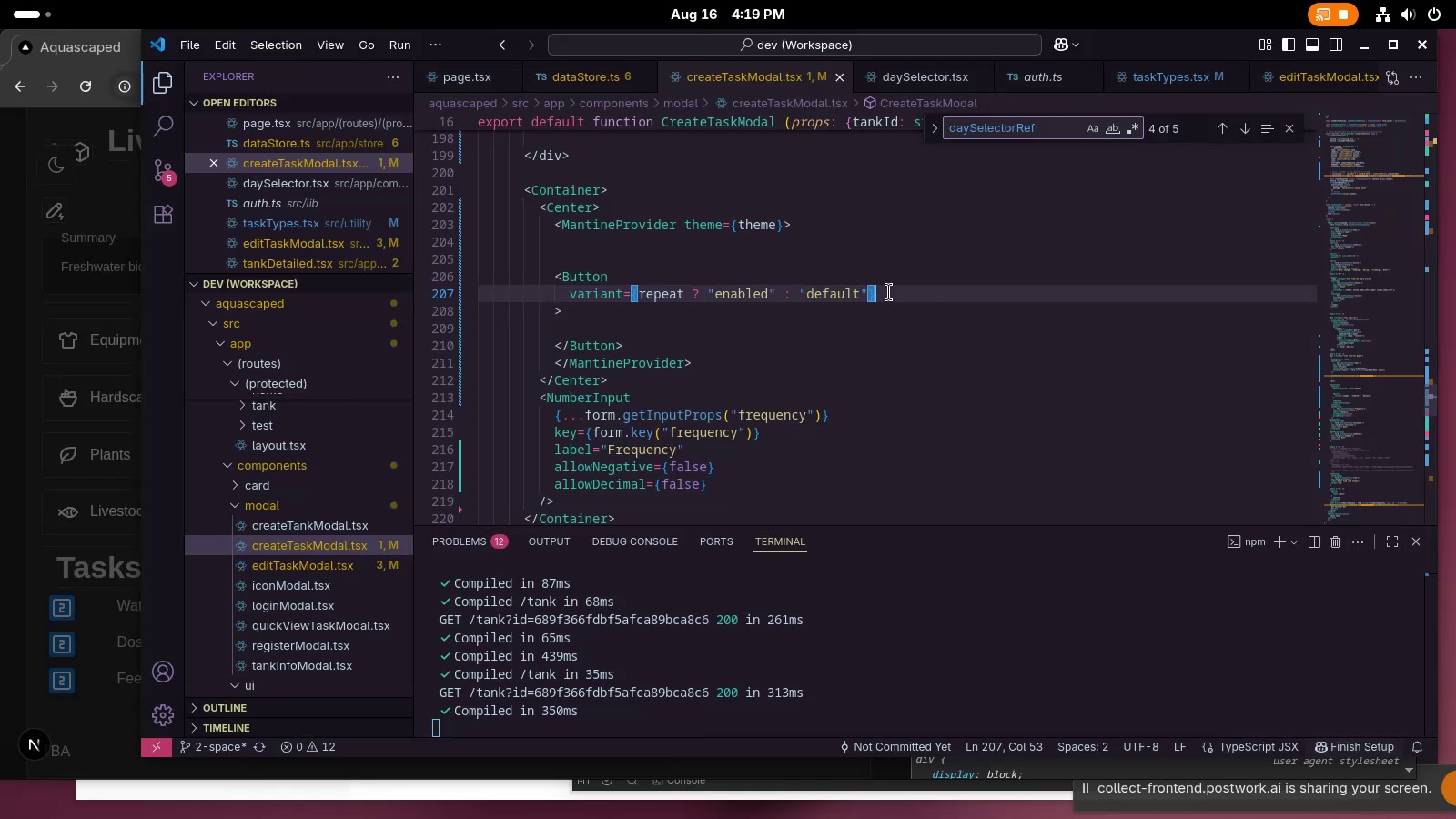 
key(Enter)
 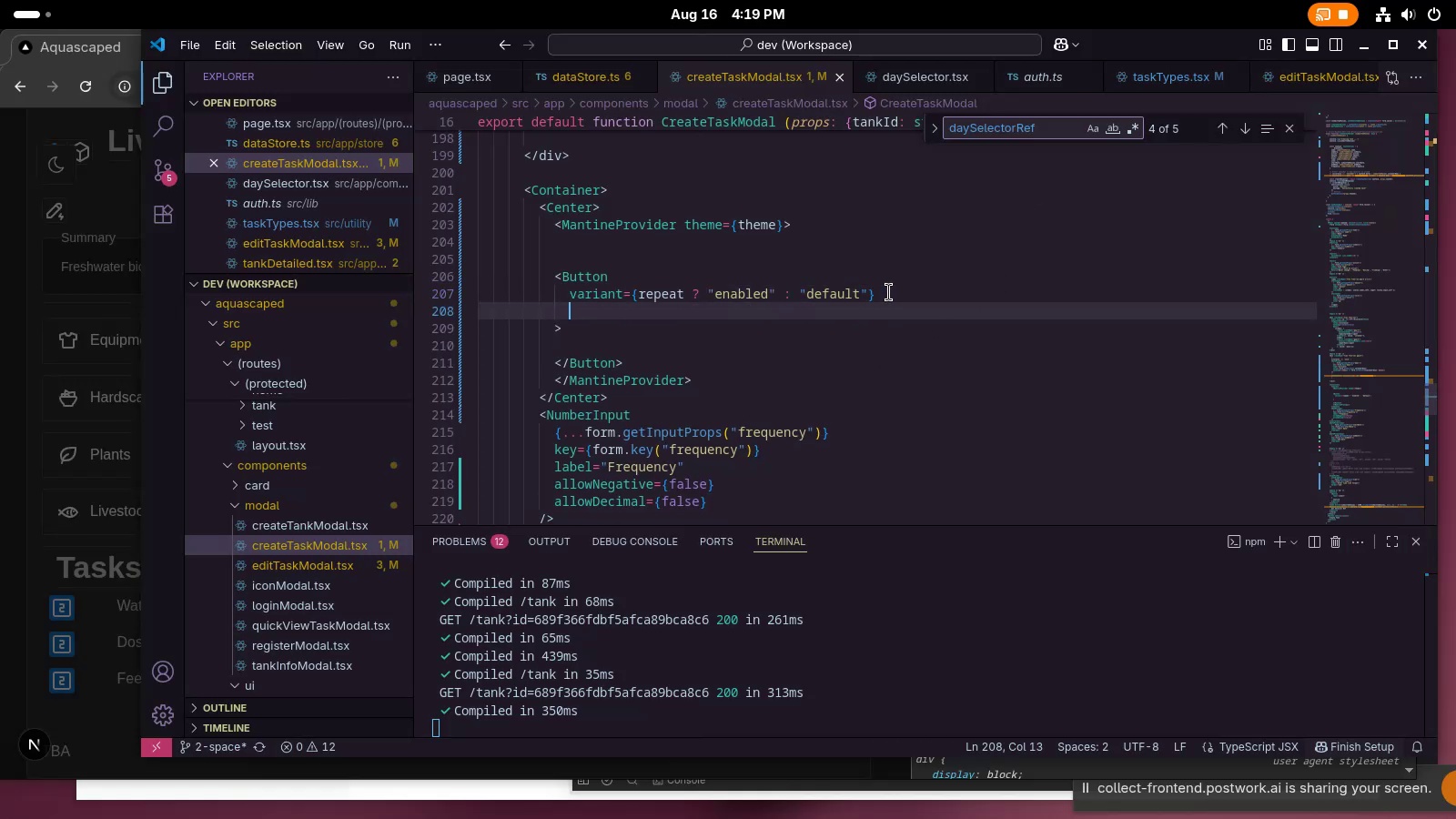 
type(onc)
key(Backspace)
type(Click={()=>)
key(Backspace)
key(Backspace)
type( => setRepeat(!repeatr)
key(Backspace)
 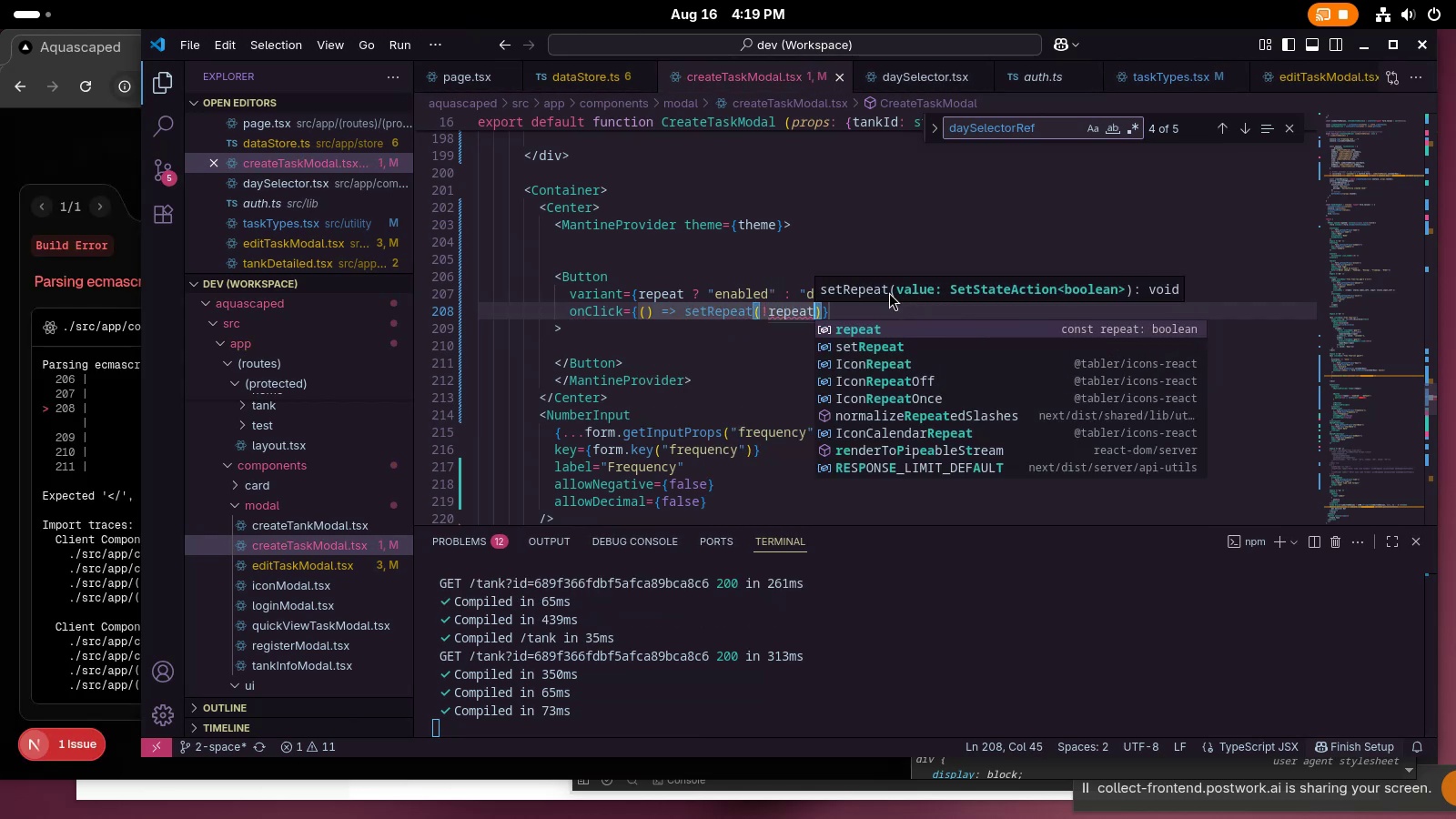 
left_click([796, 241])
 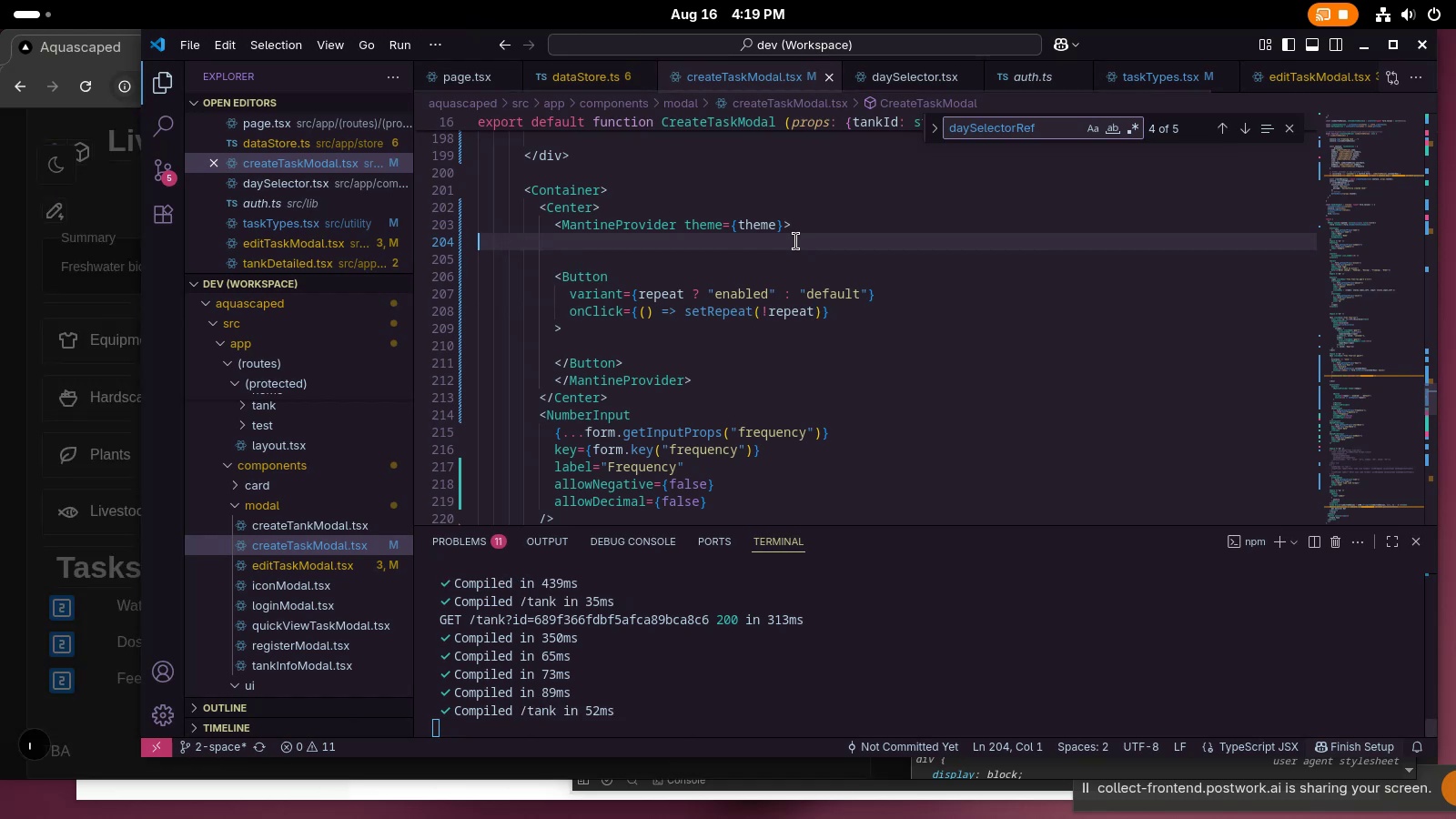 
key(Control+ControlLeft)
 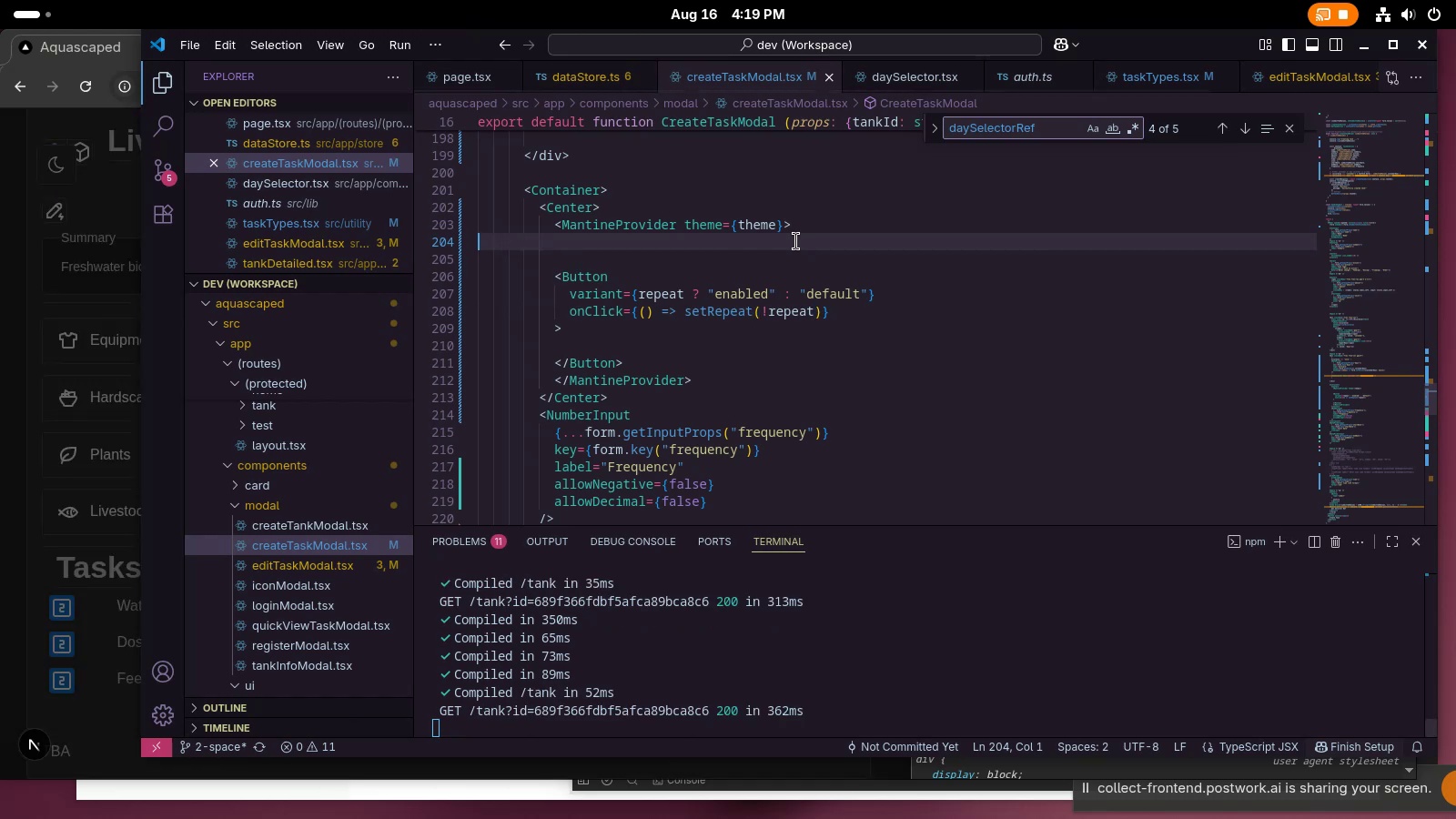 
key(Control+S)
 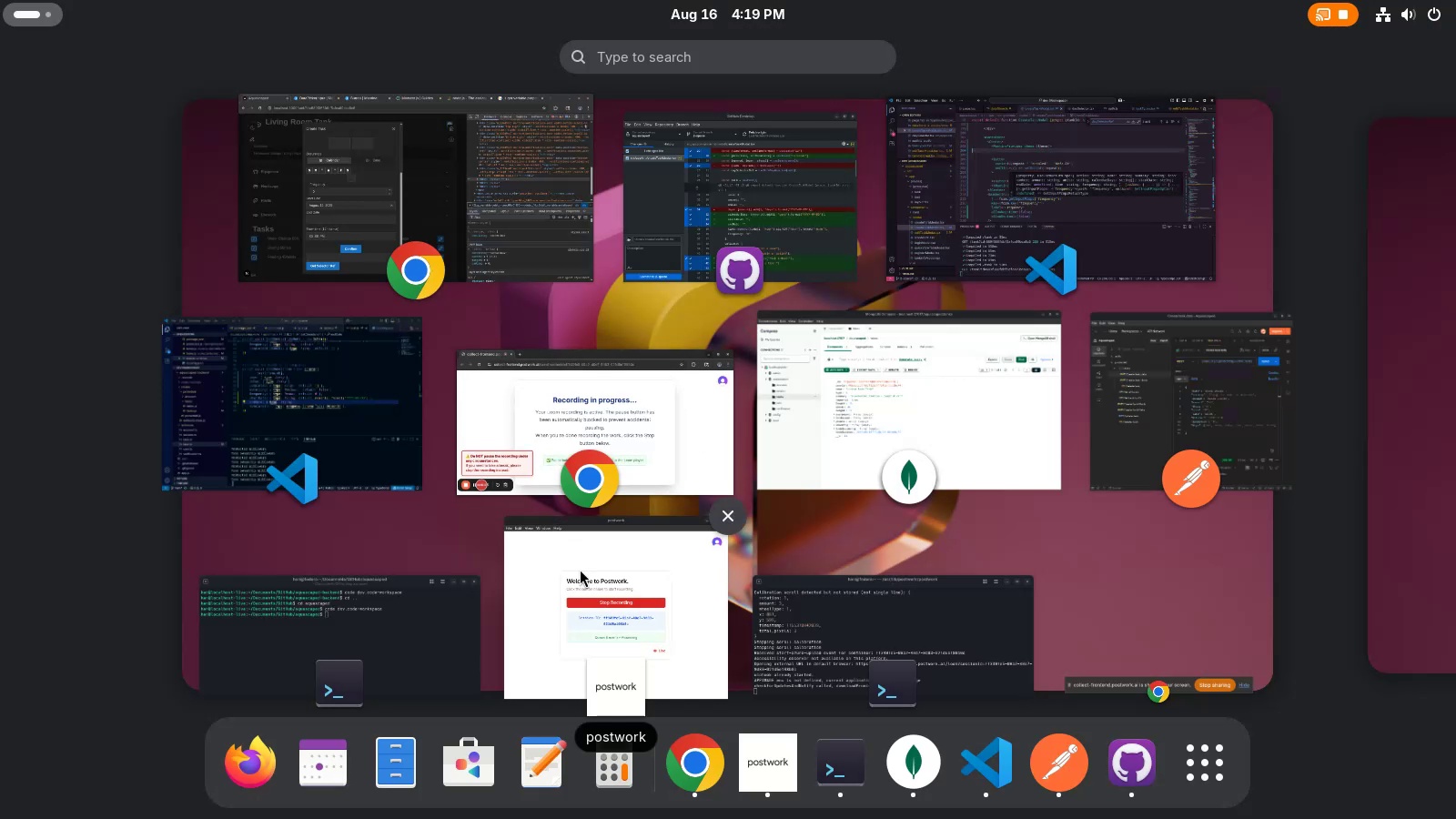 
wait(5.09)
 